 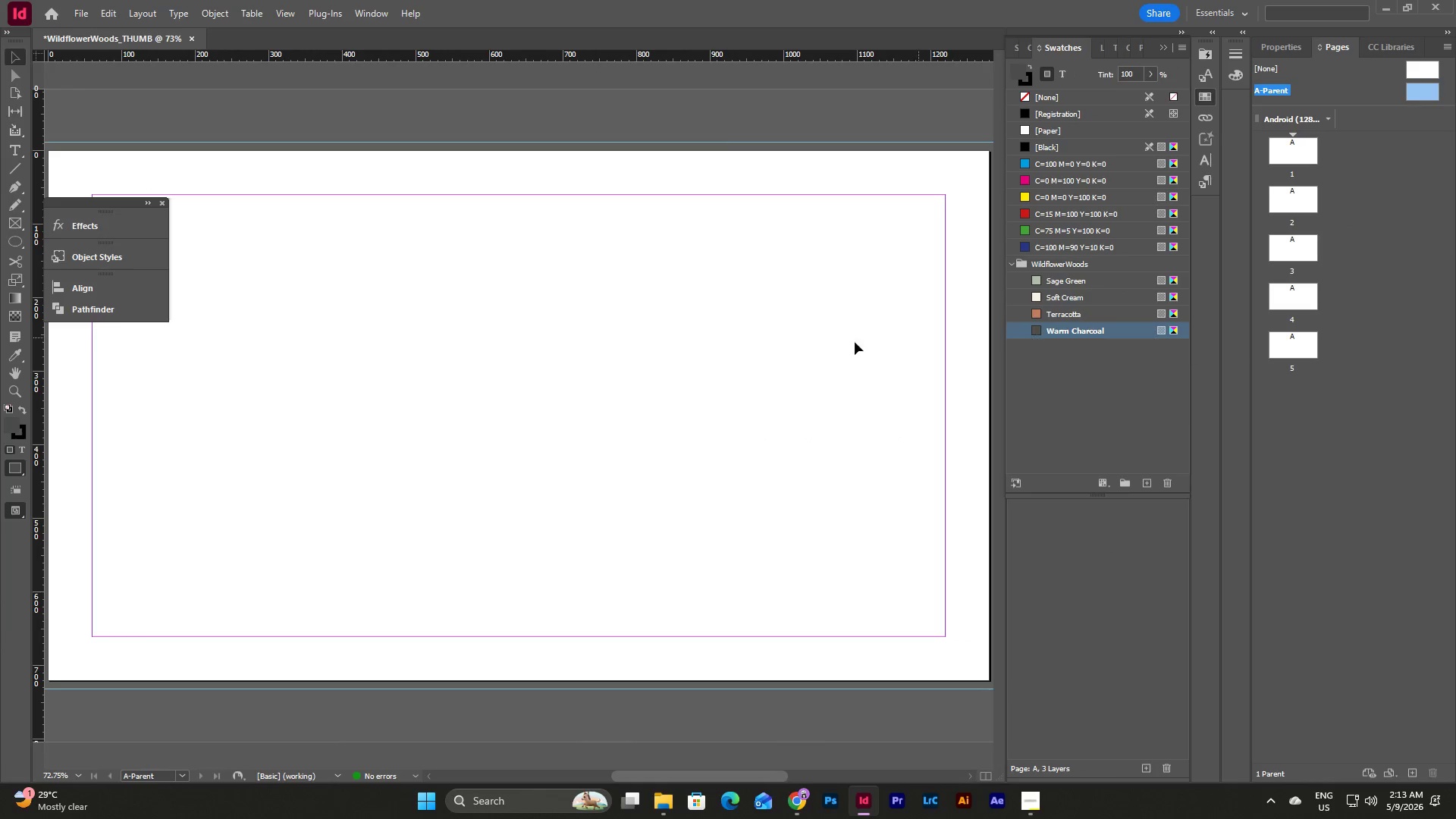 
scroll: coordinate [769, 651], scroll_direction: down, amount: 6.0
 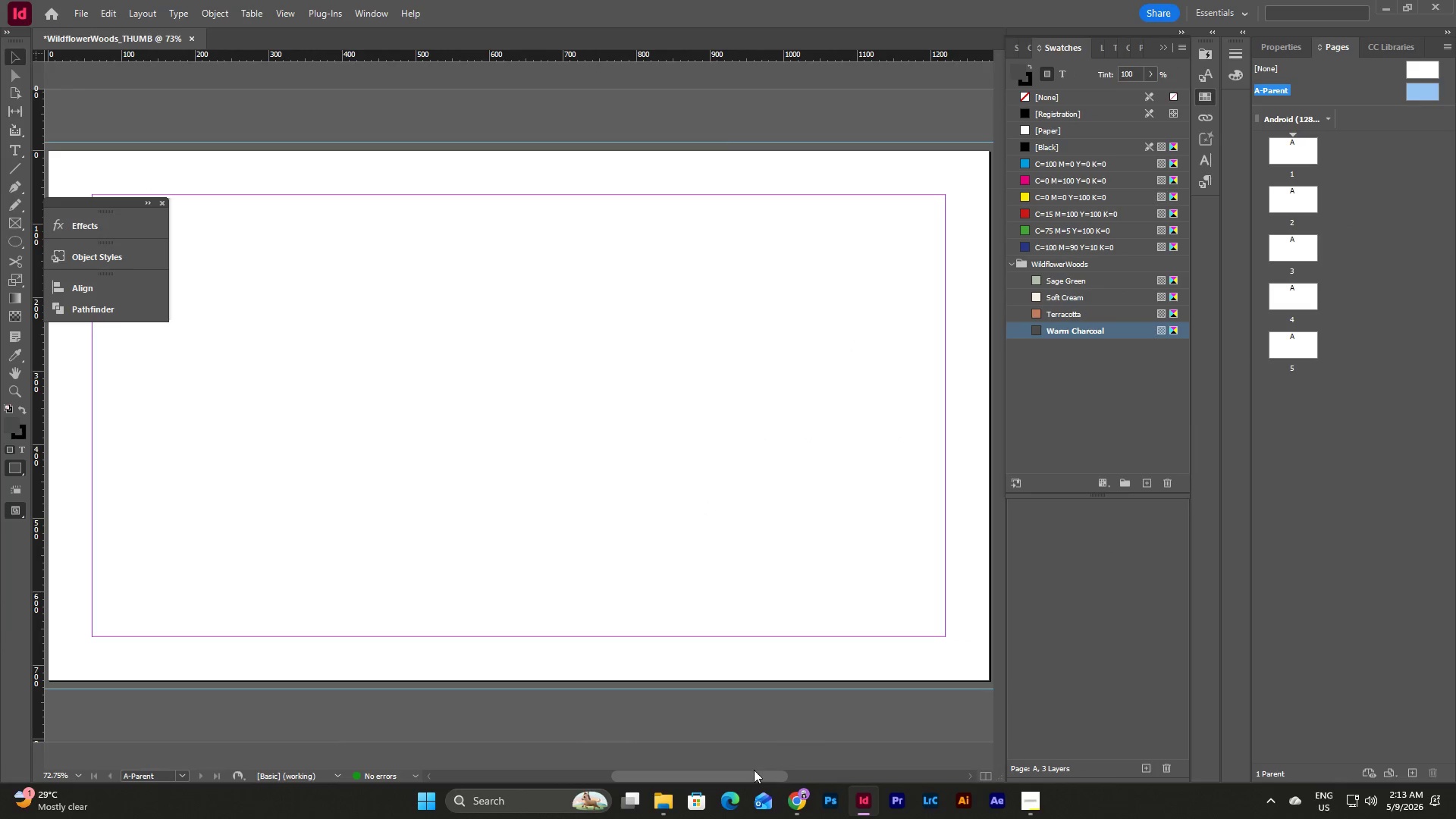 
left_click_drag(start_coordinate=[748, 777], to_coordinate=[695, 765])
 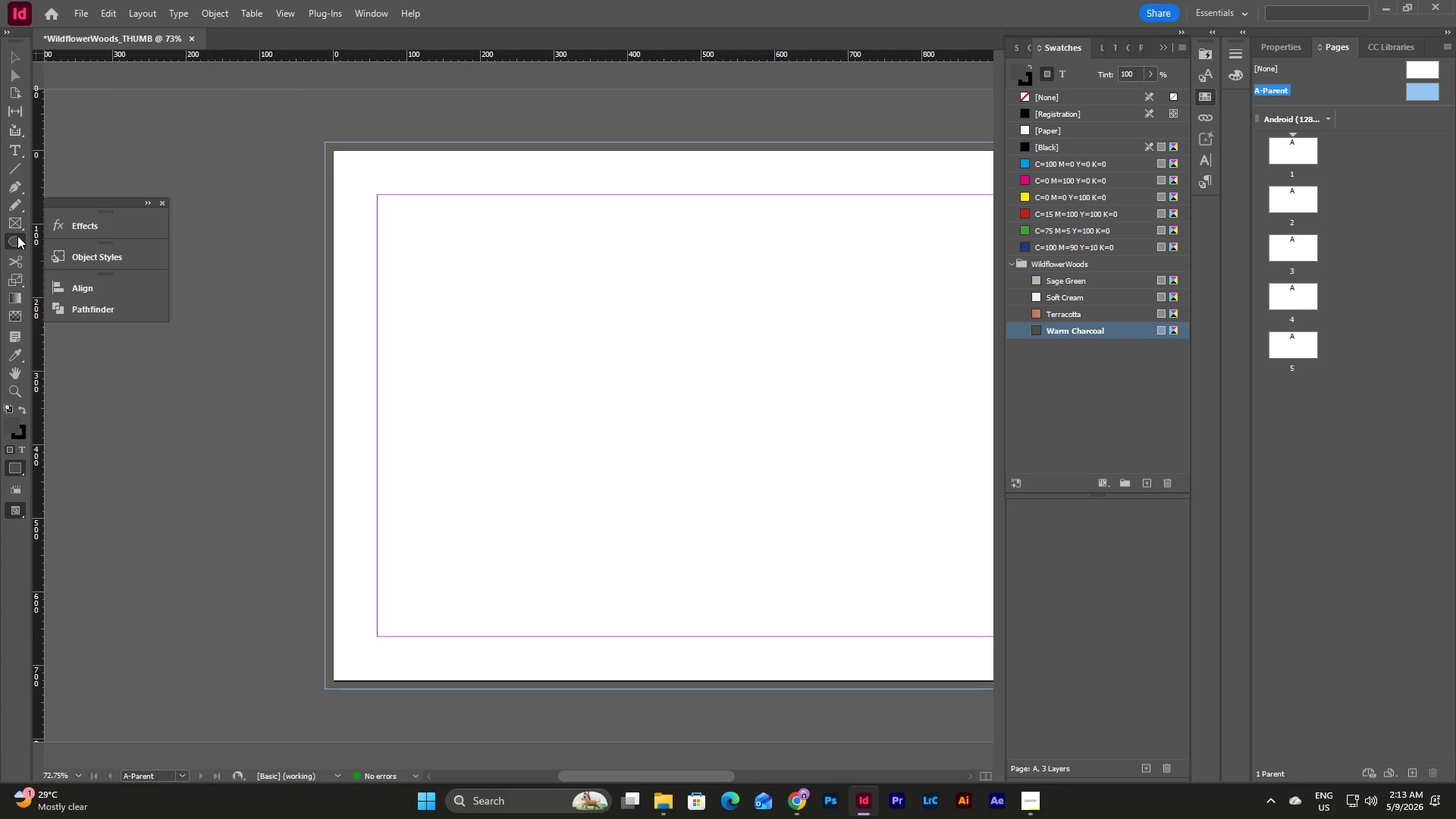 
left_click([17, 236])
 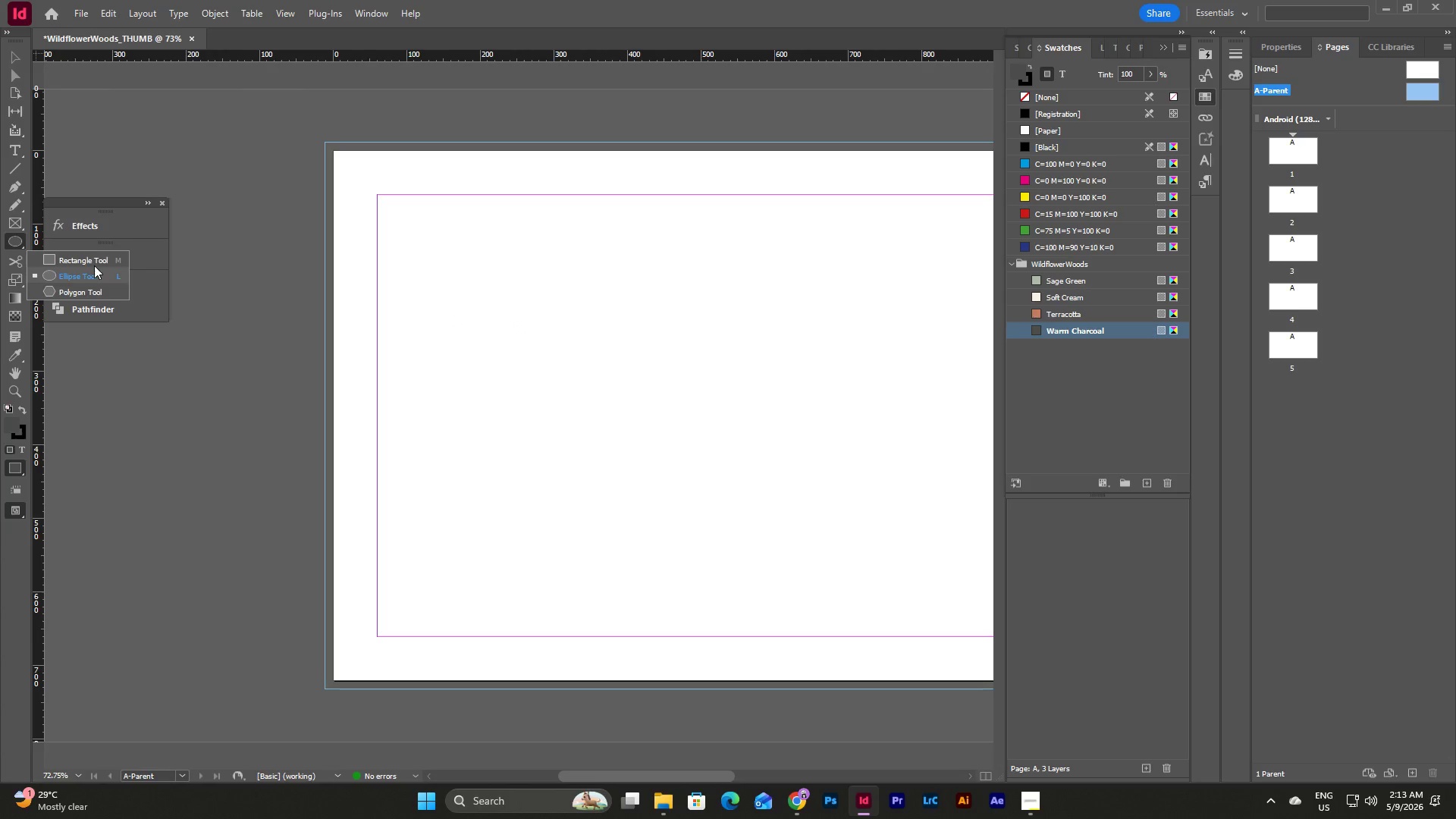 
left_click([94, 258])
 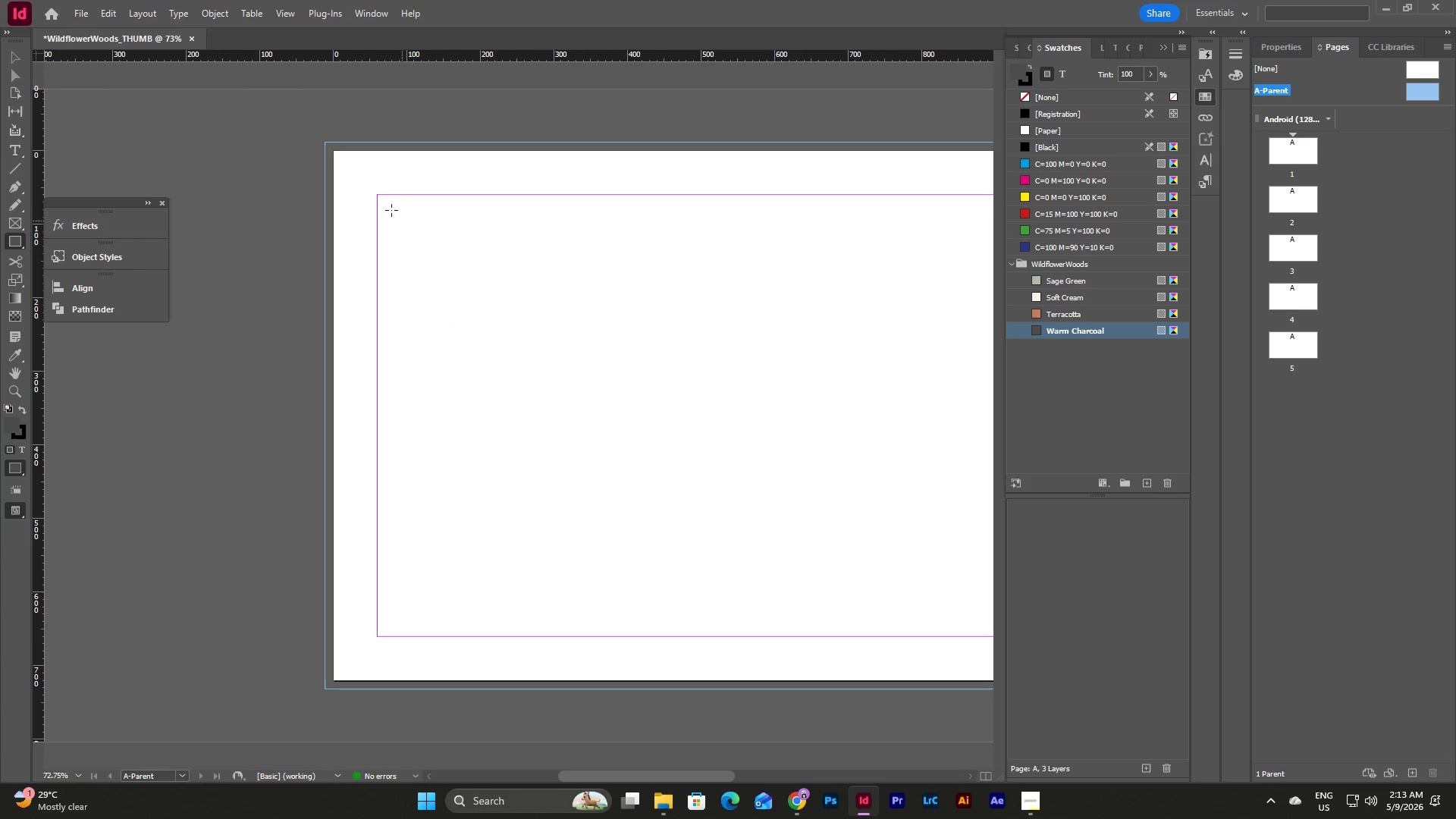 
left_click_drag(start_coordinate=[383, 188], to_coordinate=[811, 578])
 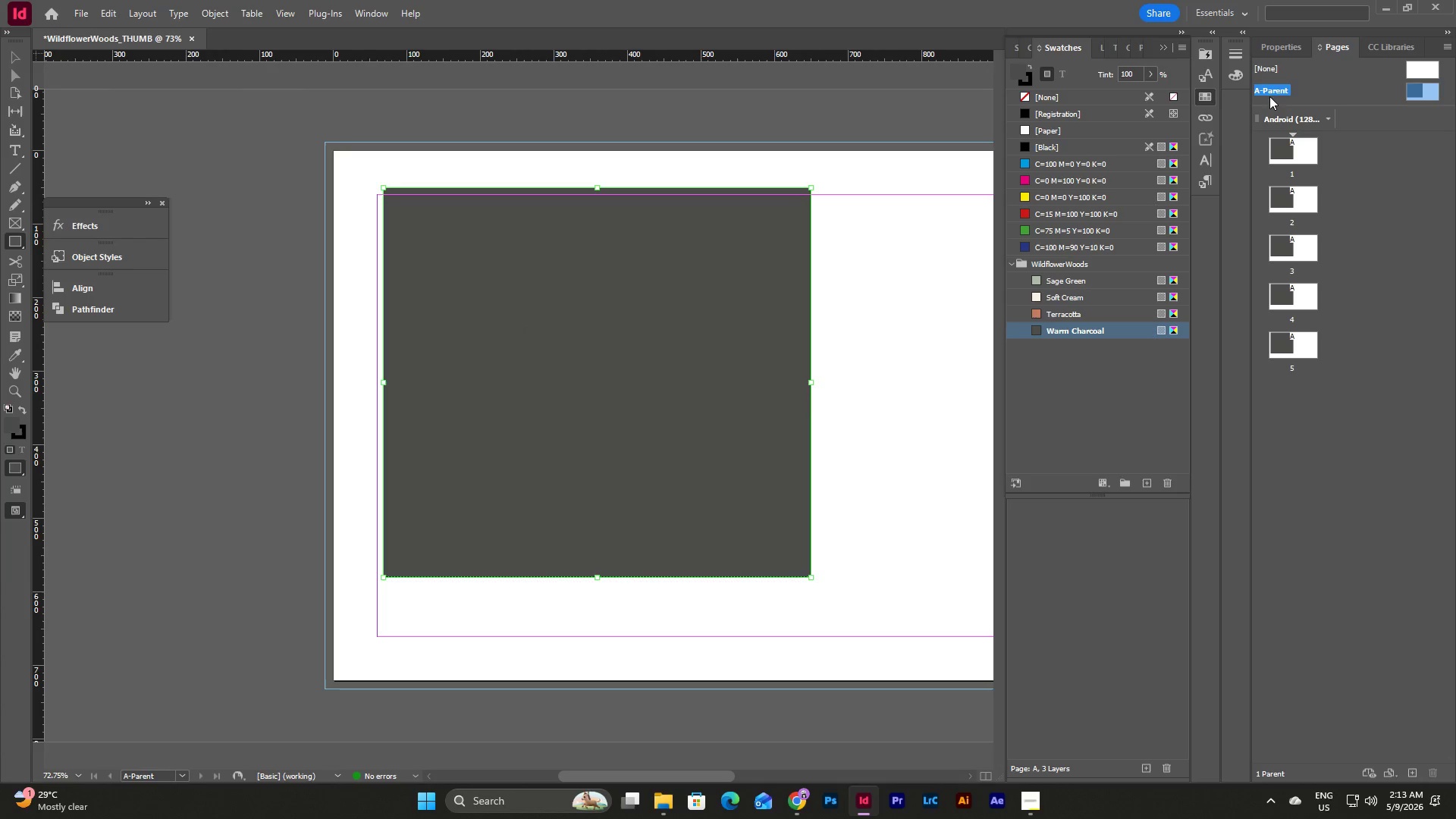 
left_click([1294, 45])
 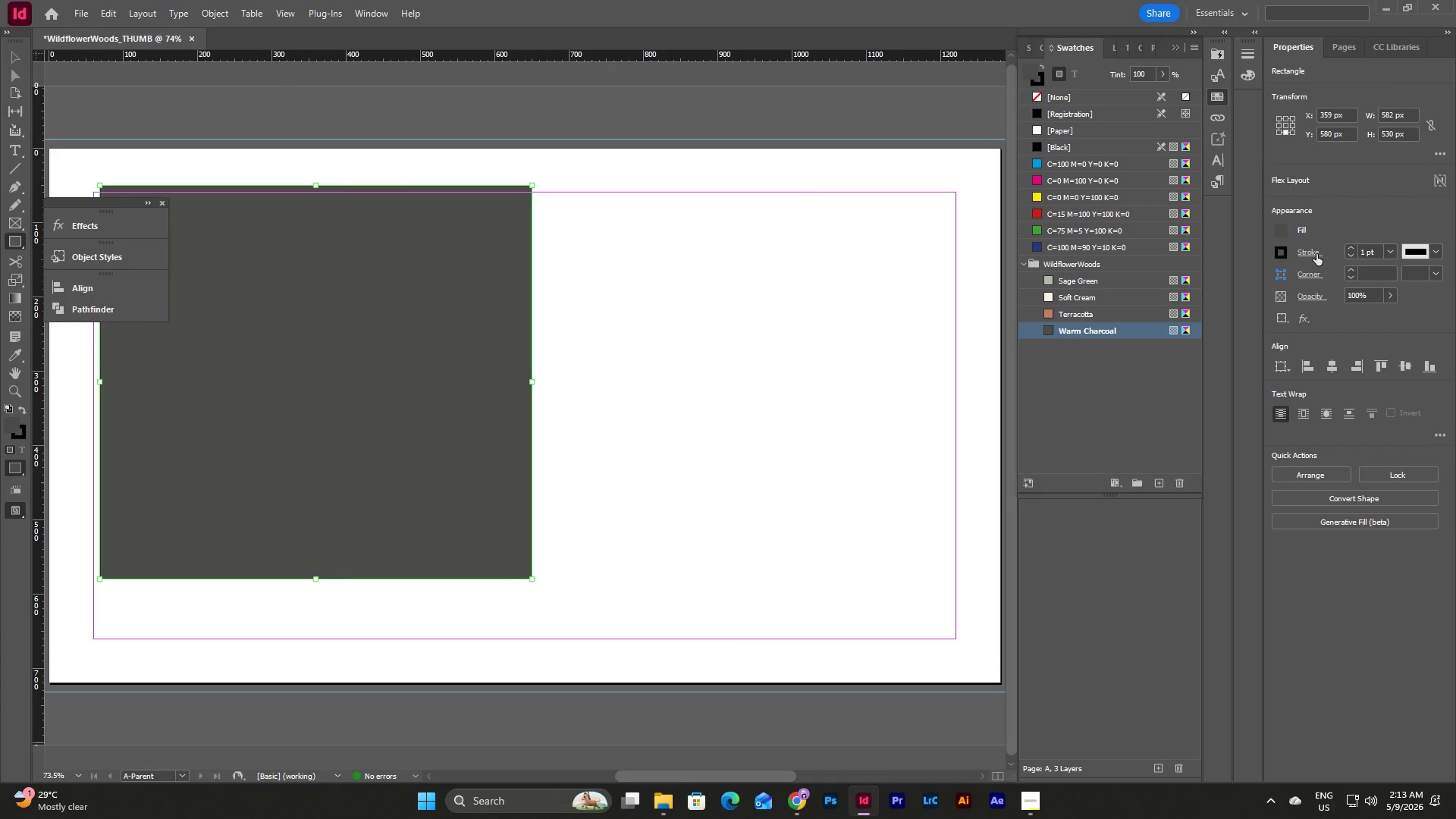 
left_click([1283, 258])
 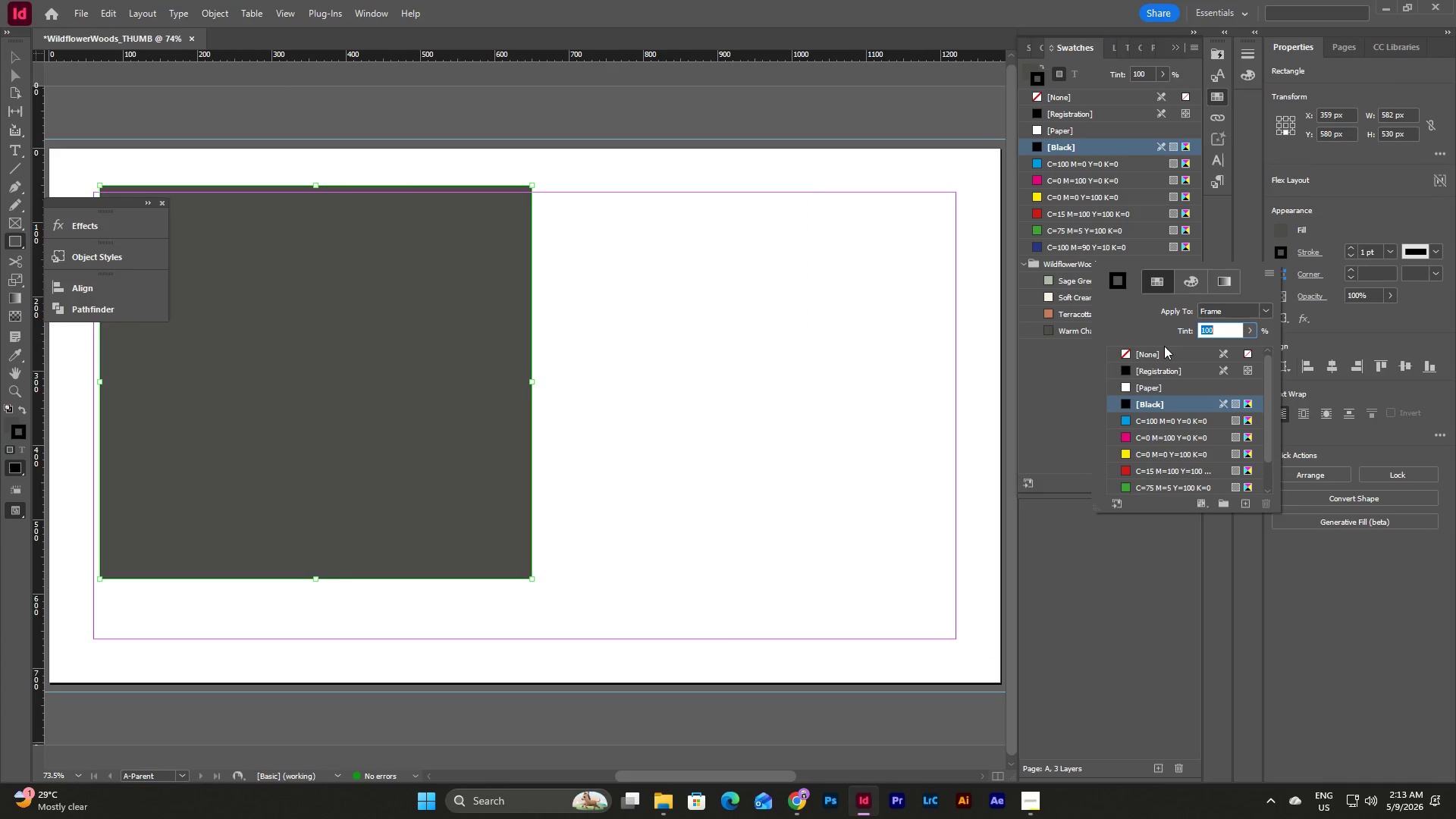 
left_click([1165, 354])
 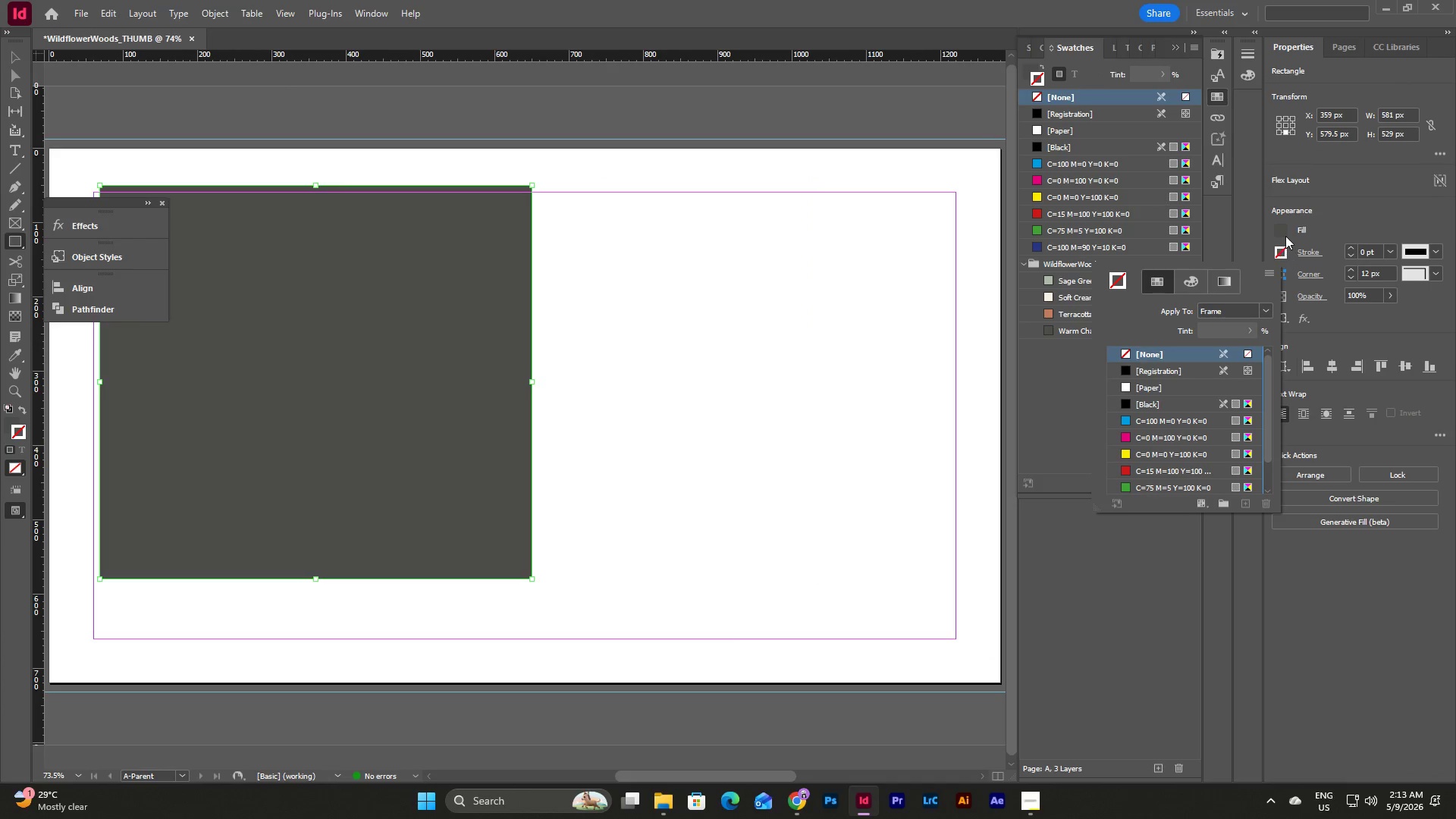 
left_click([1285, 224])
 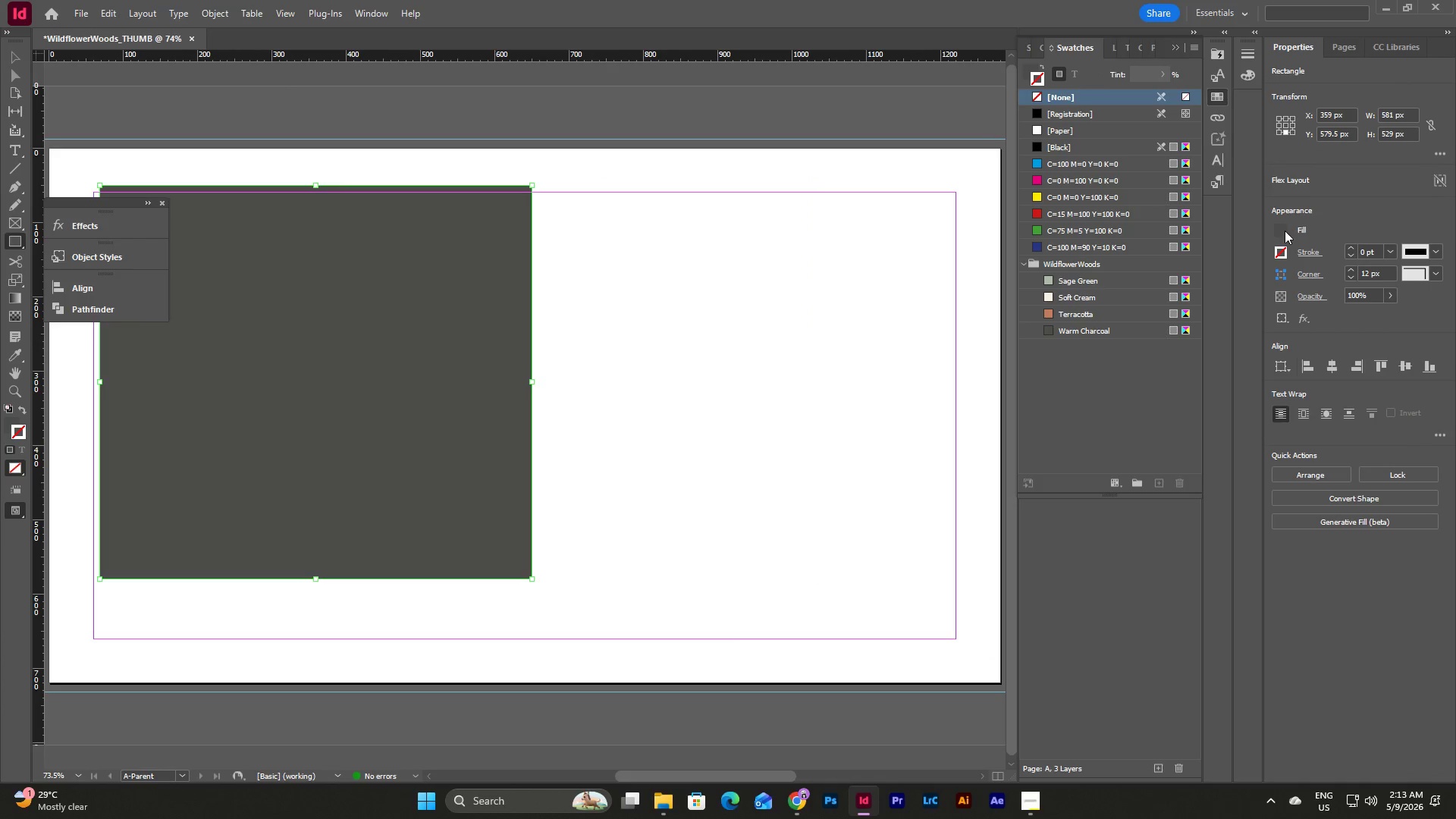 
left_click([1285, 231])
 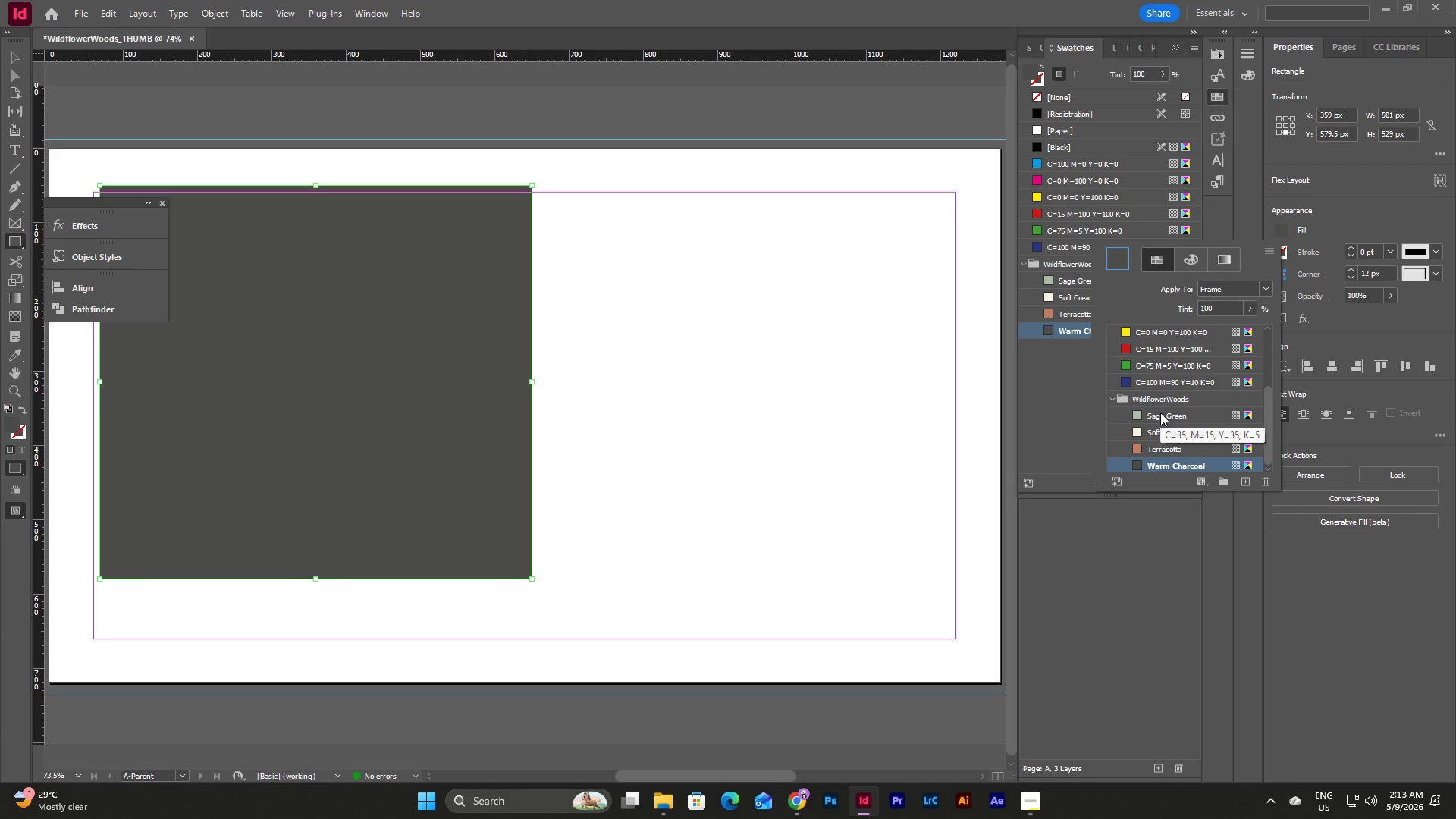 
left_click([1163, 431])
 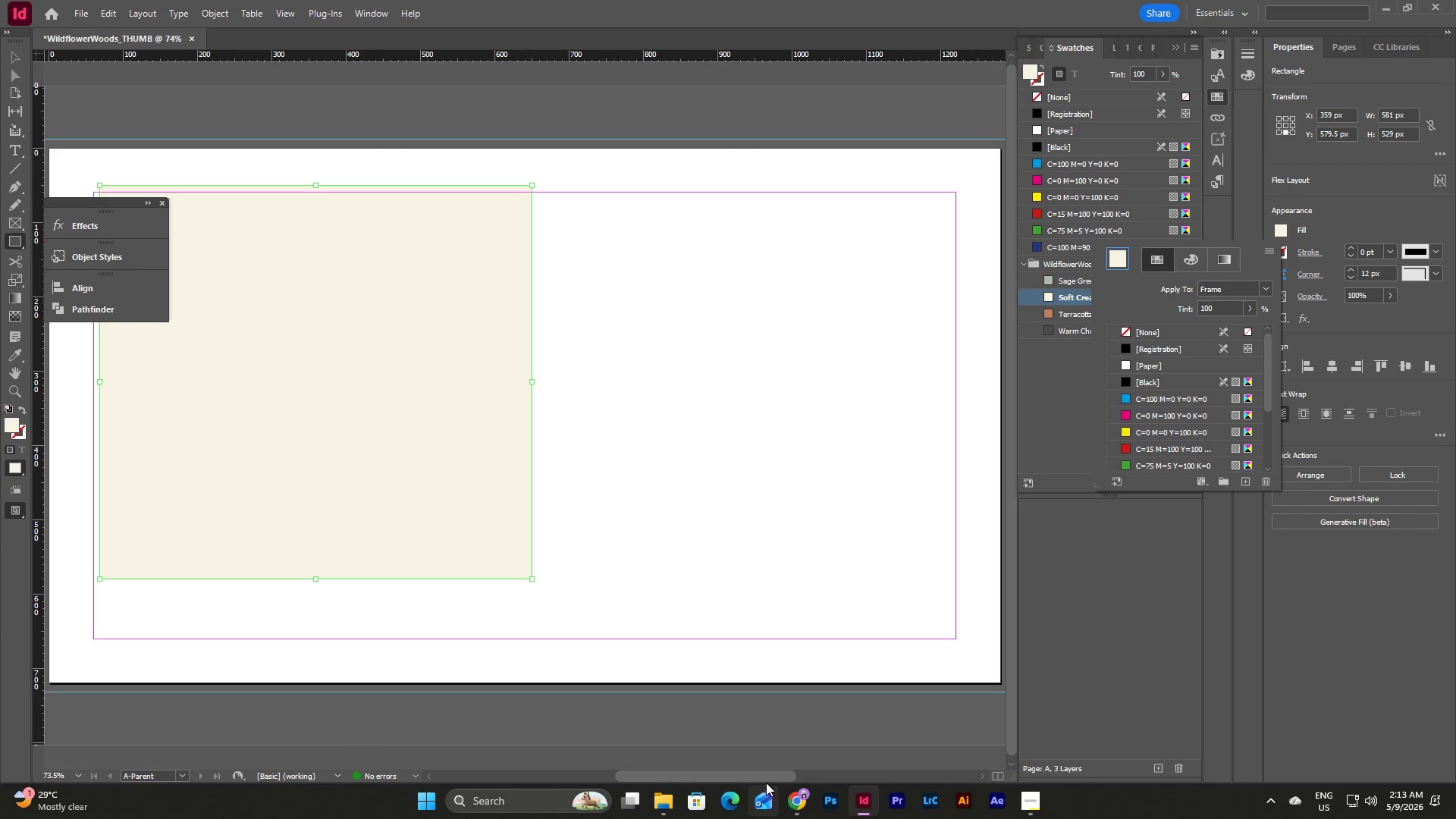 
left_click_drag(start_coordinate=[769, 774], to_coordinate=[672, 767])
 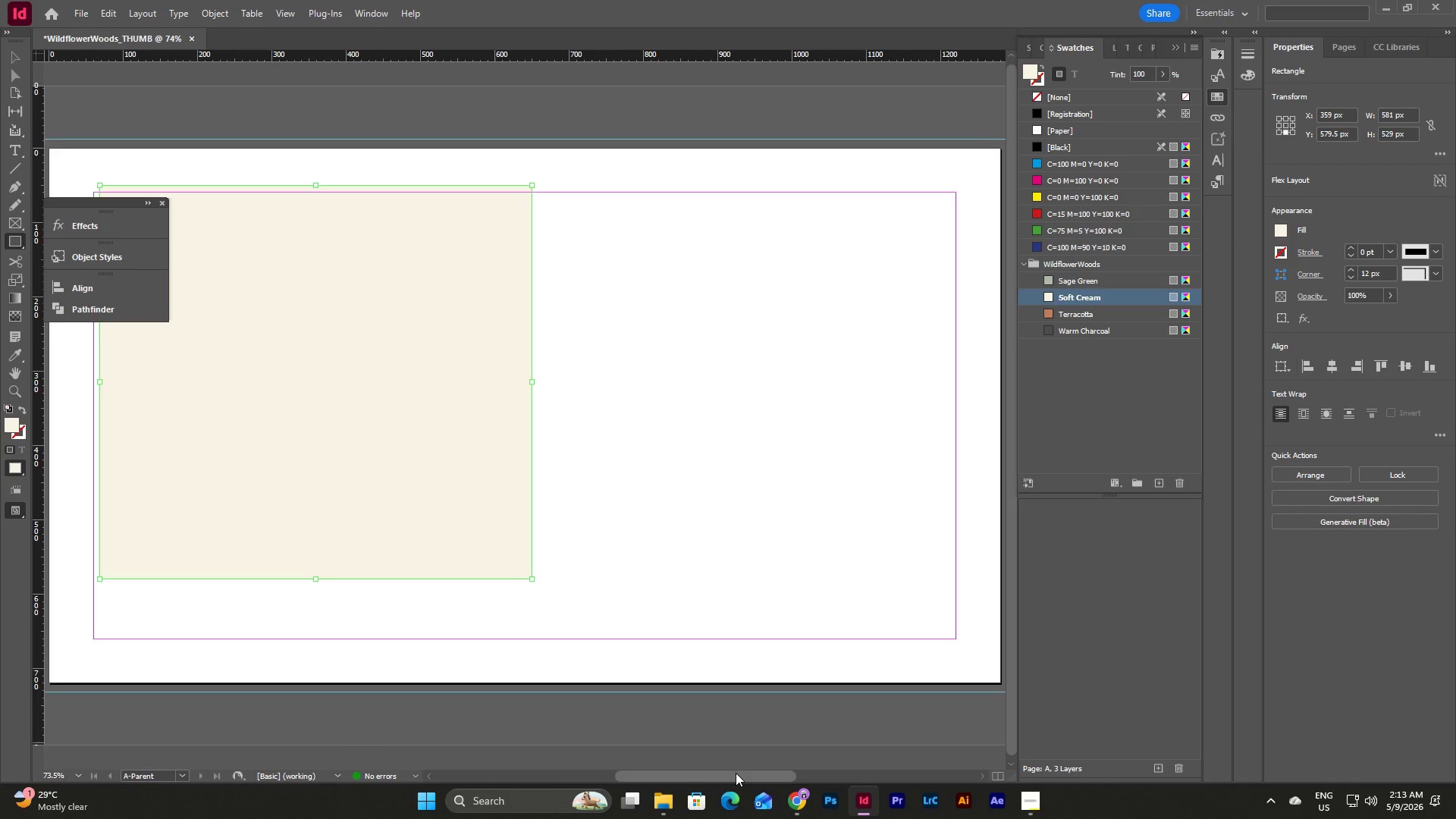 
left_click_drag(start_coordinate=[736, 773], to_coordinate=[670, 770])
 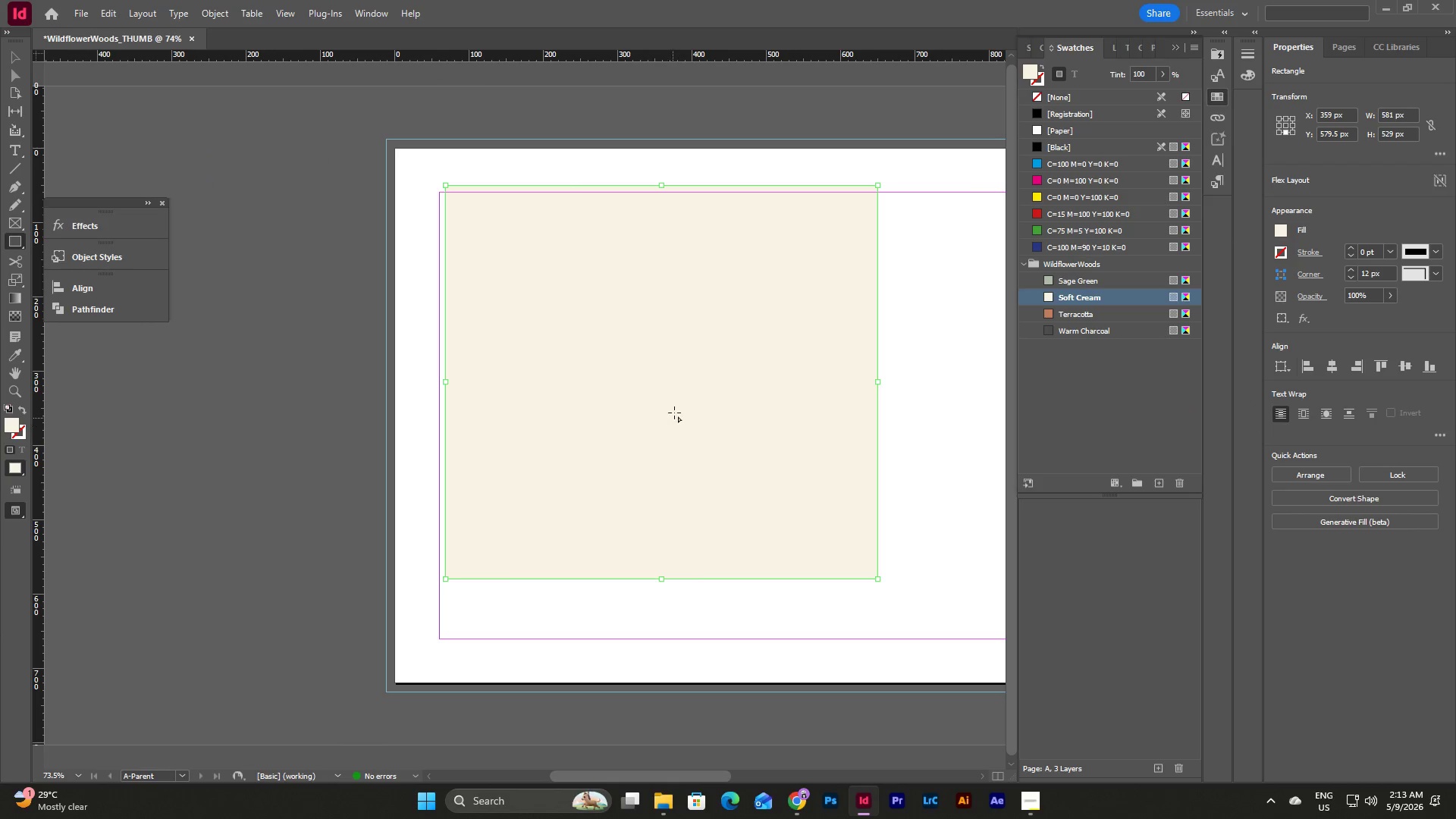 
key(Escape)
 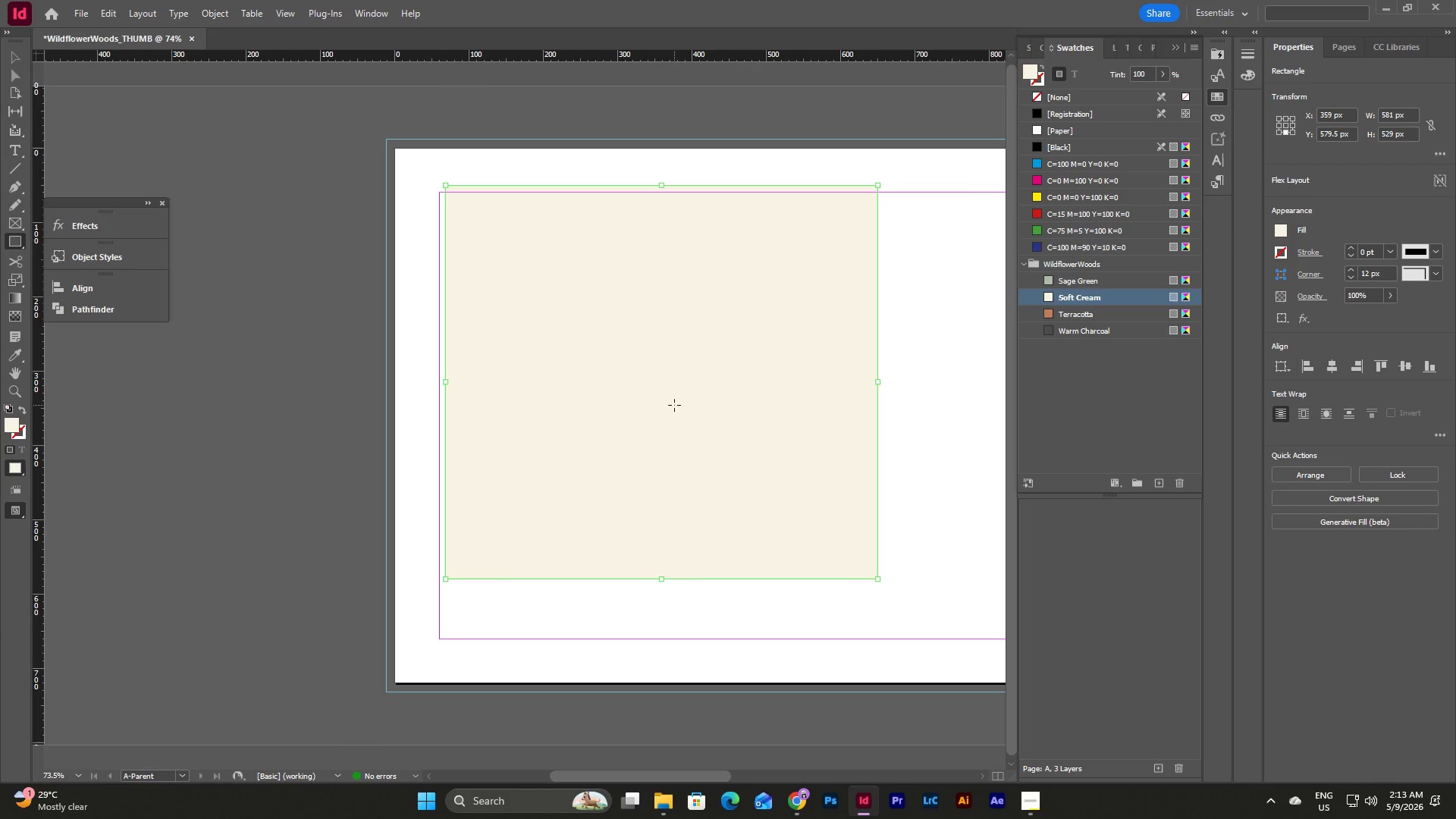 
key(V)
 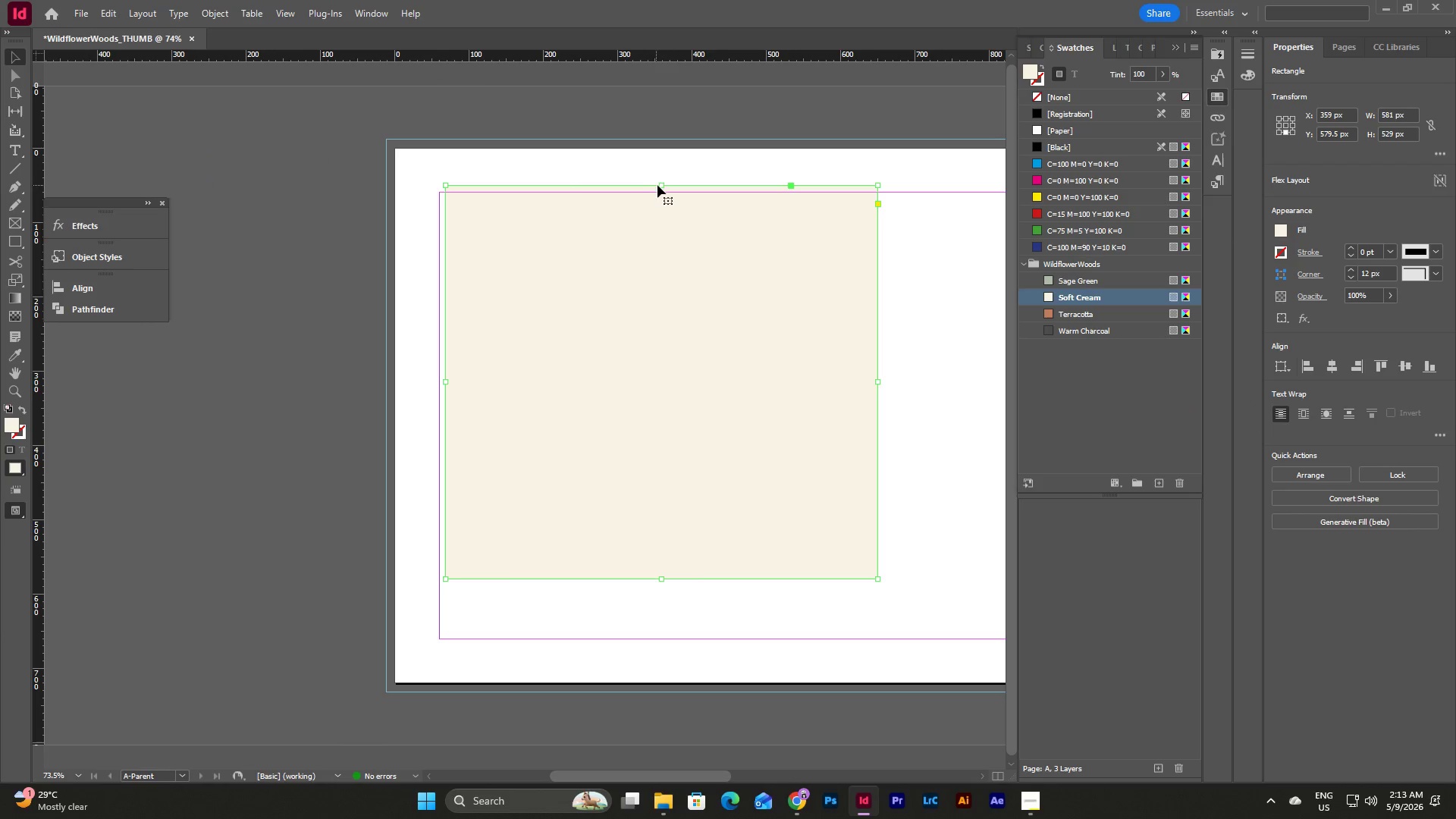 
left_click_drag(start_coordinate=[663, 185], to_coordinate=[672, 149])
 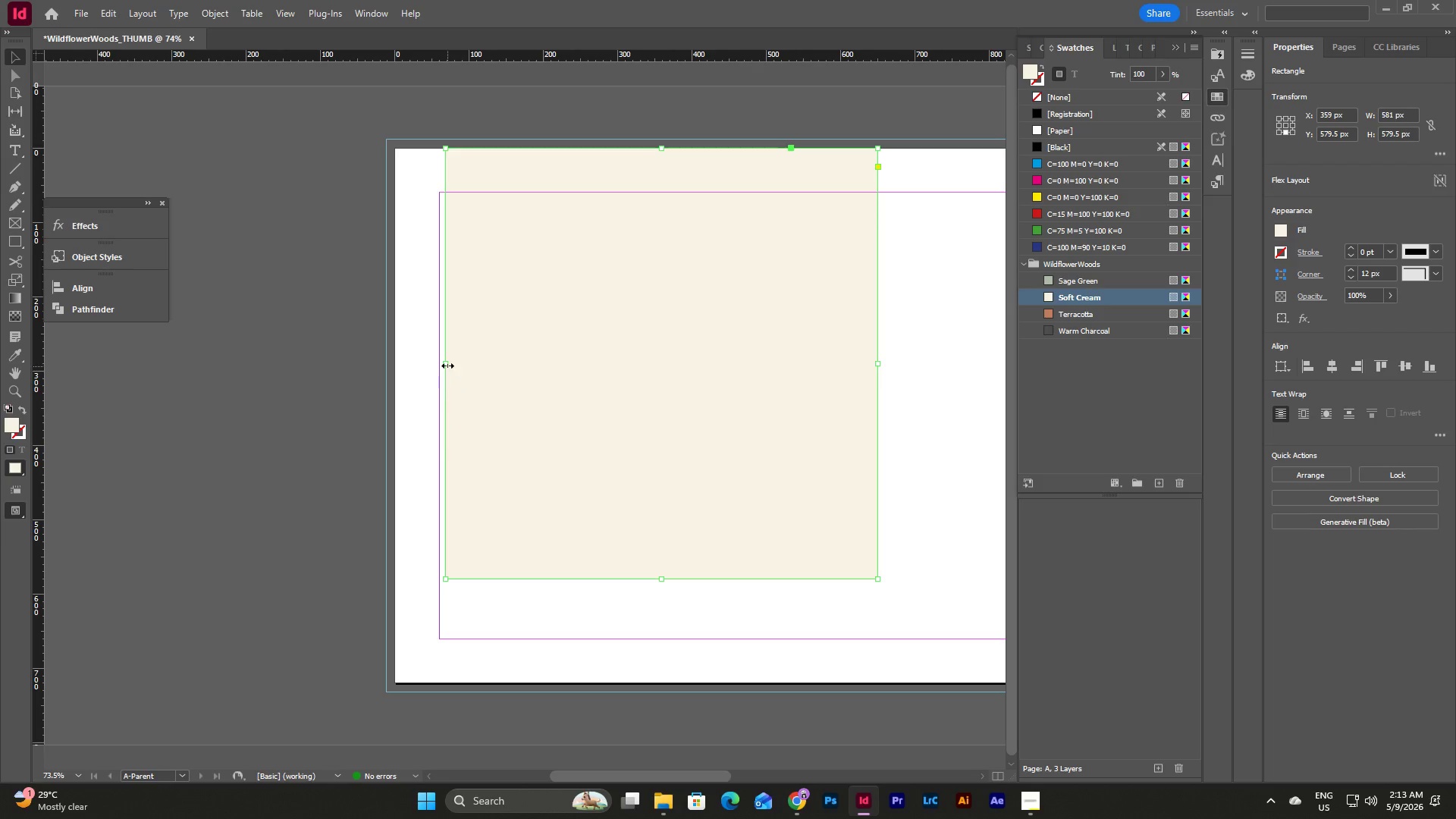 
left_click_drag(start_coordinate=[447, 365], to_coordinate=[397, 380])
 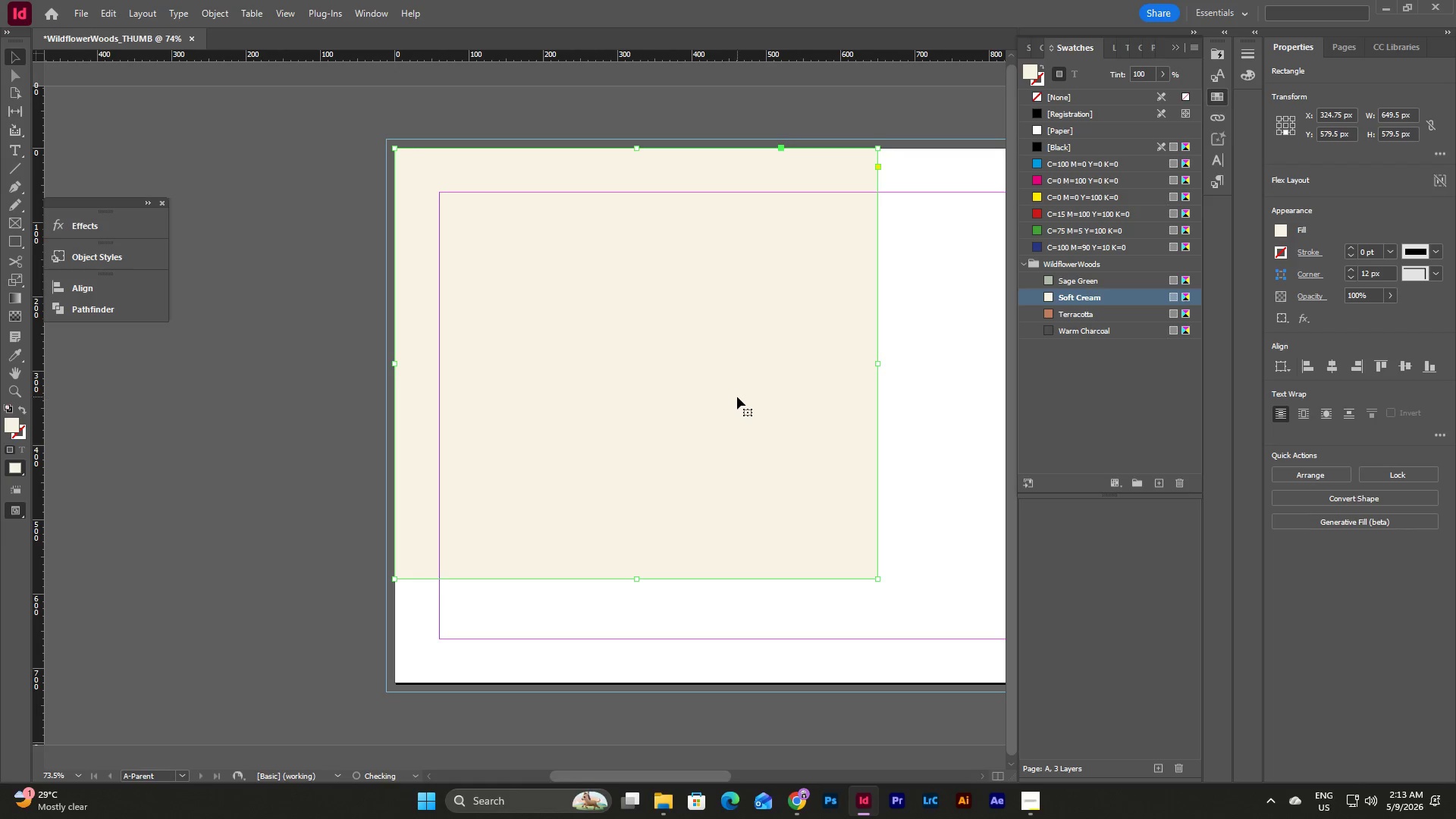 
scroll: coordinate [737, 397], scroll_direction: down, amount: 3.0
 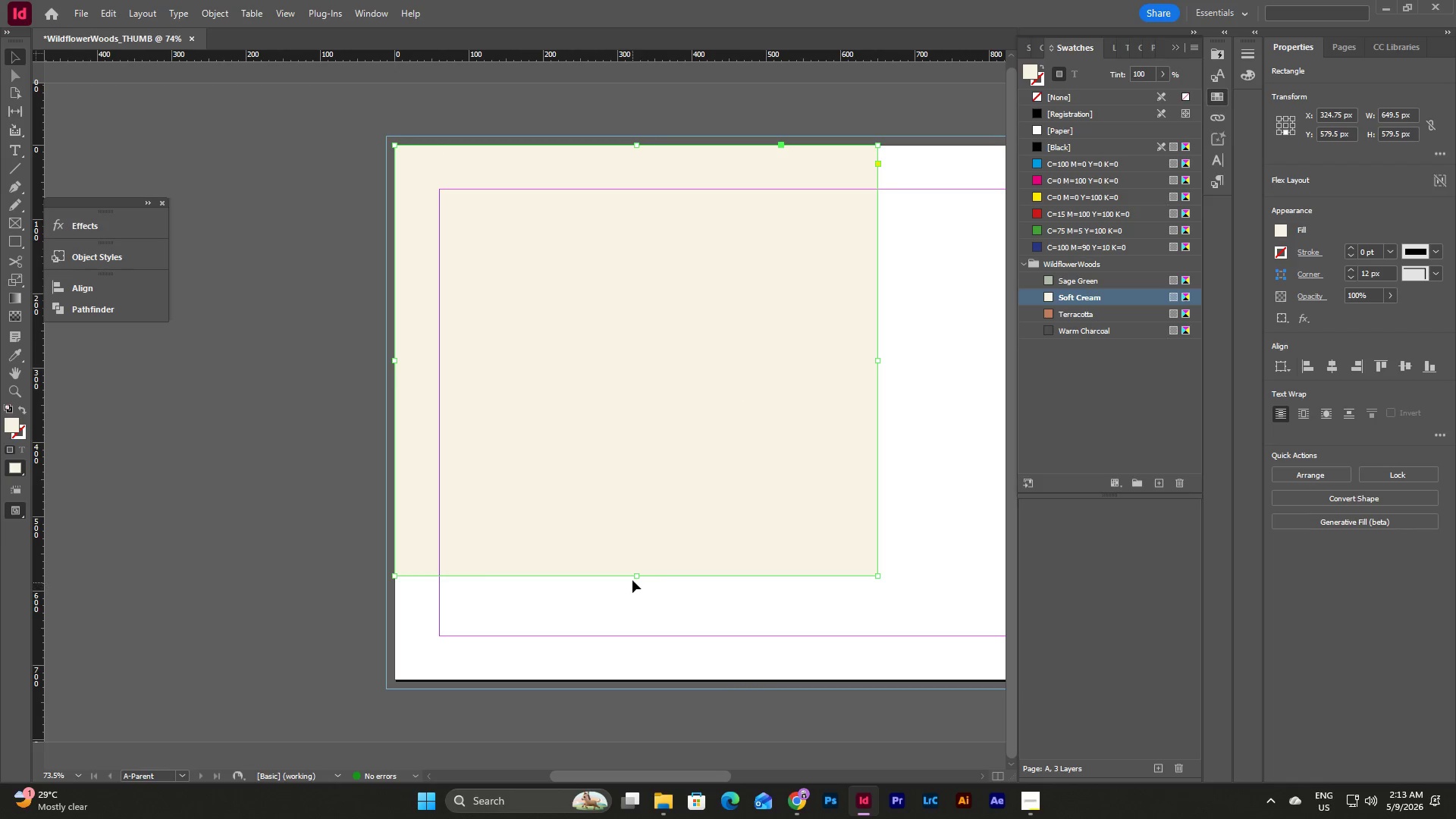 
left_click_drag(start_coordinate=[633, 578], to_coordinate=[651, 682])
 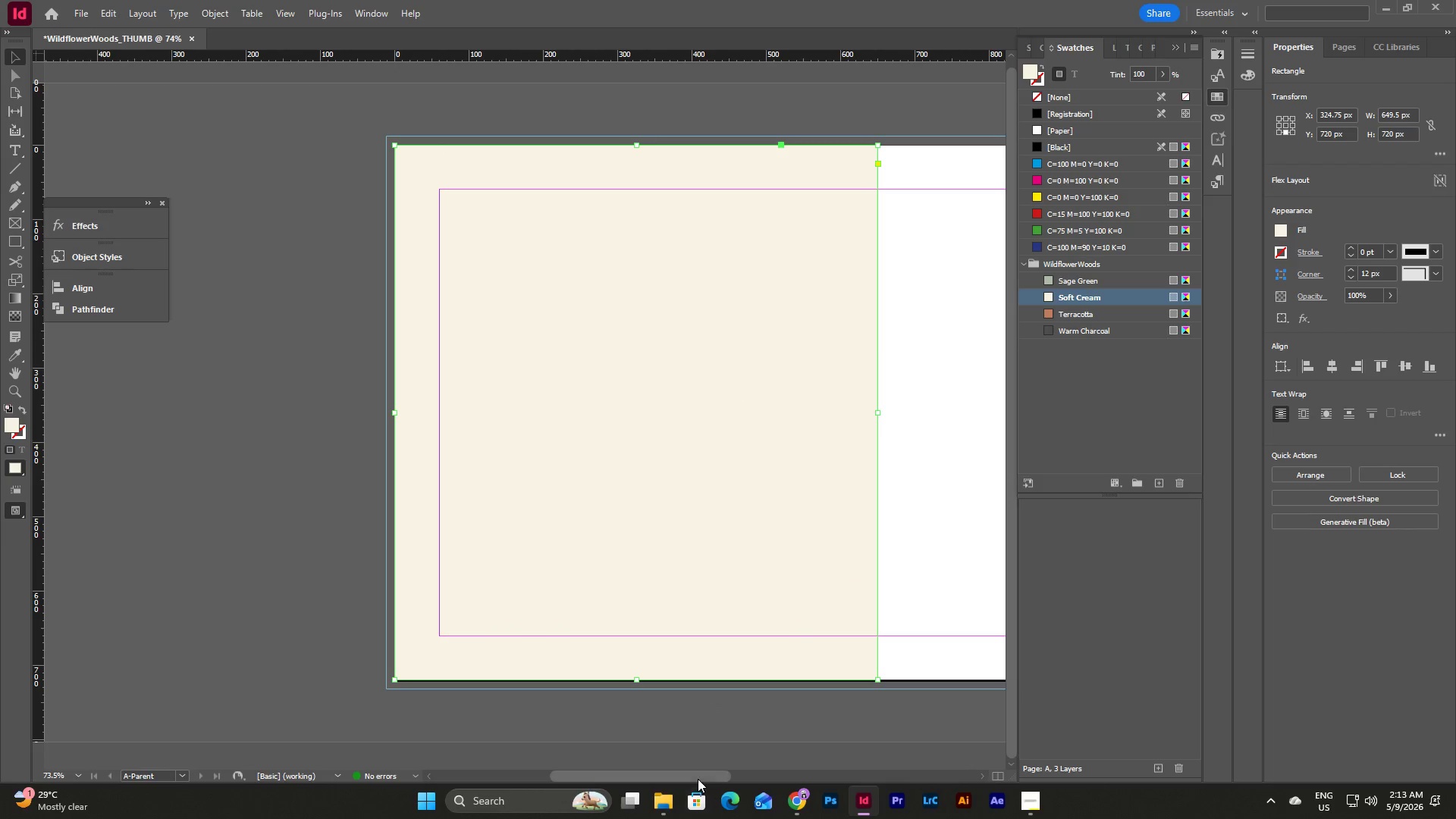 
left_click_drag(start_coordinate=[698, 777], to_coordinate=[789, 767])
 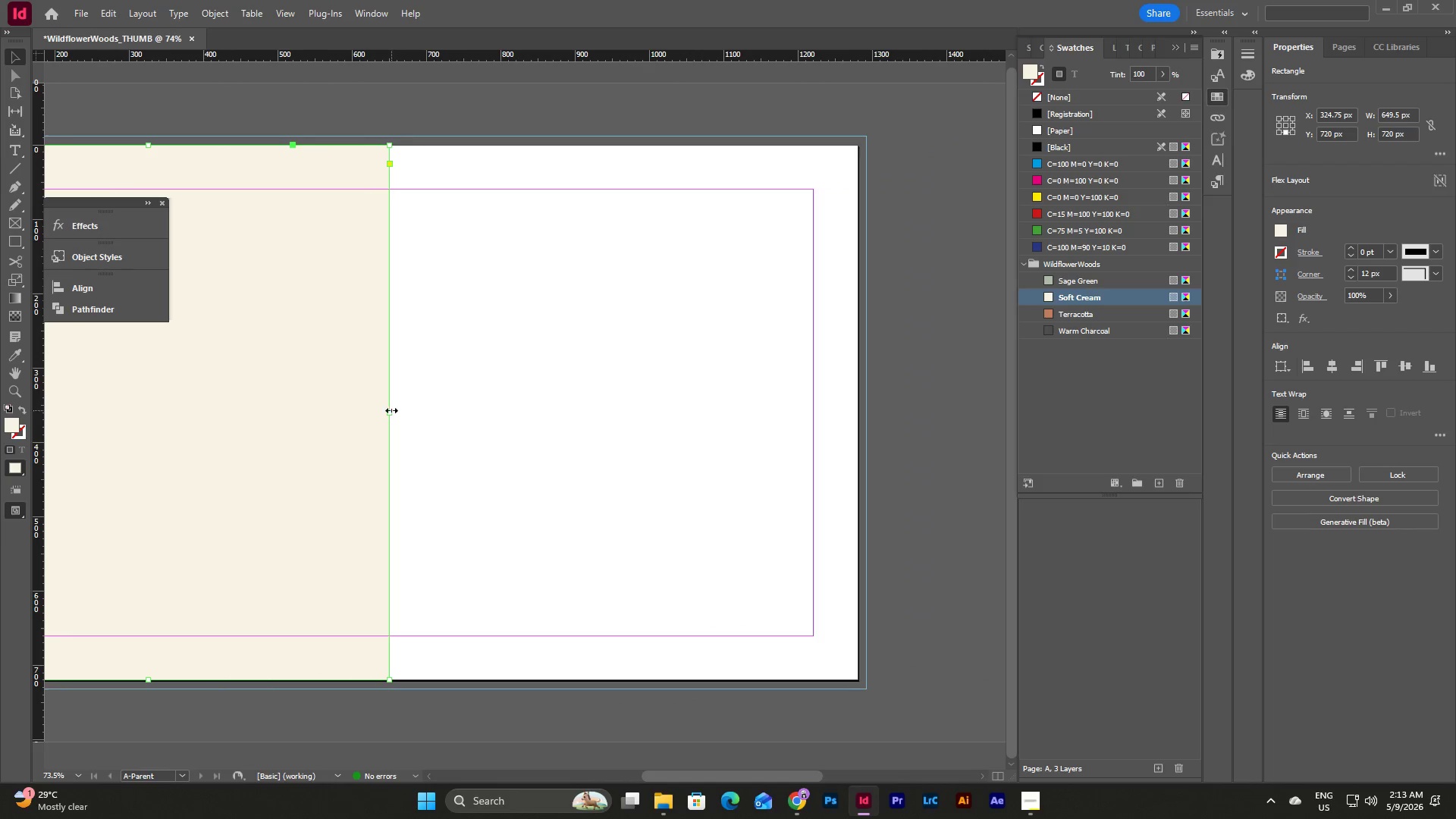 
left_click_drag(start_coordinate=[391, 410], to_coordinate=[858, 511])
 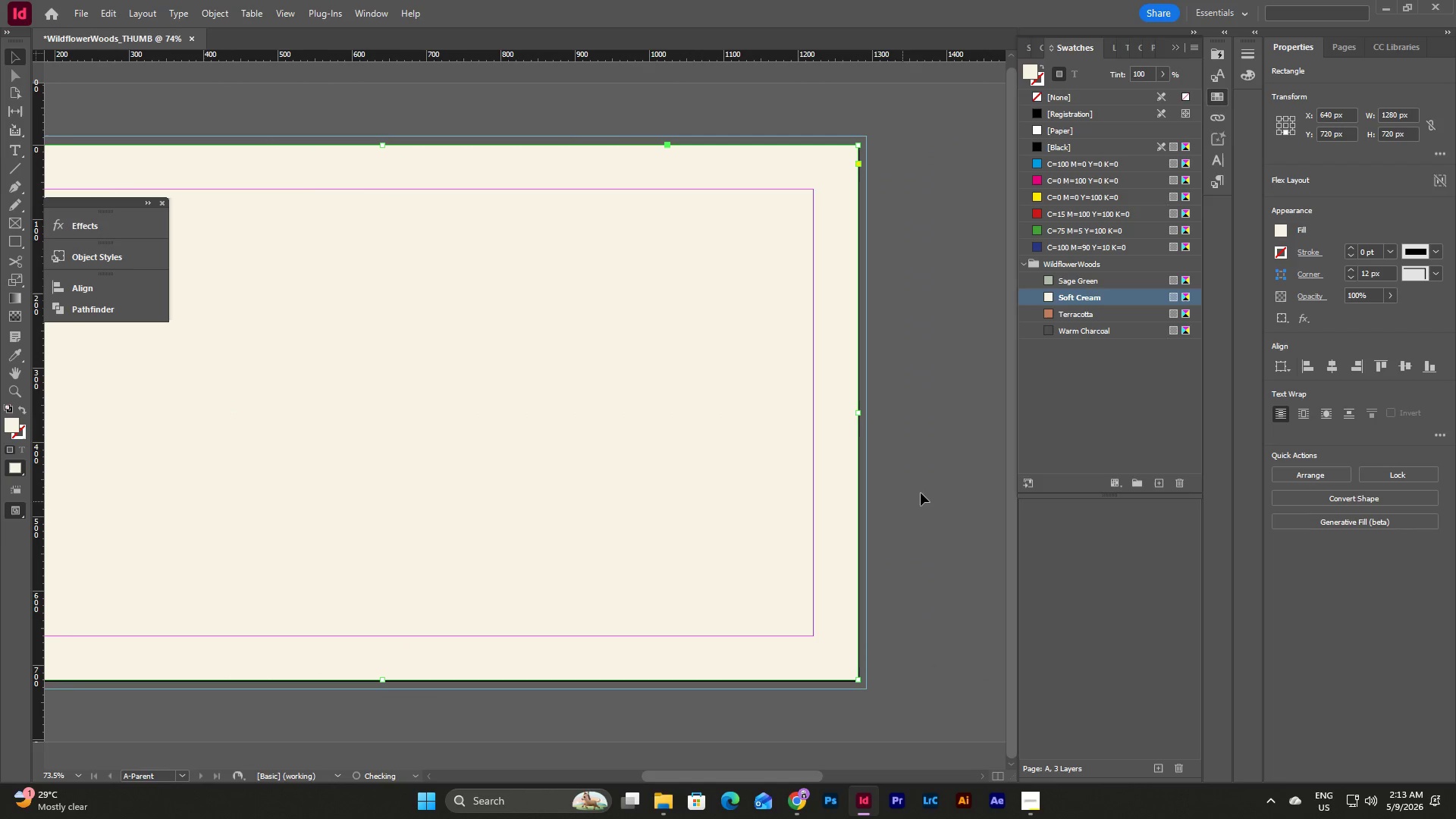 
left_click([930, 477])
 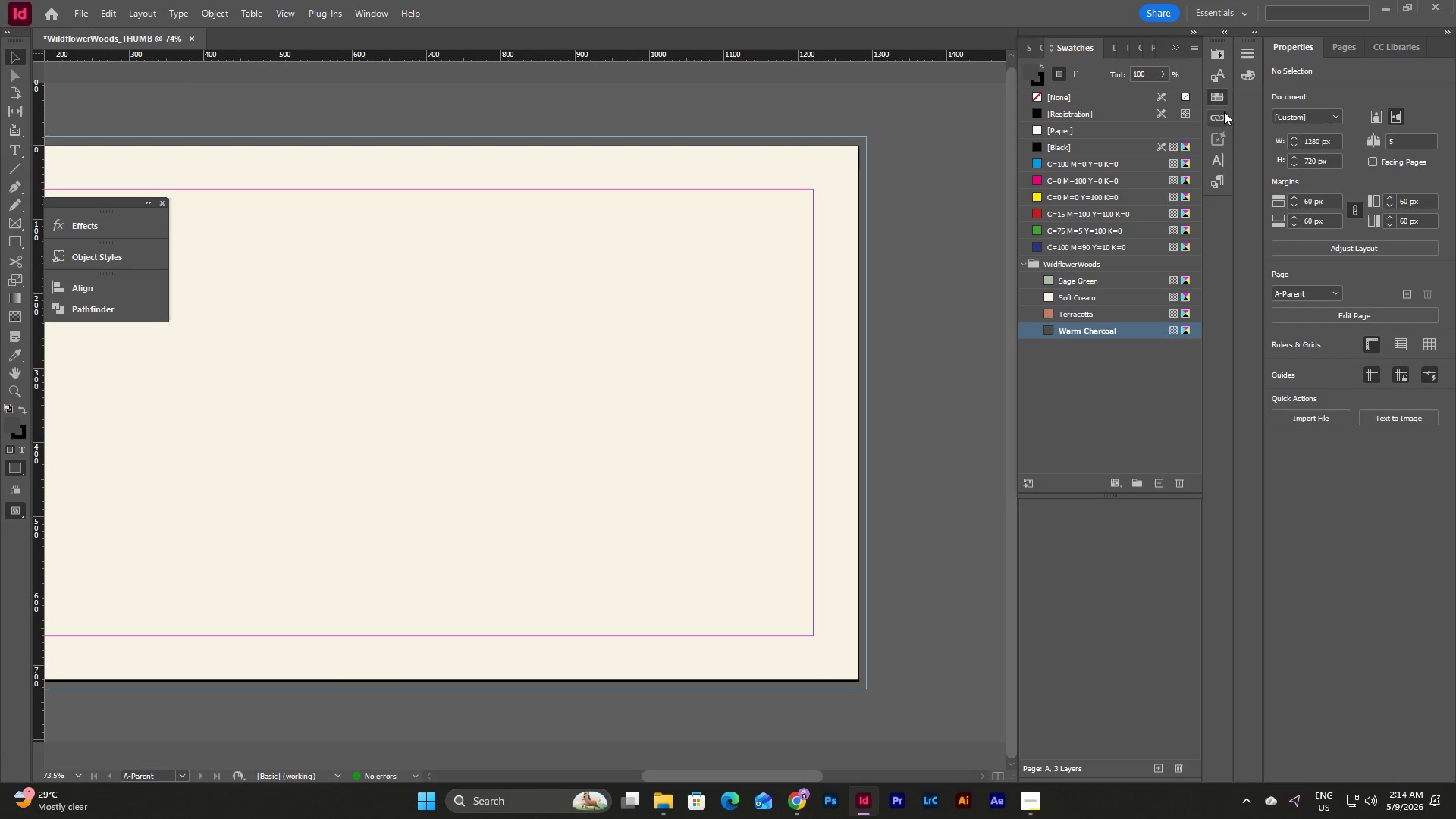 
wait(5.5)
 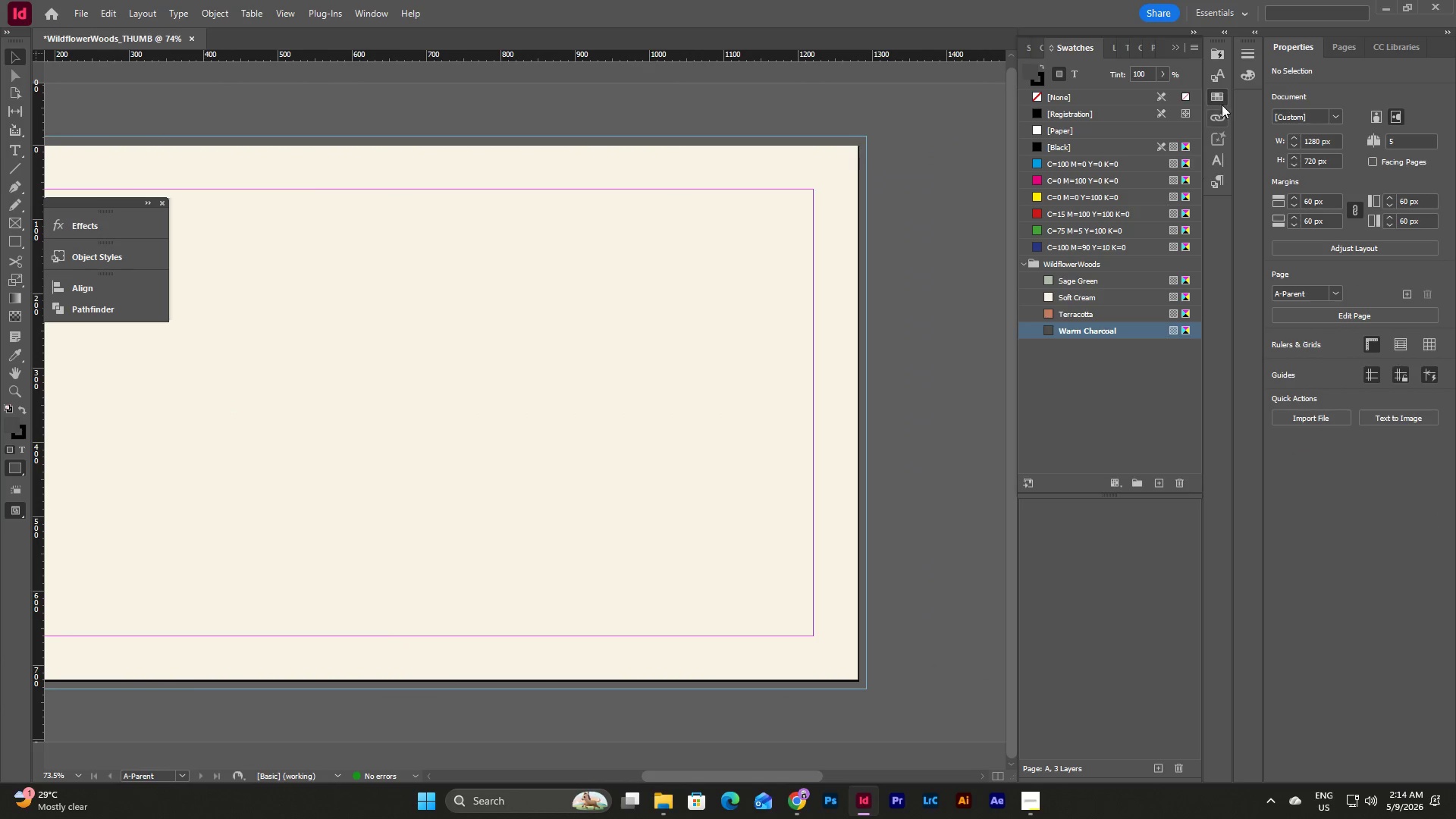 
left_click([1175, 50])
 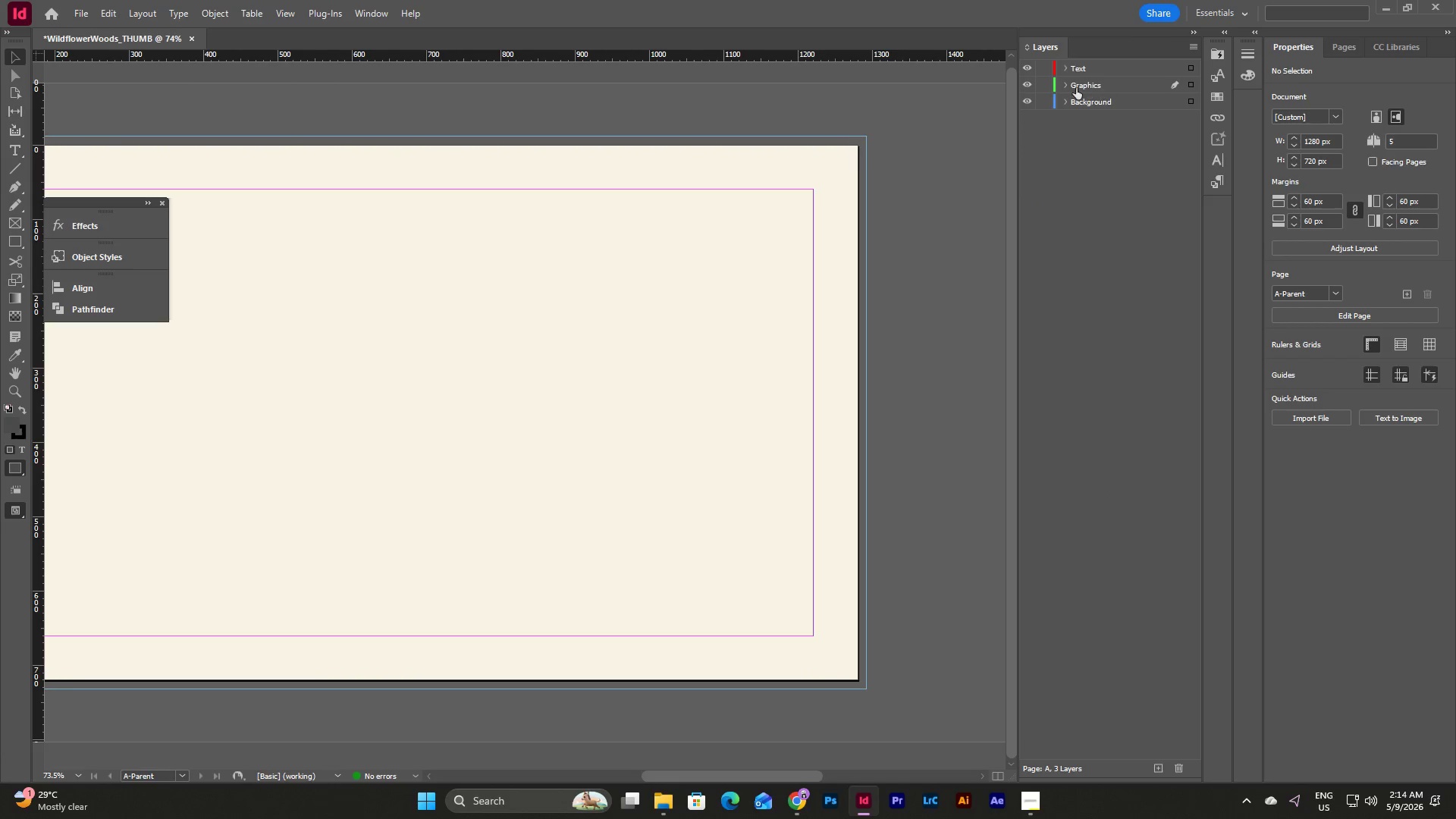 
left_click([1065, 86])
 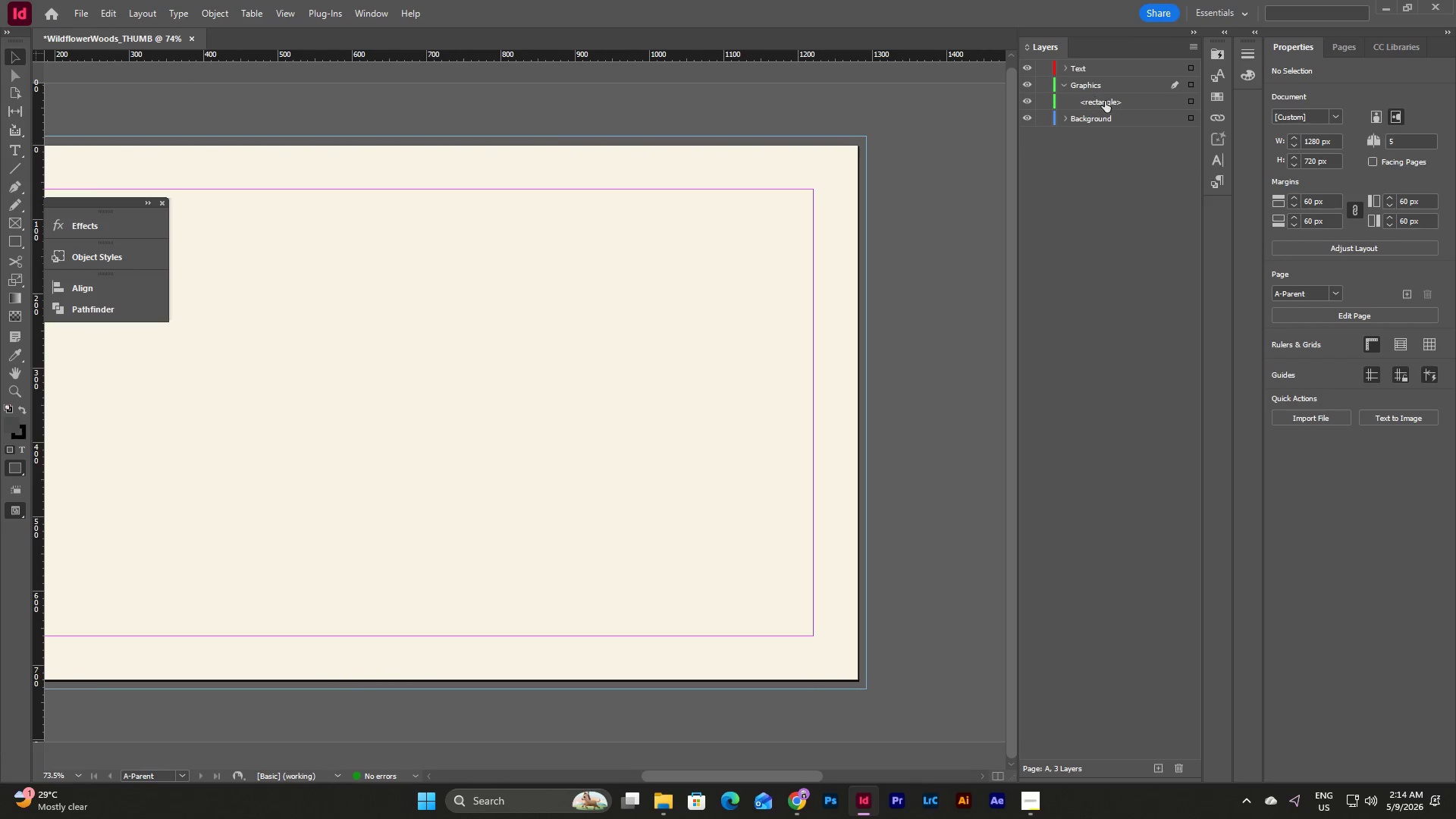 
left_click_drag(start_coordinate=[1106, 101], to_coordinate=[1109, 123])
 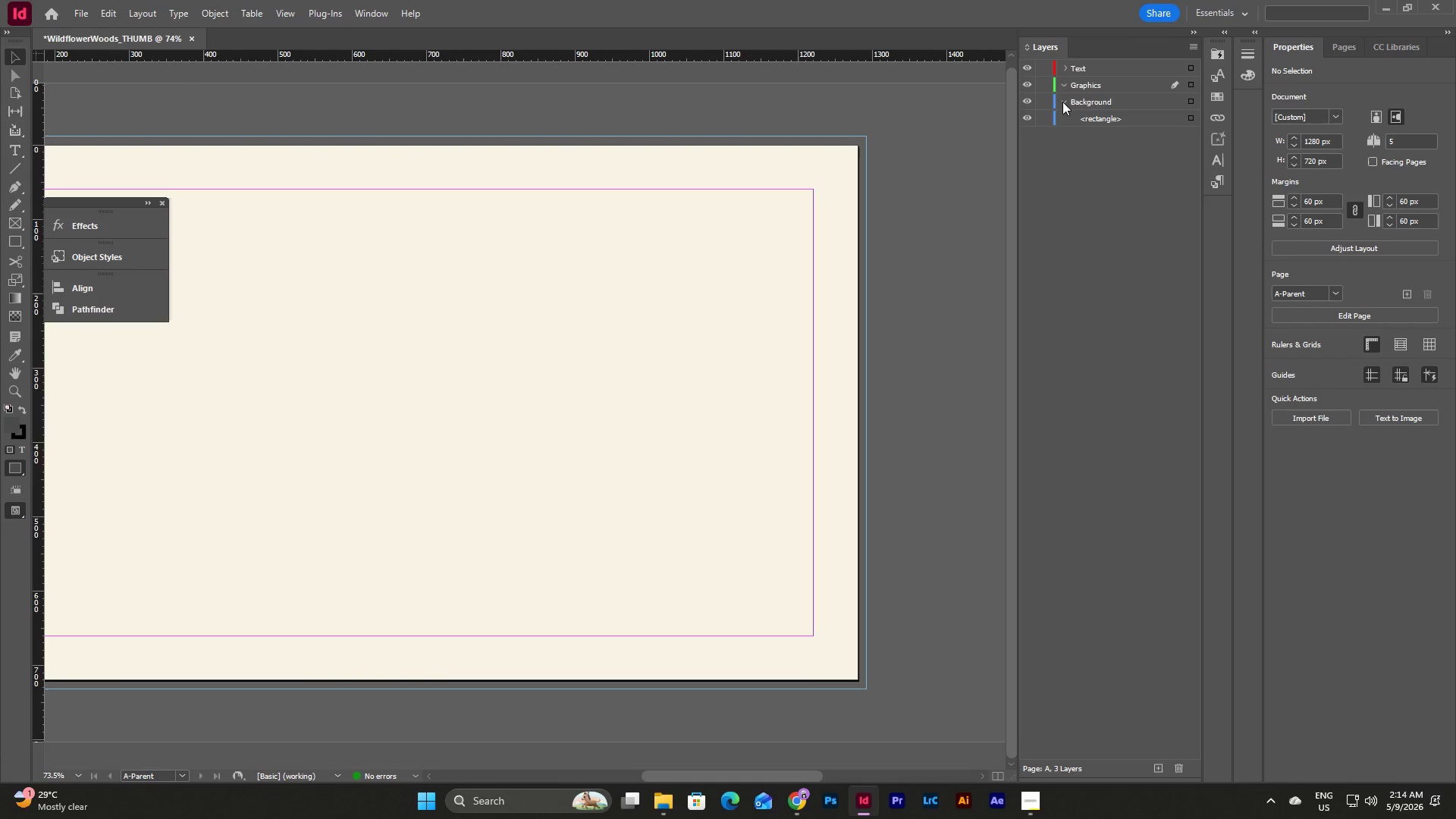 
double_click([1065, 102])
 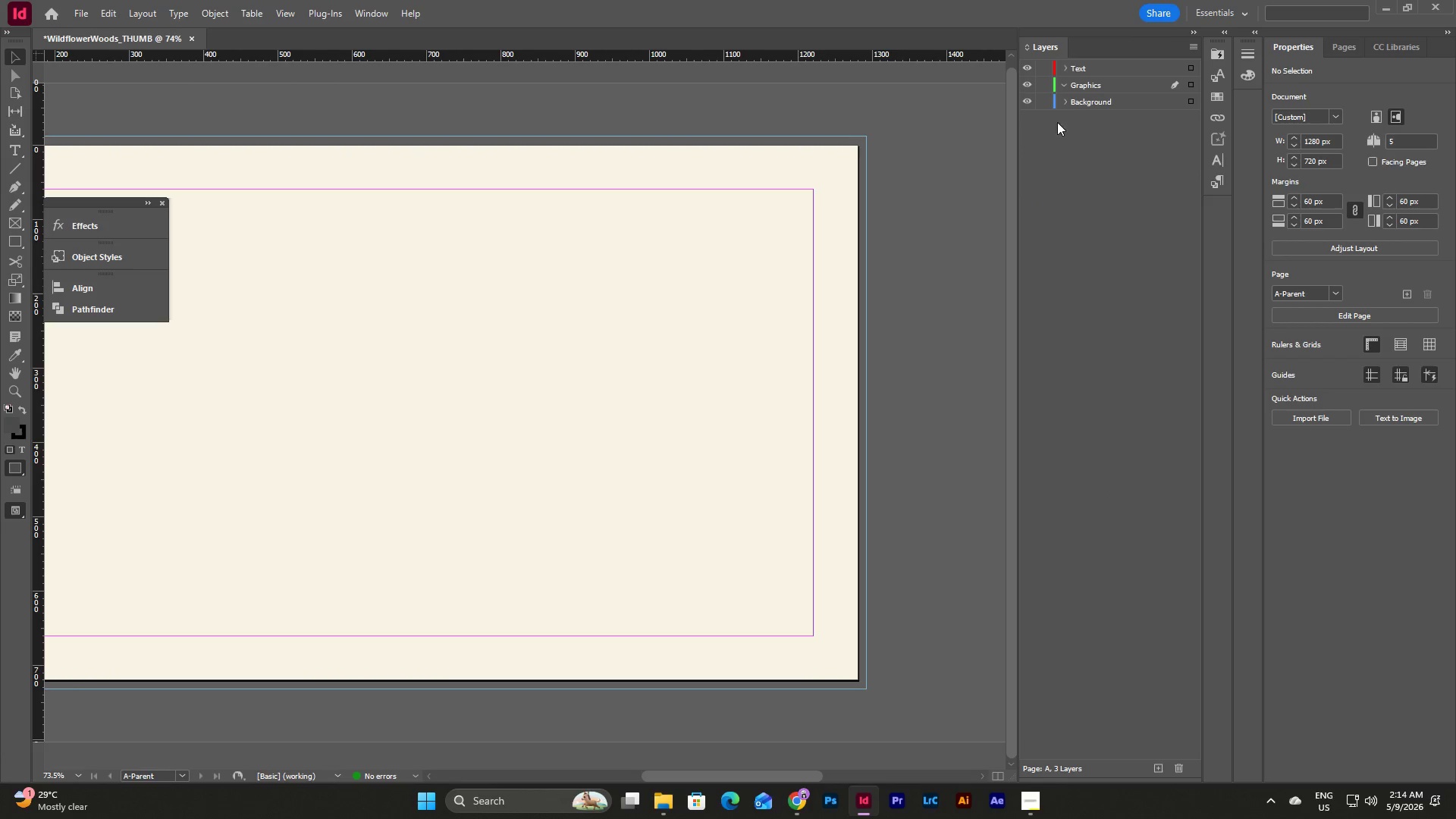 
left_click([1040, 98])
 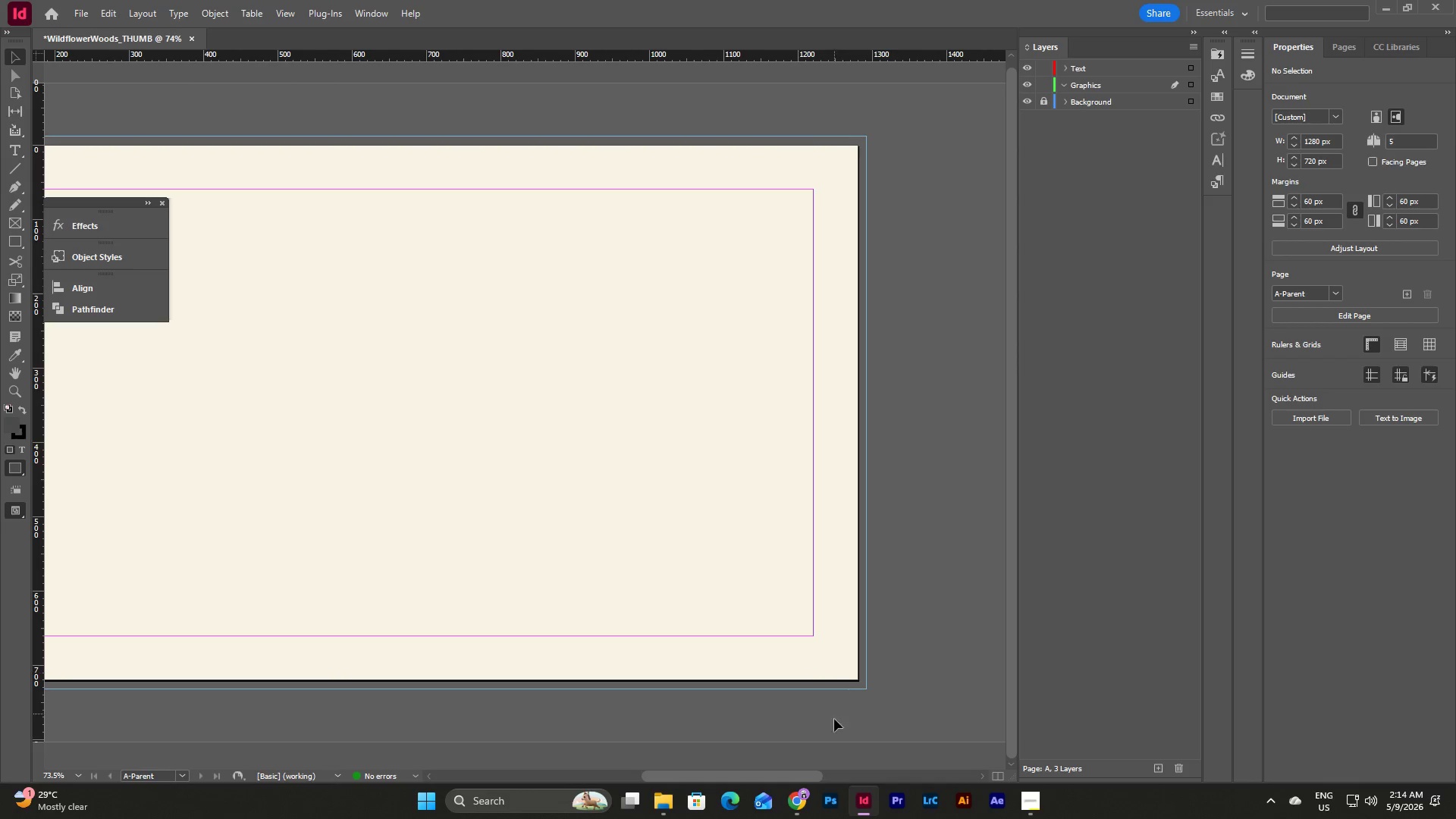 
left_click_drag(start_coordinate=[797, 774], to_coordinate=[758, 761])
 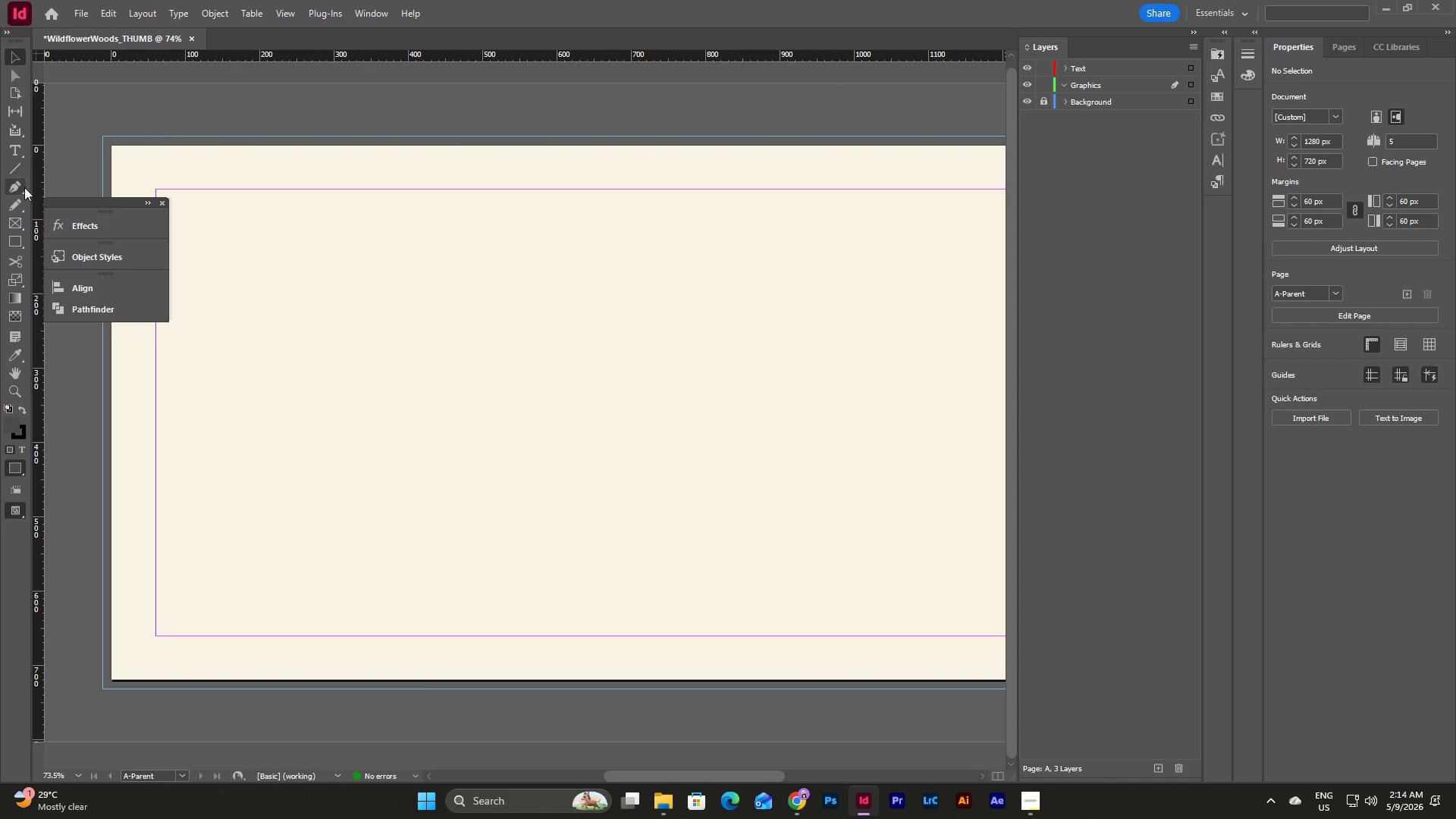 
left_click([14, 241])
 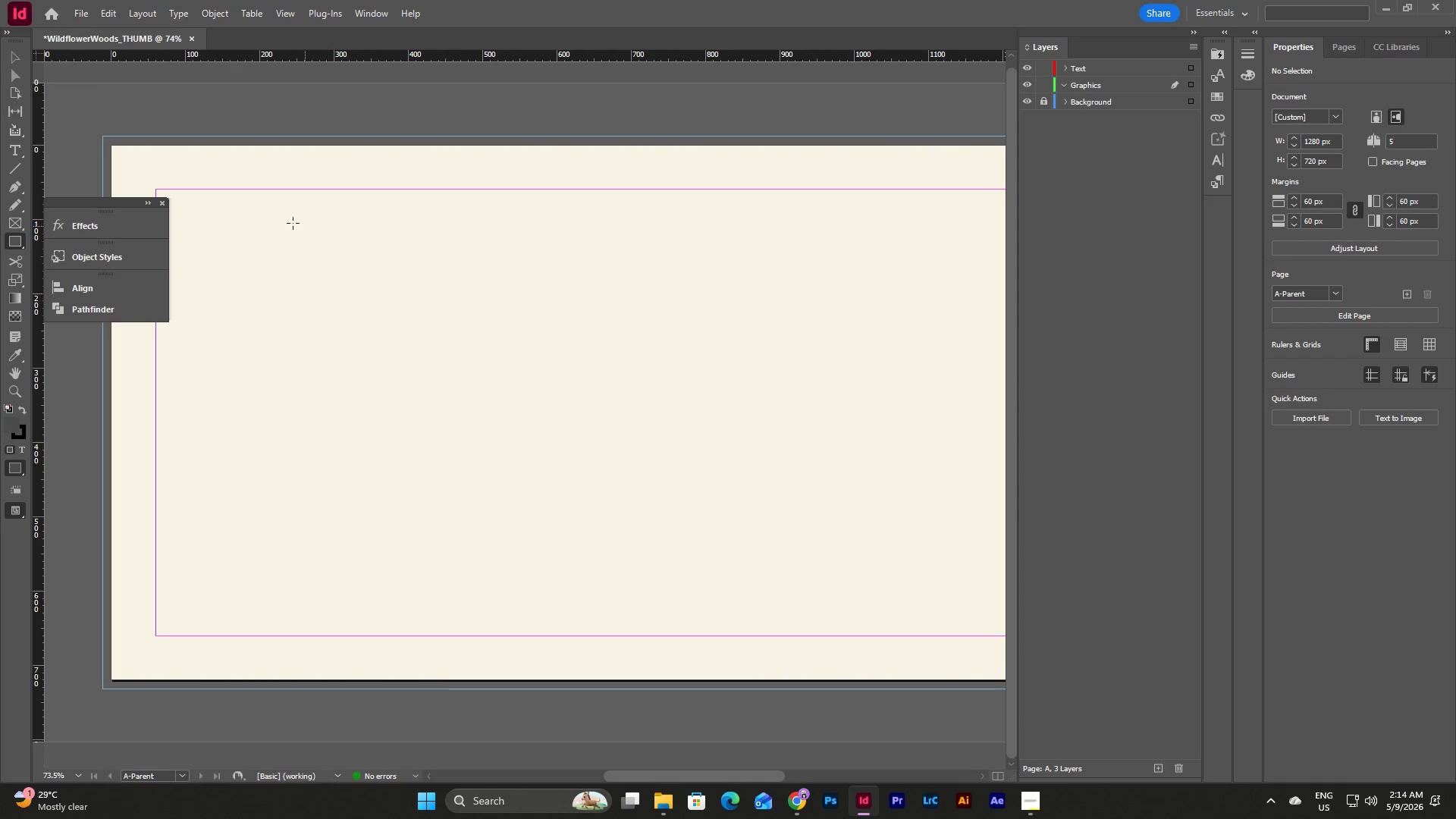 
left_click_drag(start_coordinate=[287, 221], to_coordinate=[724, 596])
 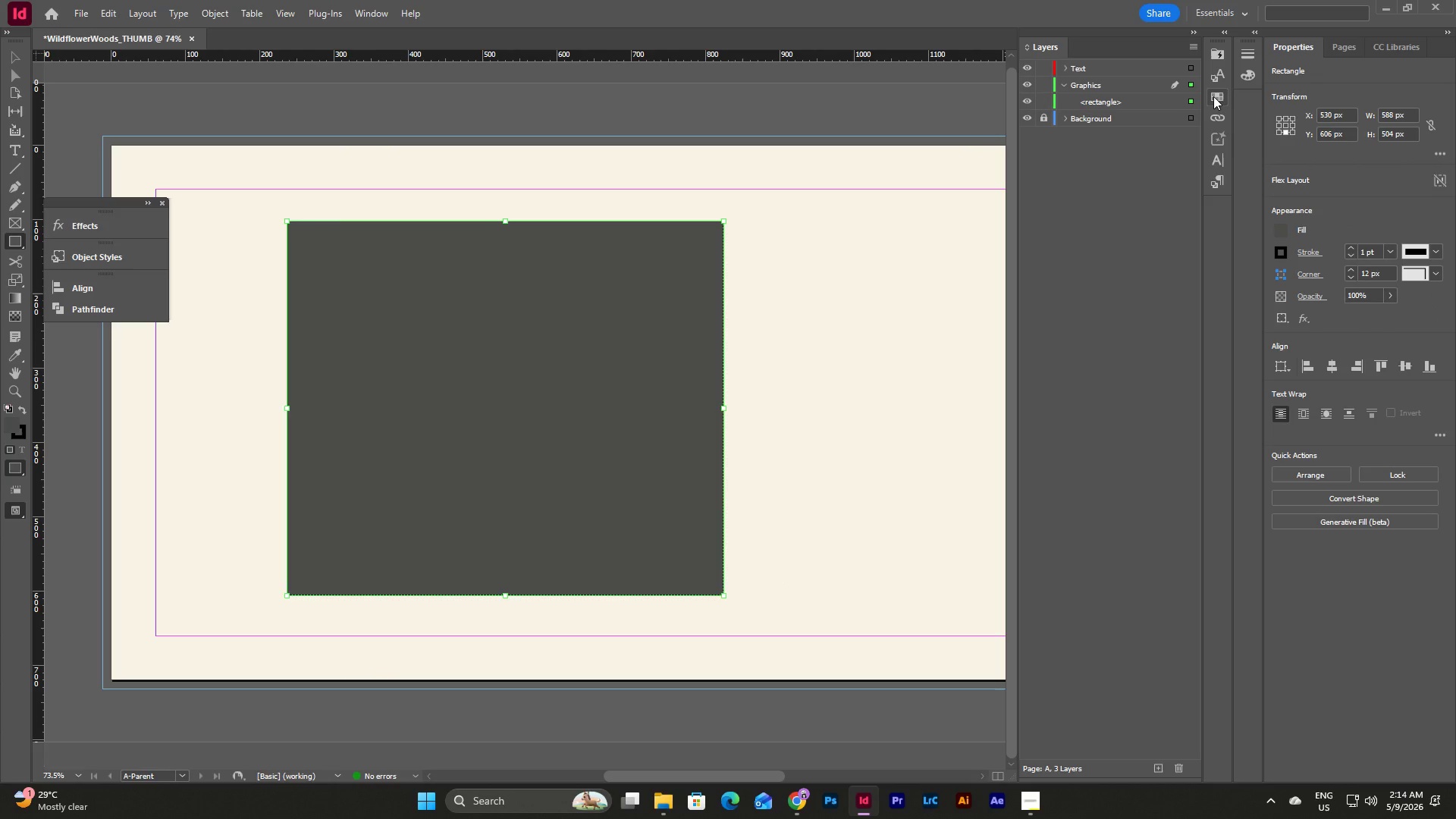 
left_click([1329, 50])
 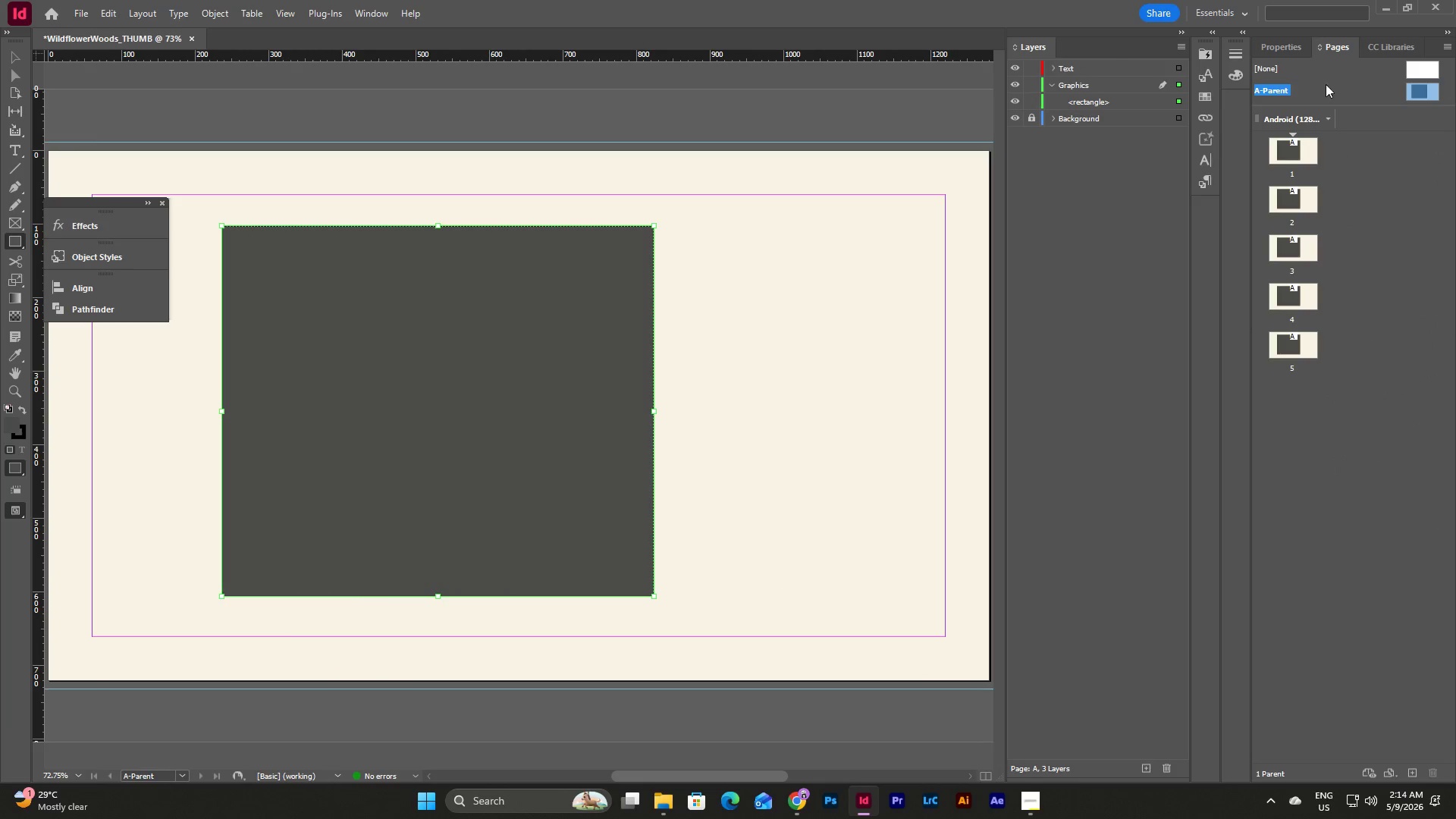 
left_click([1280, 45])
 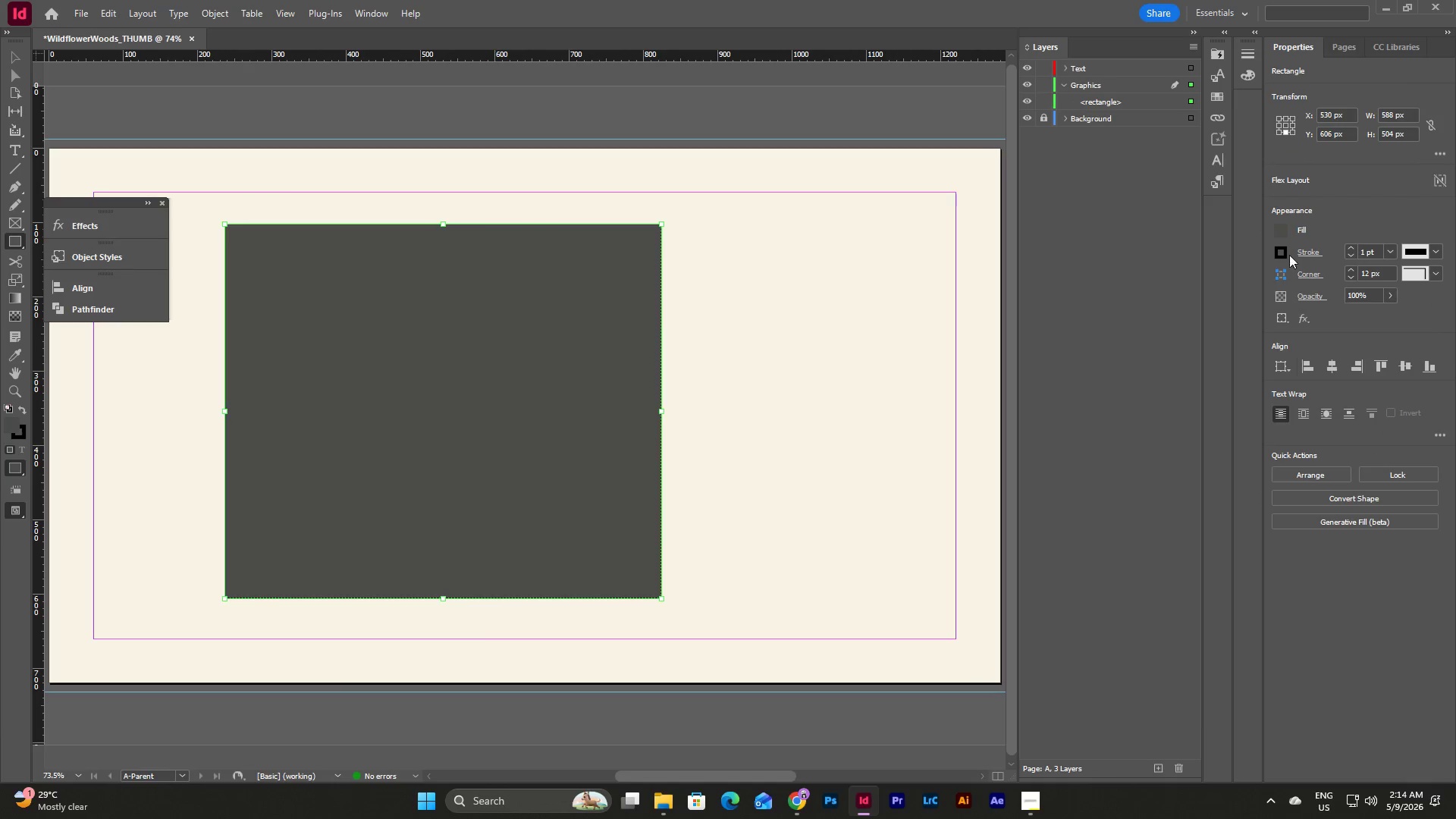 
left_click([1284, 249])
 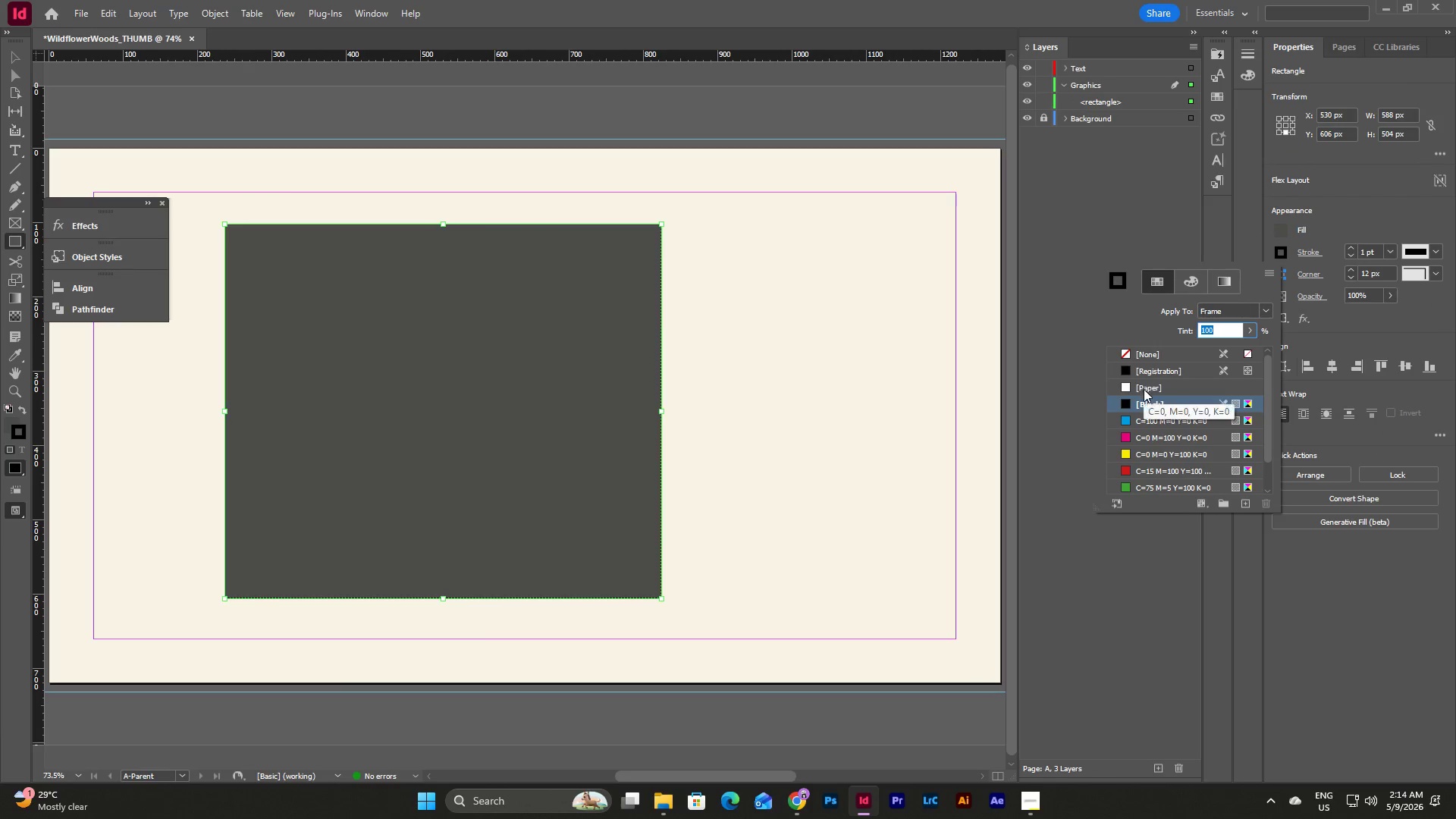 
scroll: coordinate [1146, 389], scroll_direction: down, amount: 3.0
 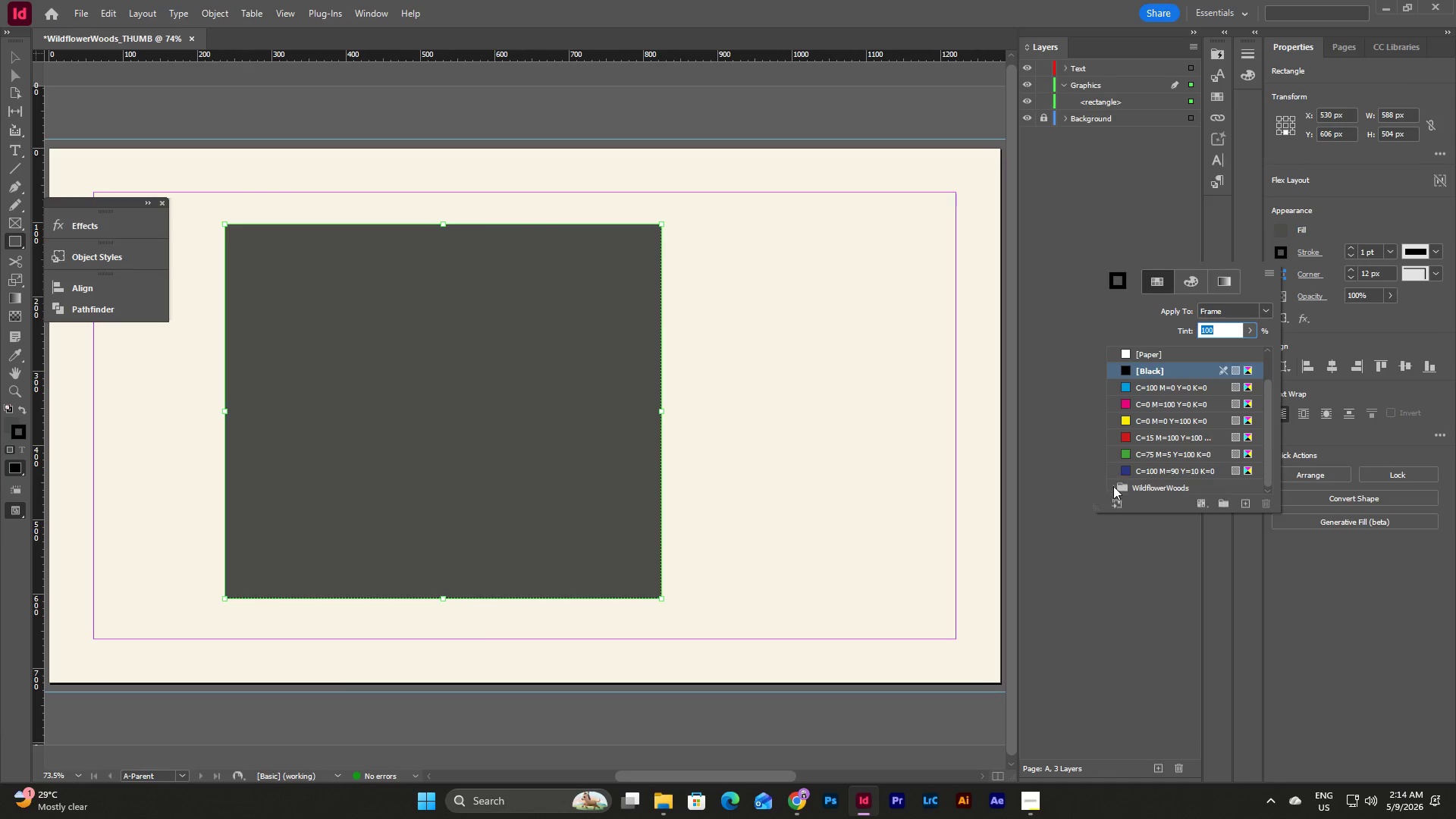 
left_click([1113, 487])
 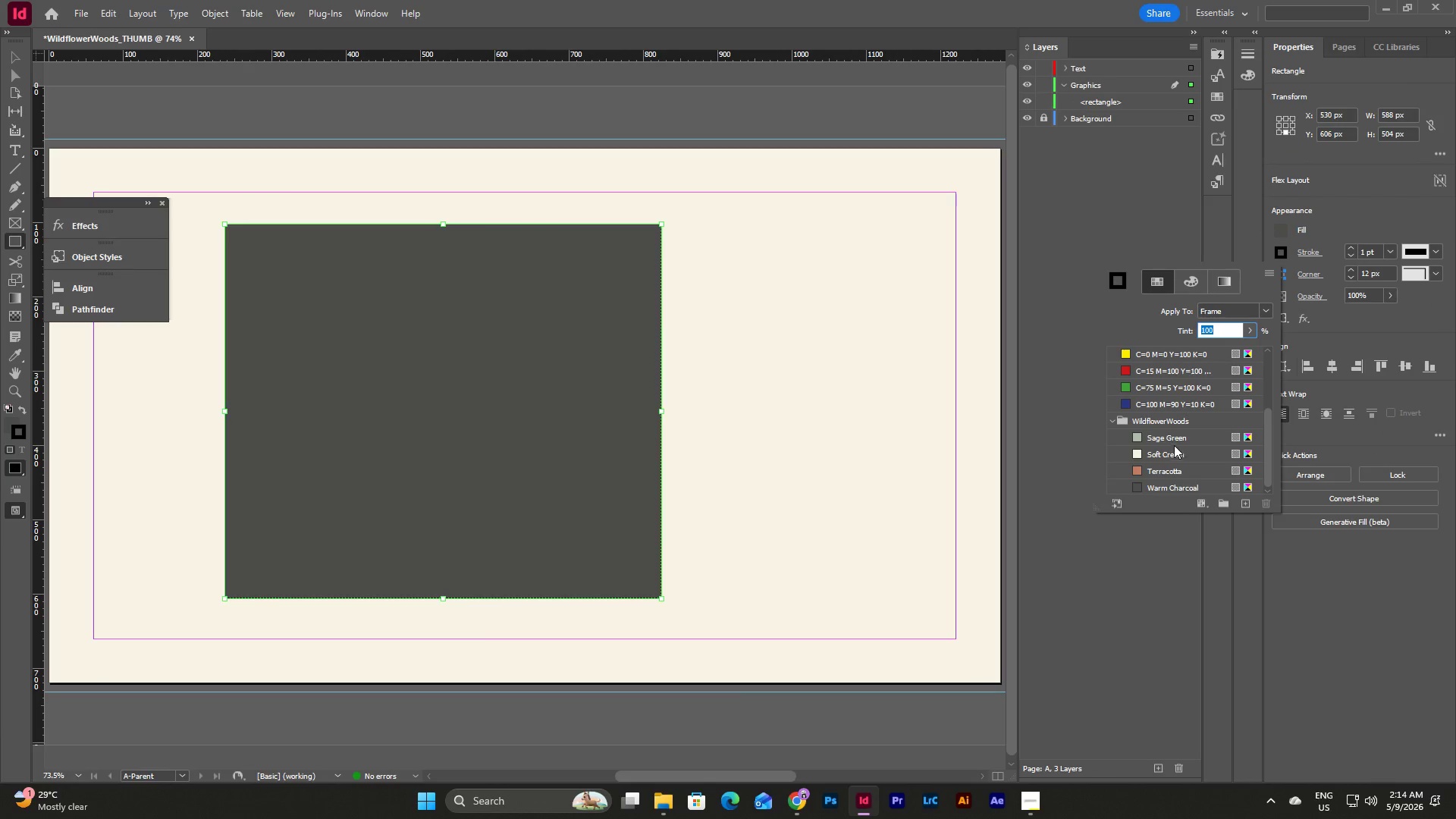 
left_click([1172, 435])
 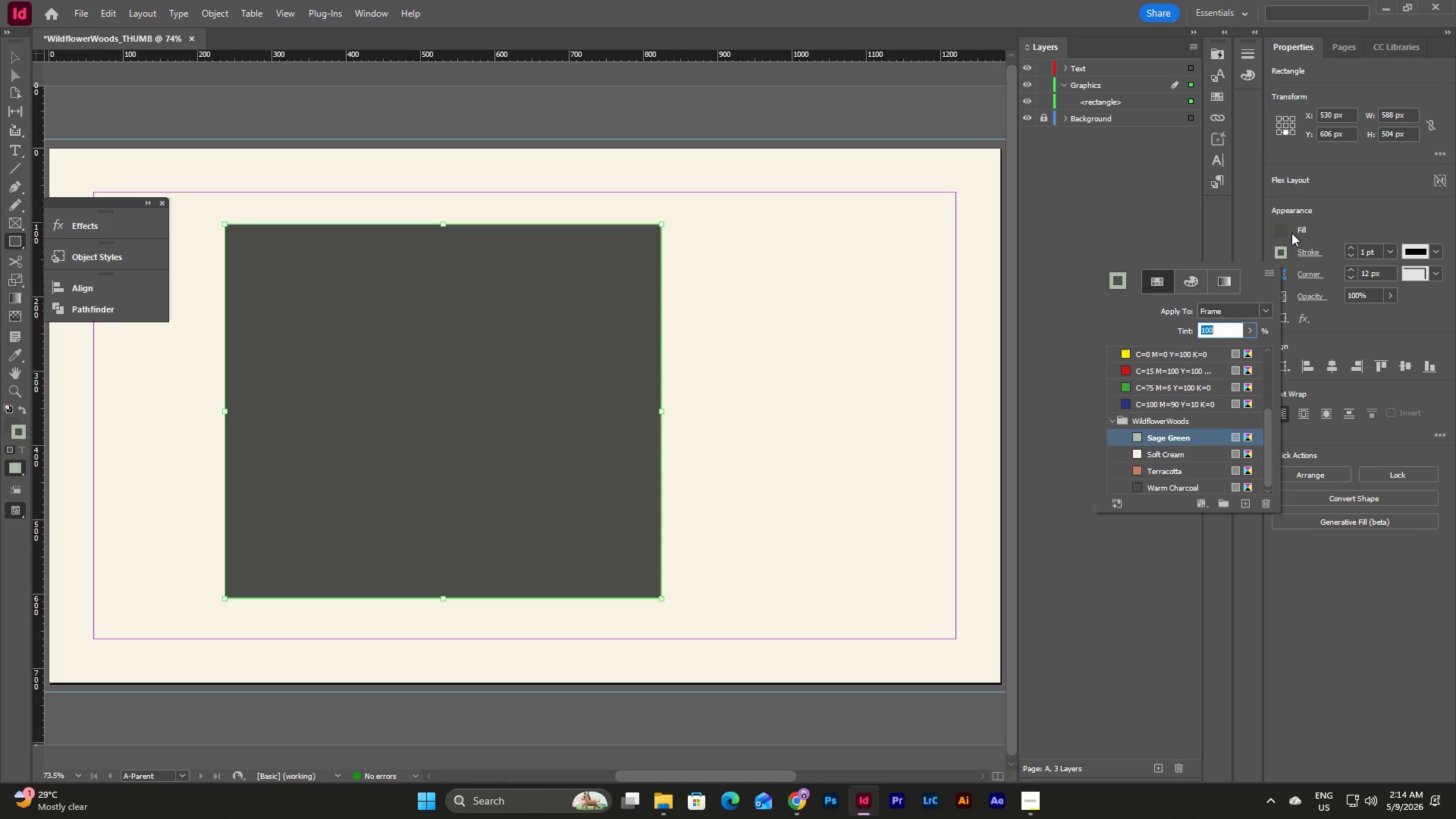 
left_click([1289, 224])
 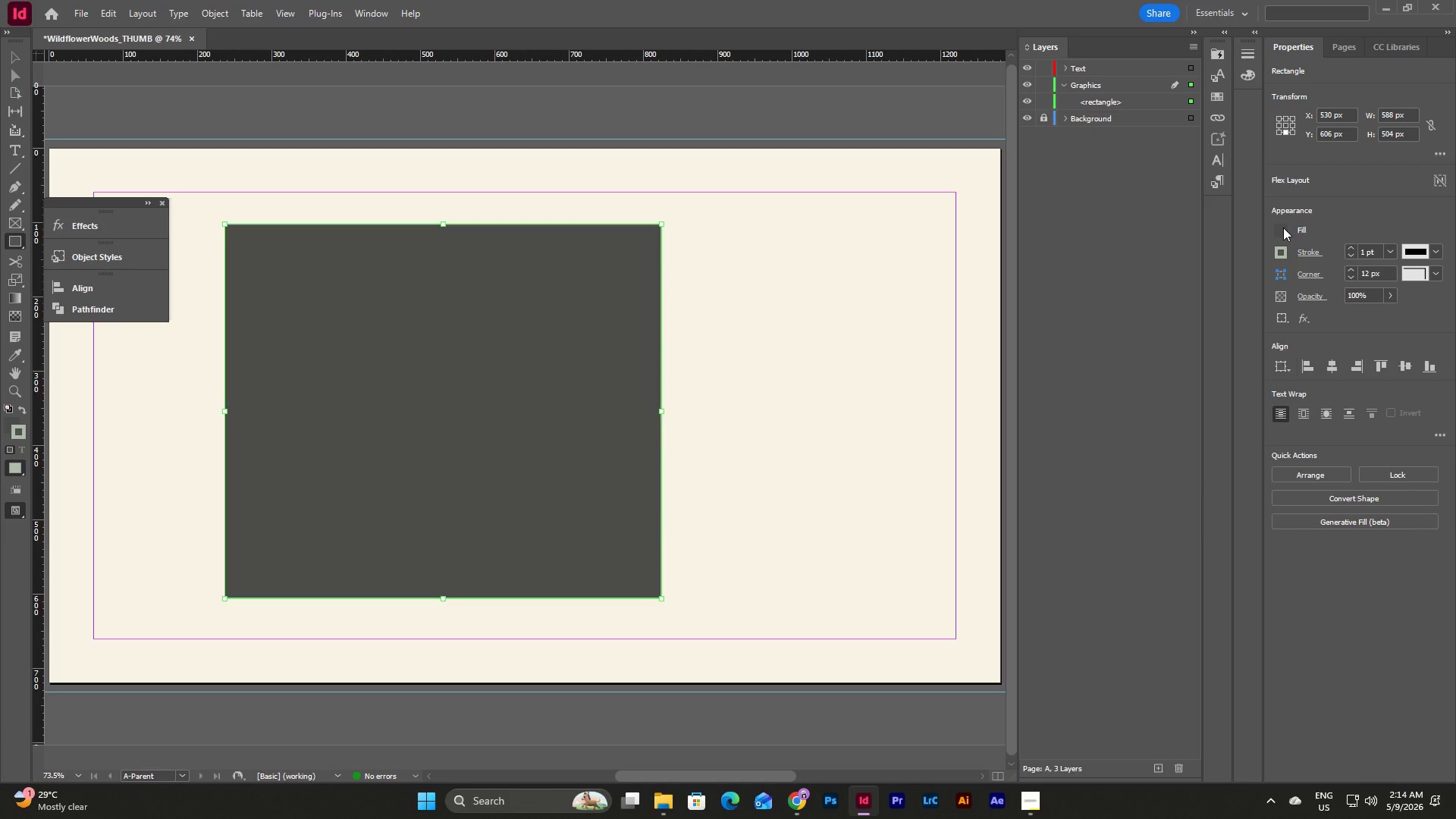 
left_click([1283, 228])
 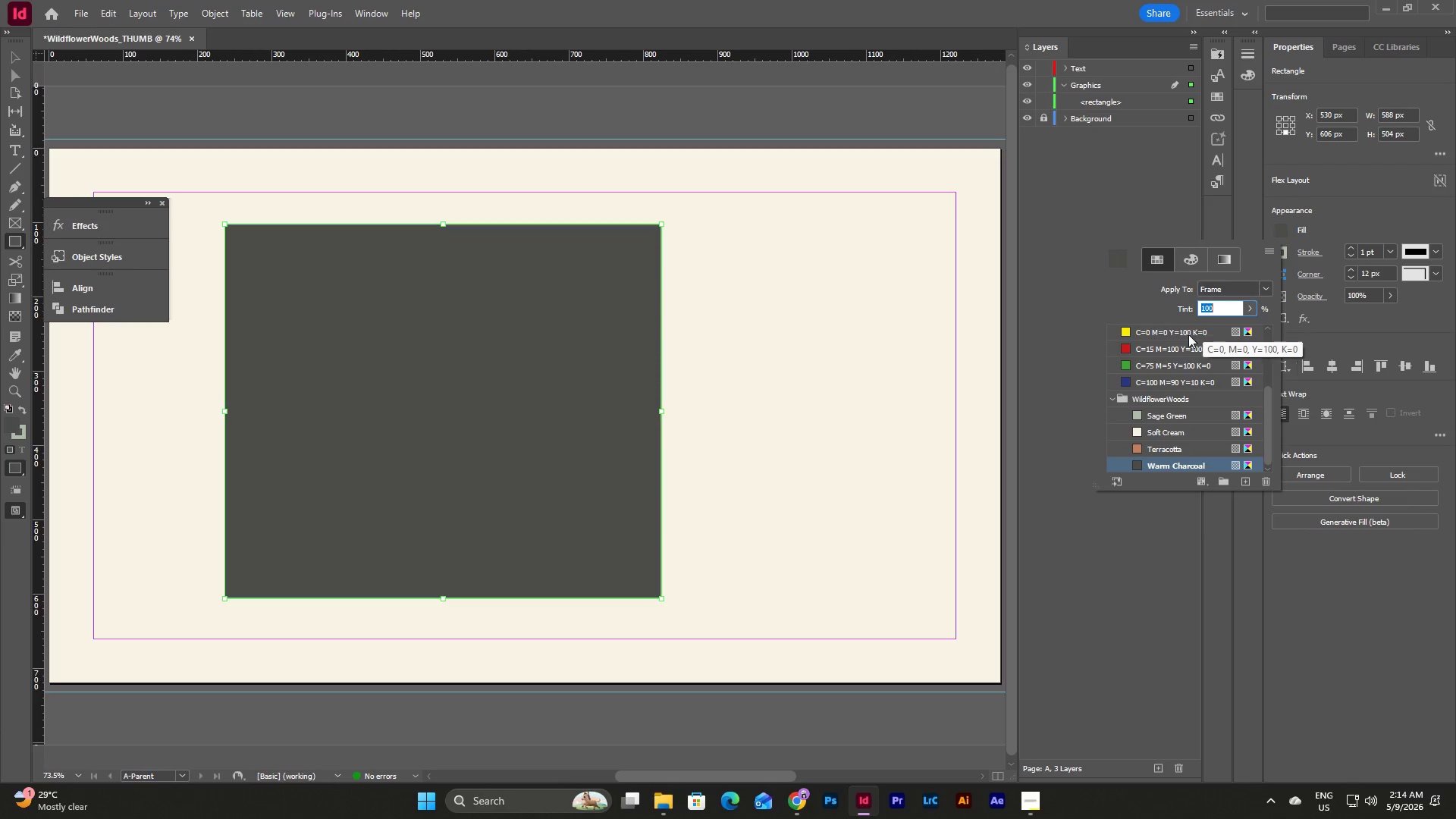 
scroll: coordinate [1169, 362], scroll_direction: up, amount: 7.0
 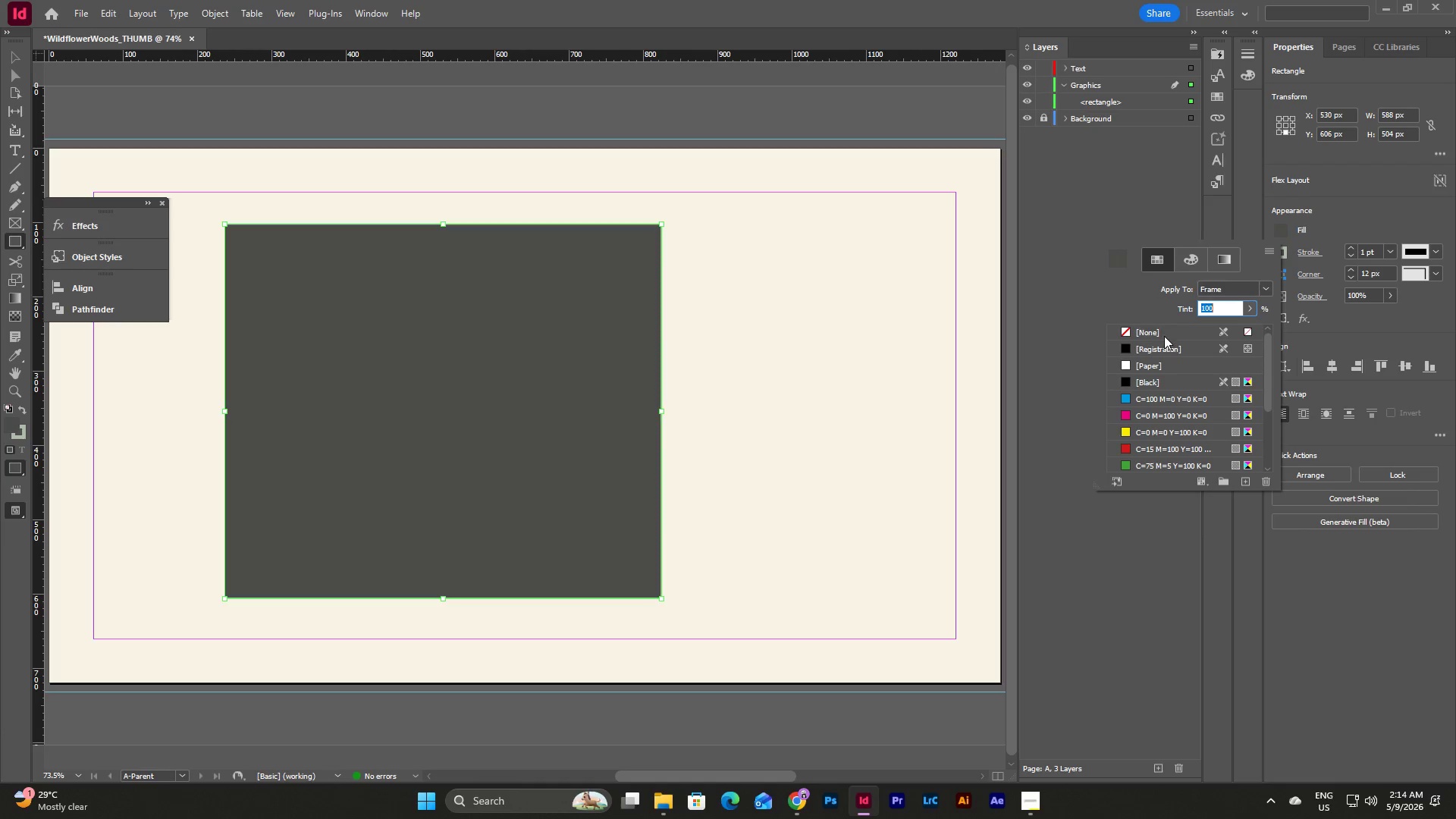 
left_click([1164, 331])
 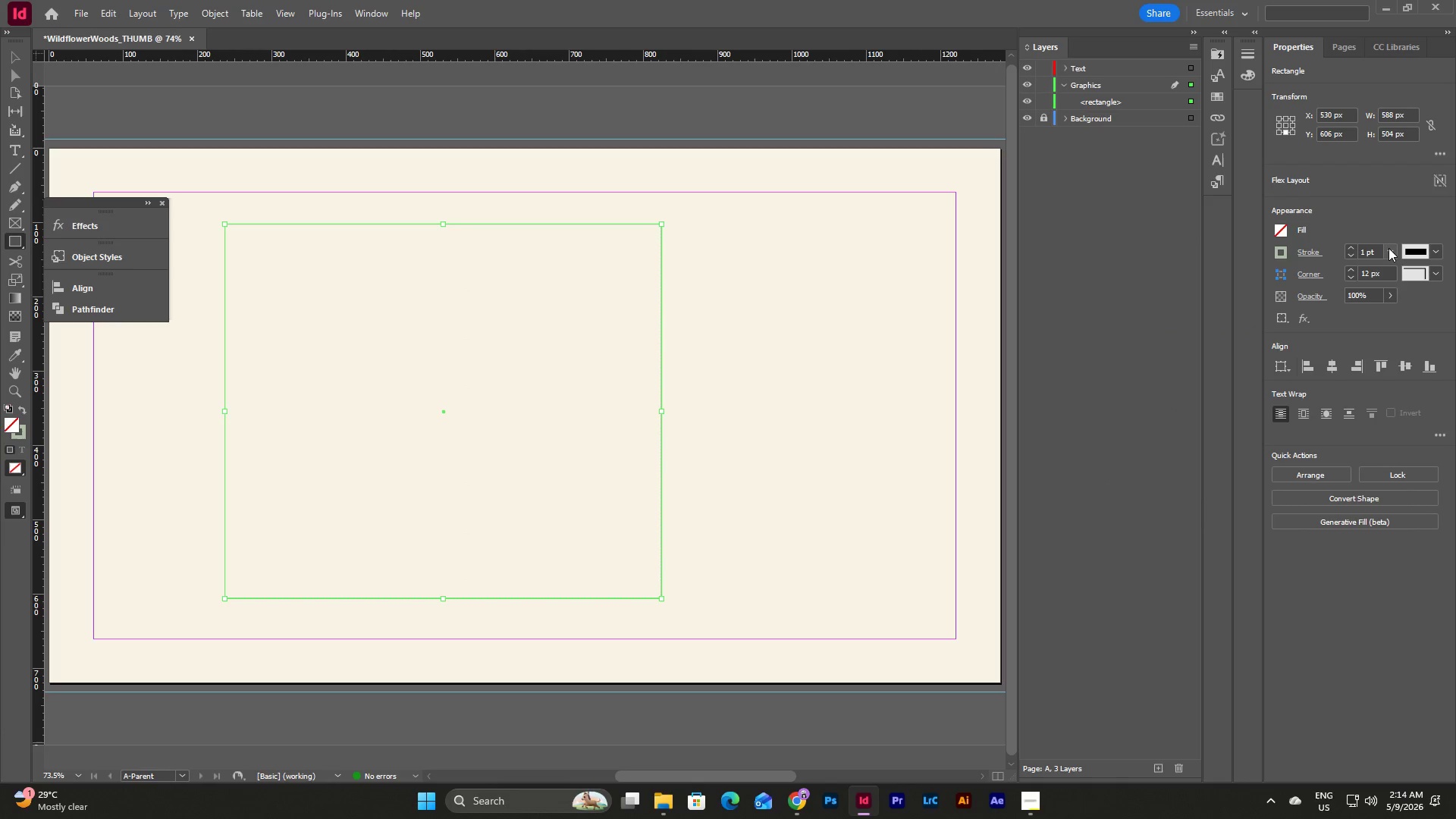 
double_click([1389, 249])
 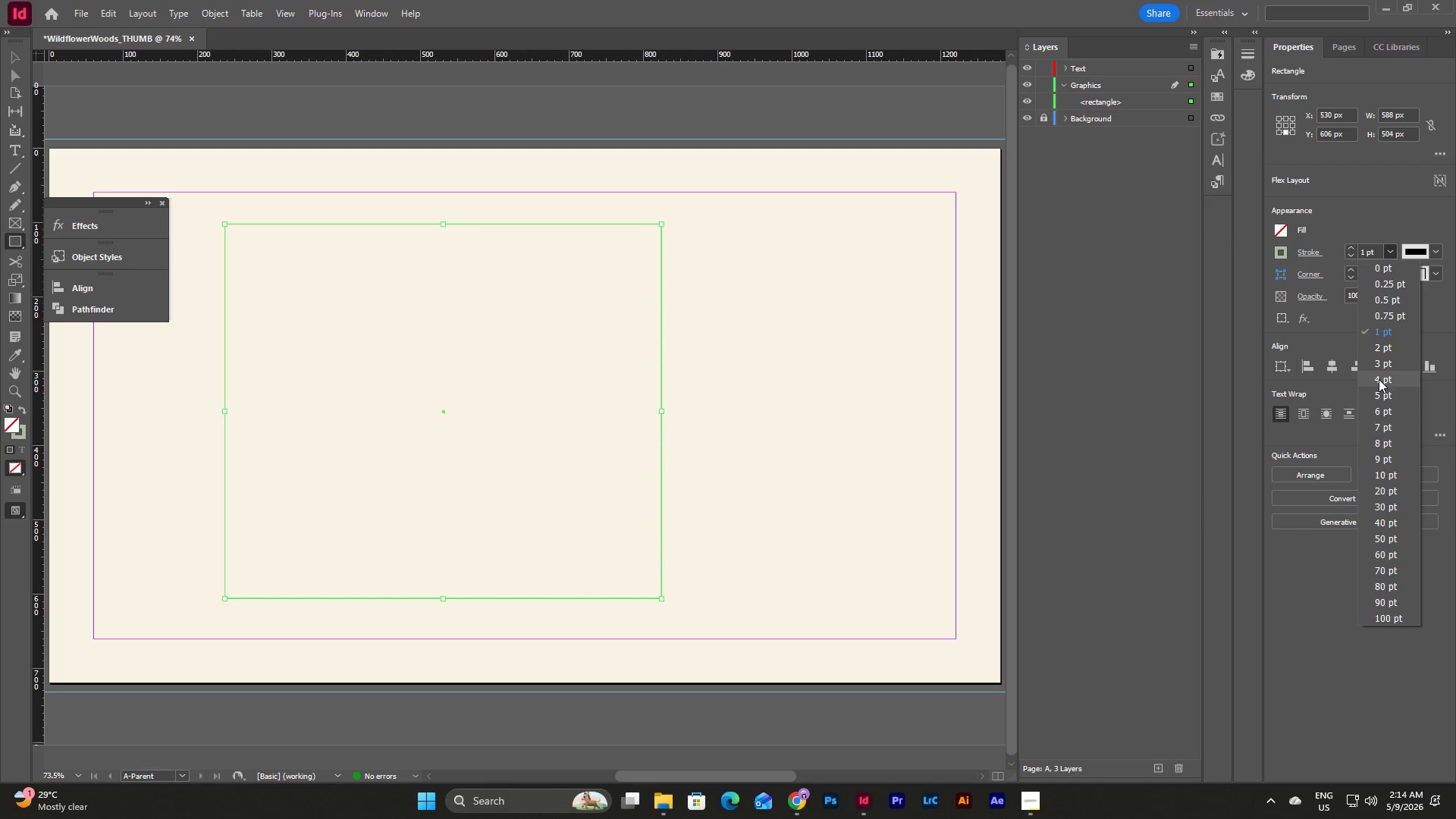 
left_click([1376, 389])
 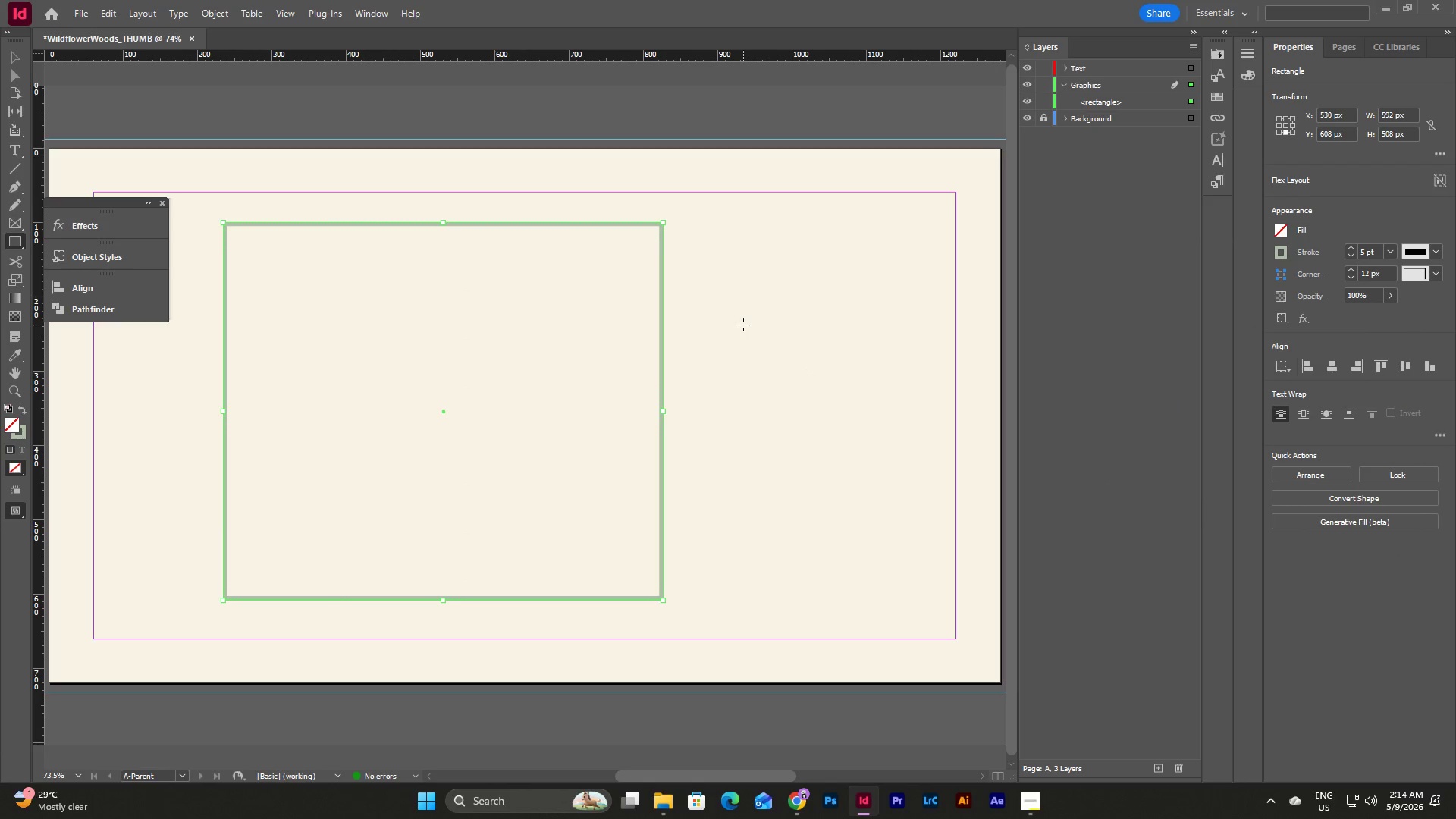 
key(Escape)
 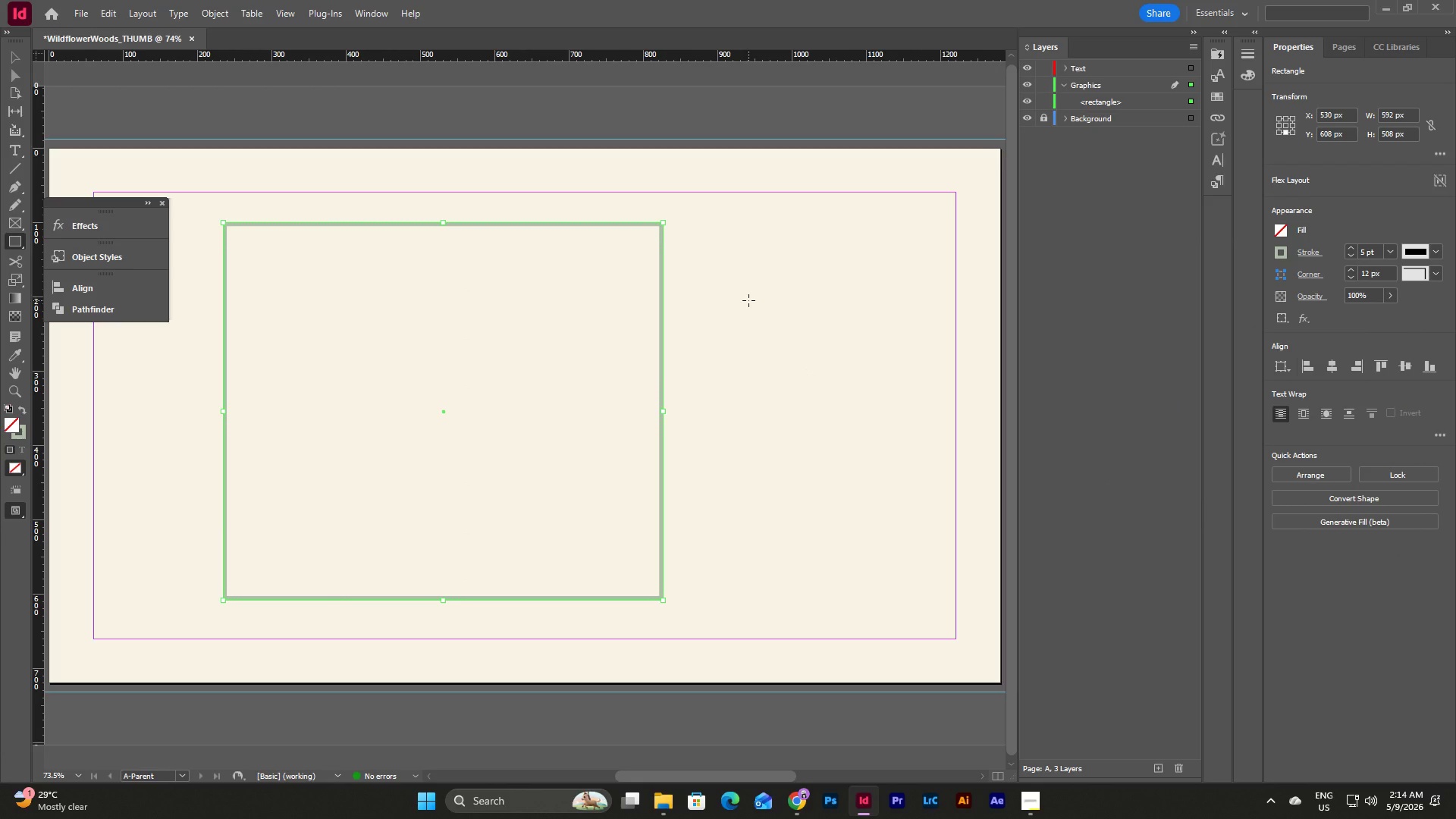 
key(V)
 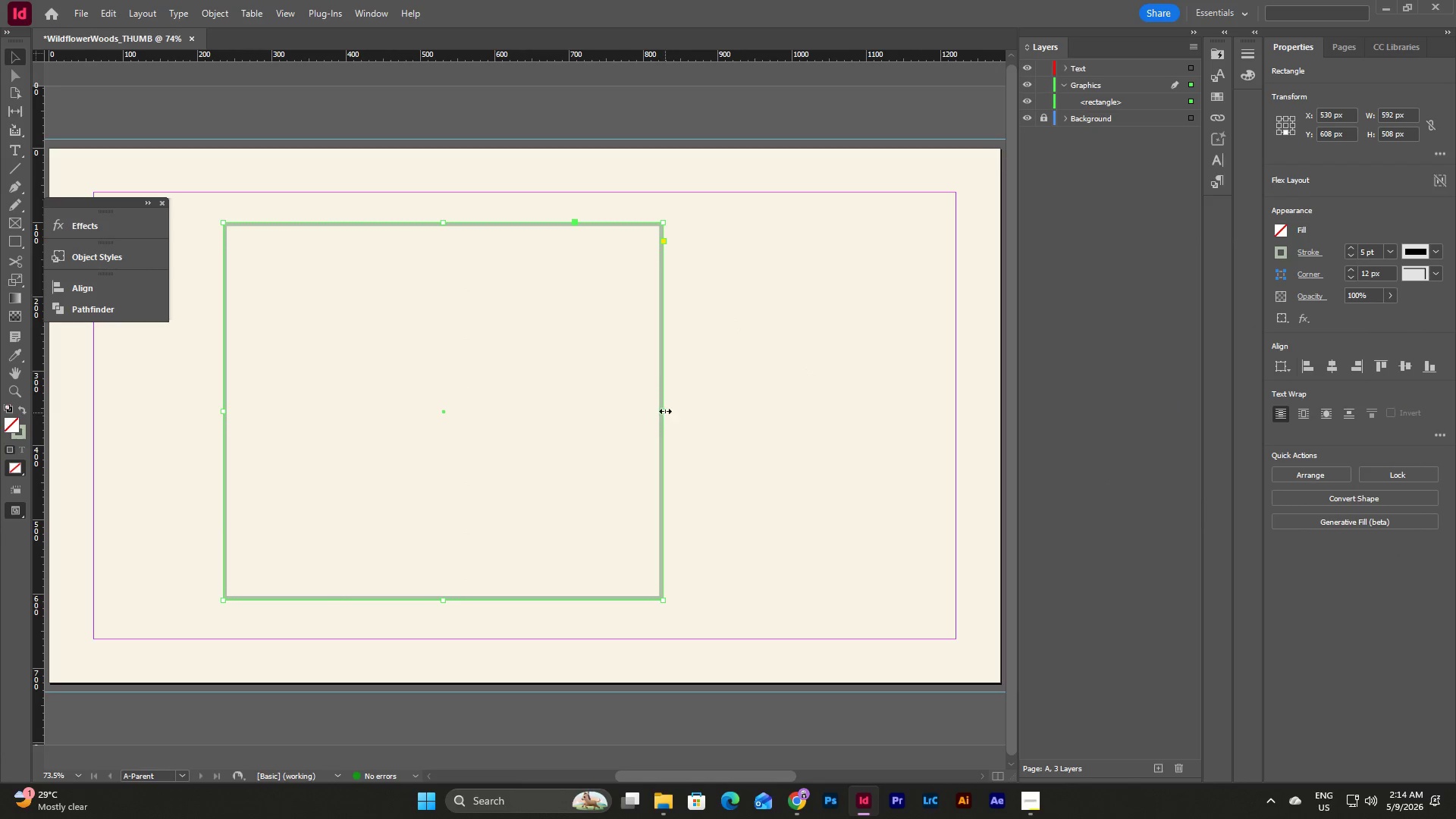 
left_click_drag(start_coordinate=[665, 410], to_coordinate=[956, 440])
 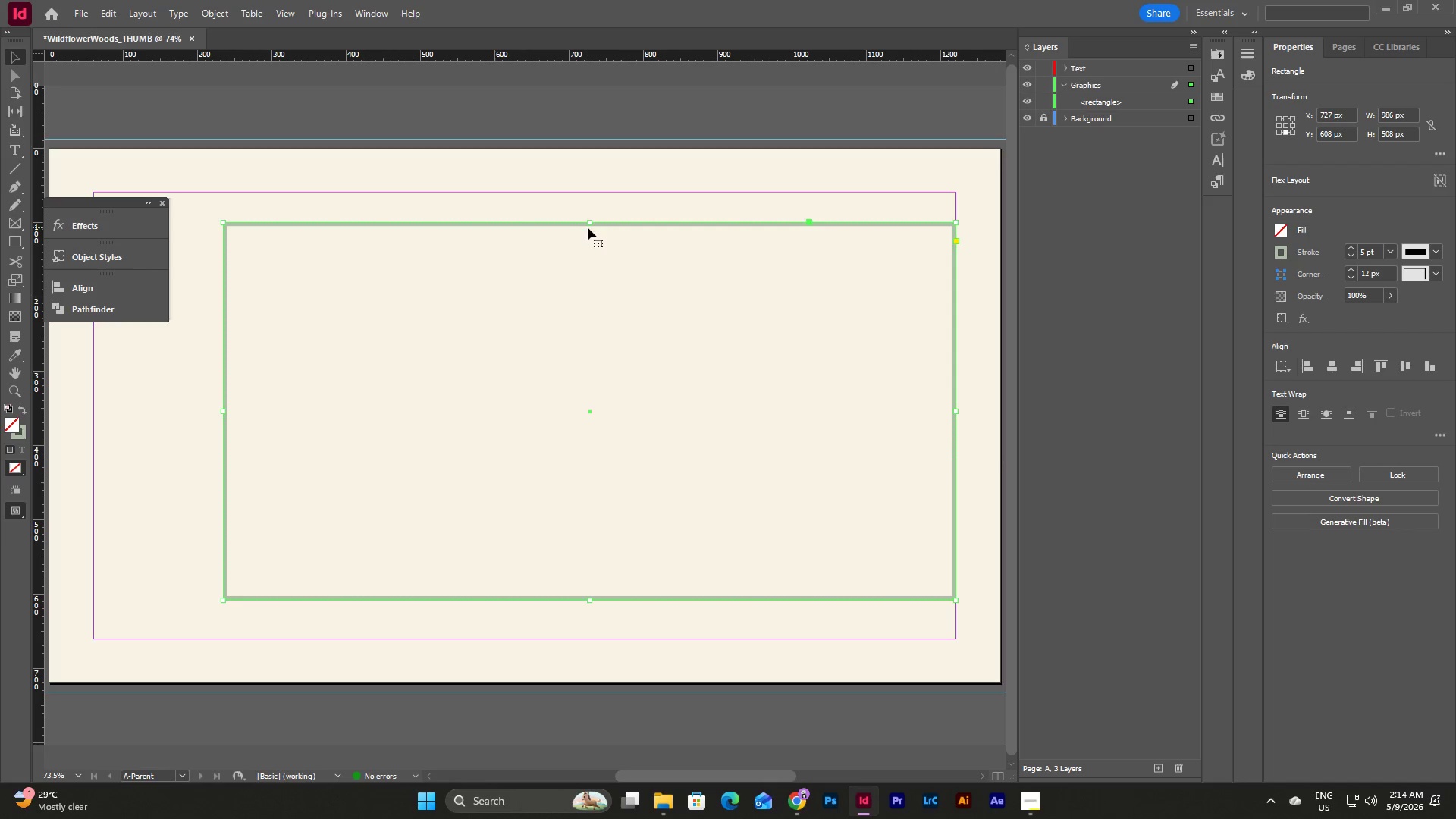 
left_click_drag(start_coordinate=[590, 221], to_coordinate=[592, 193])
 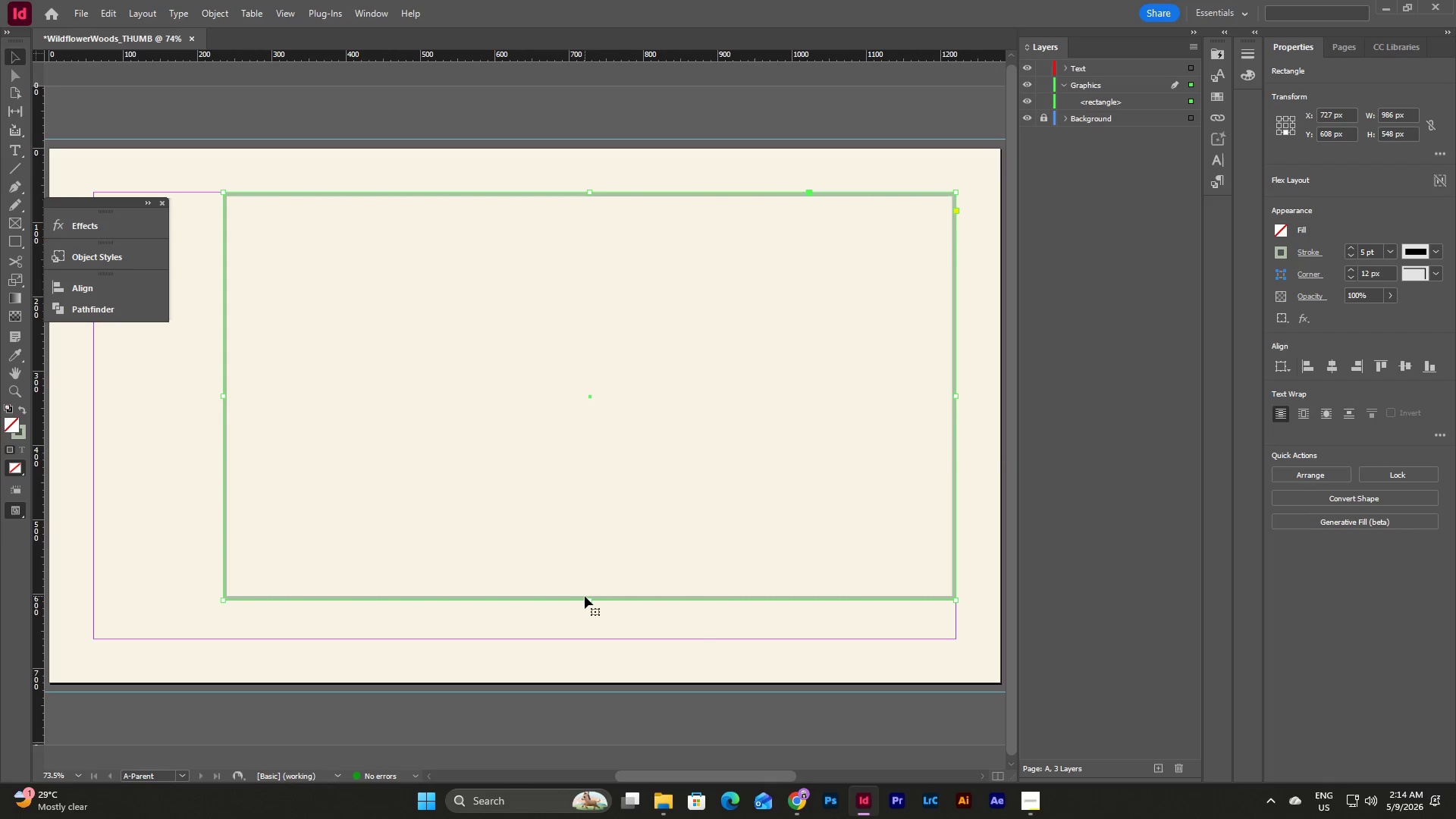 
left_click_drag(start_coordinate=[590, 598], to_coordinate=[588, 638])
 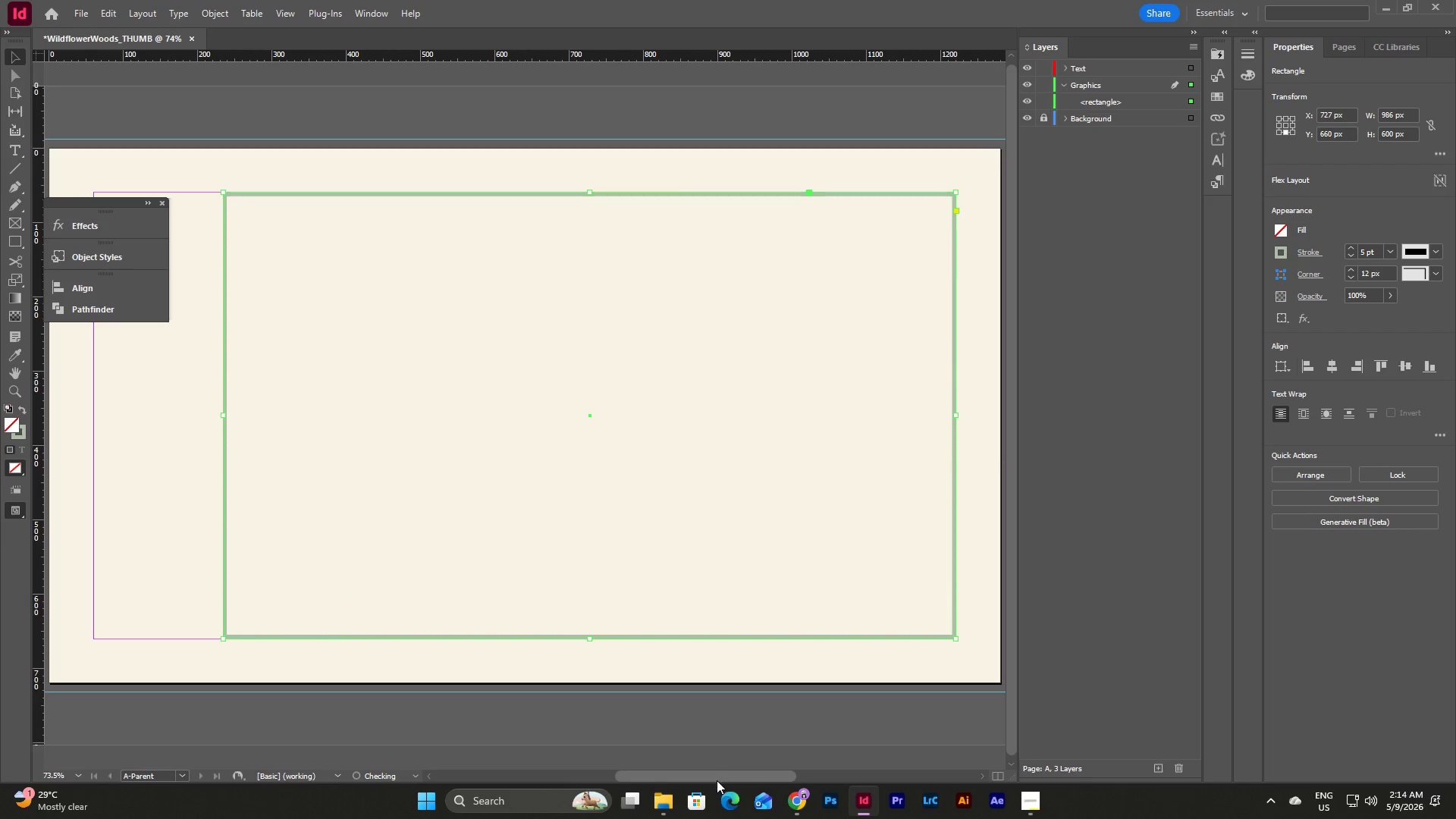 
left_click_drag(start_coordinate=[716, 777], to_coordinate=[641, 759])
 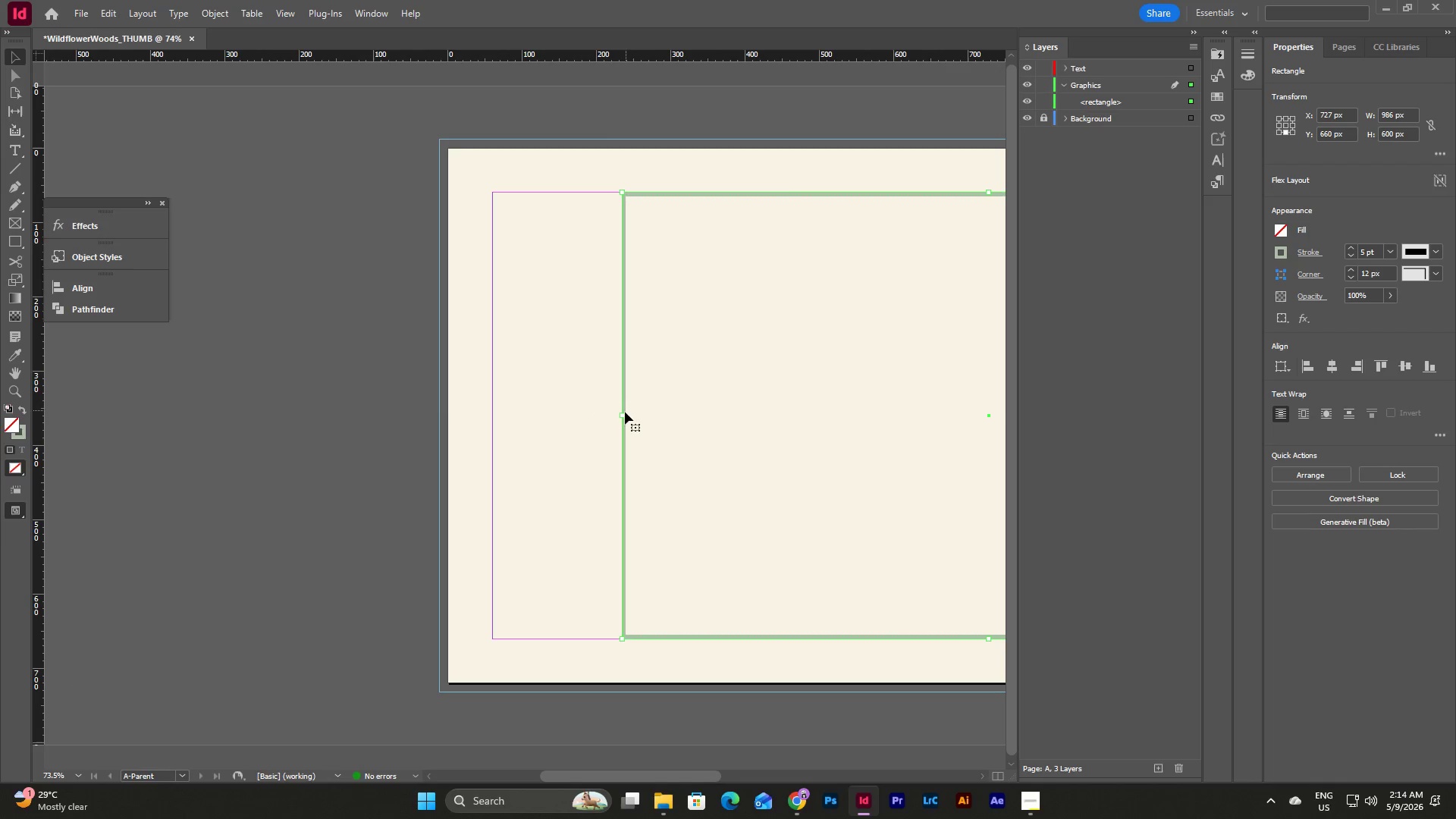 
left_click_drag(start_coordinate=[622, 415], to_coordinate=[494, 441])
 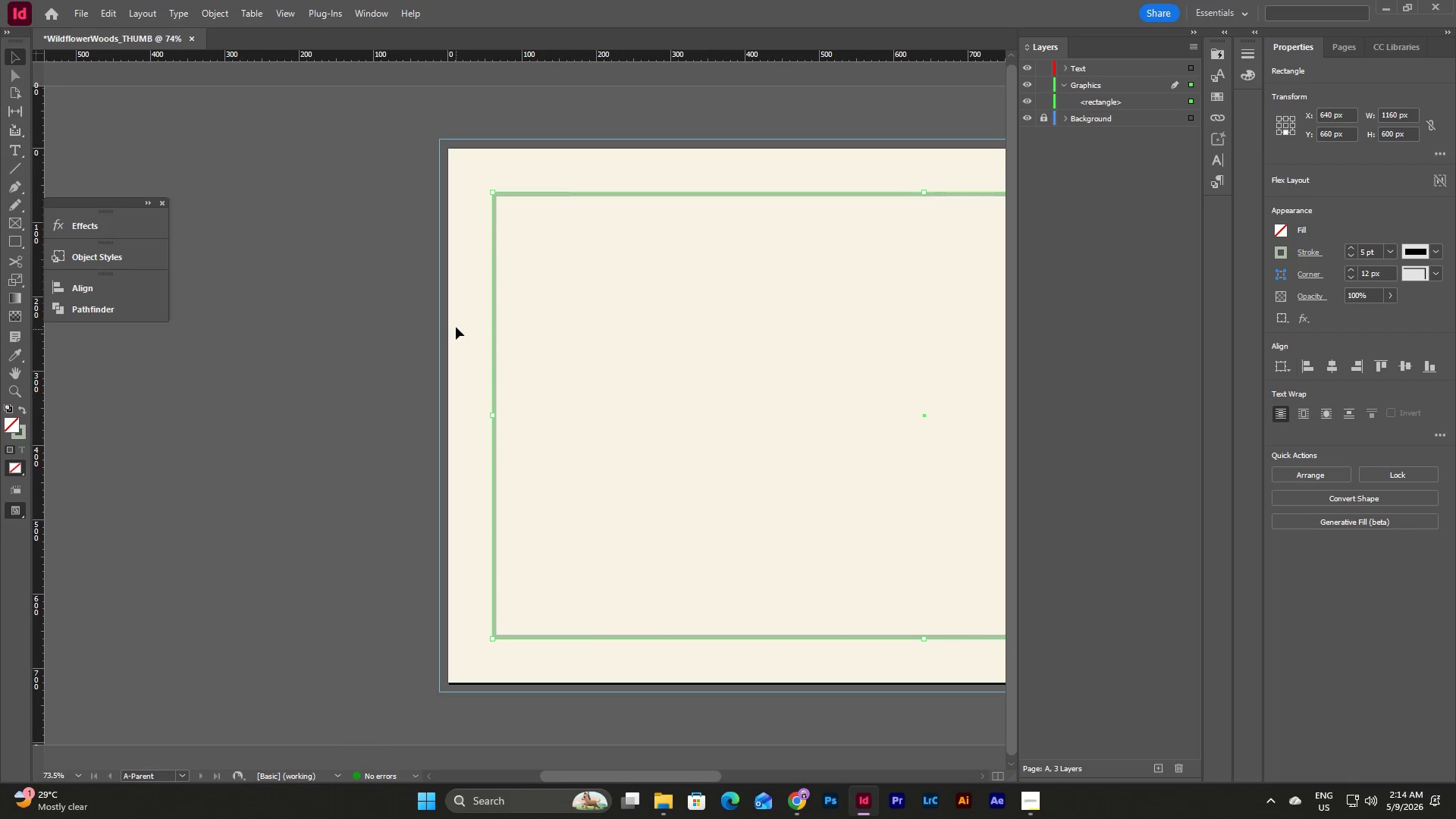 
left_click([471, 313])
 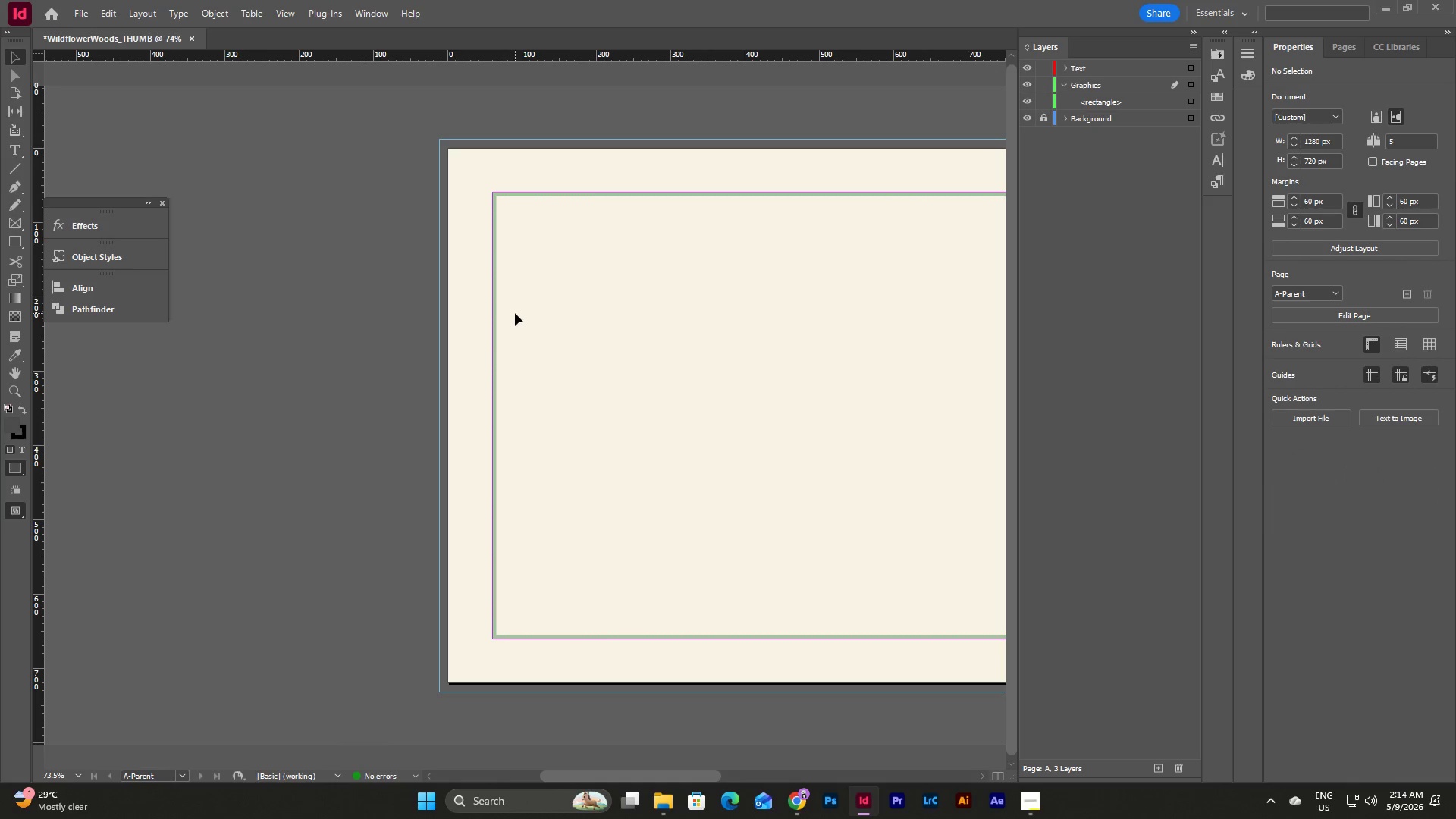 
type(ww)
 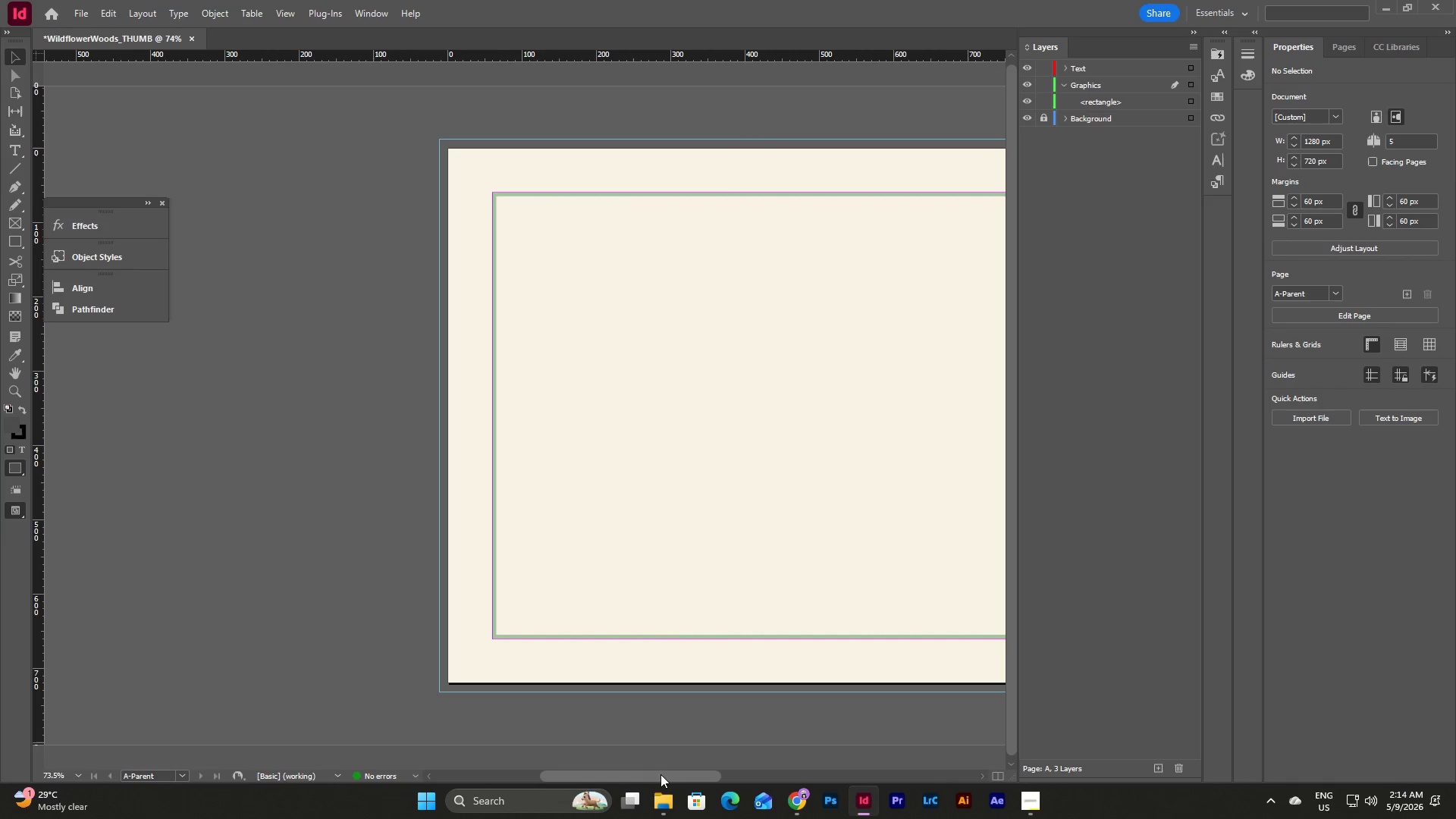 
left_click_drag(start_coordinate=[663, 775], to_coordinate=[736, 752])
 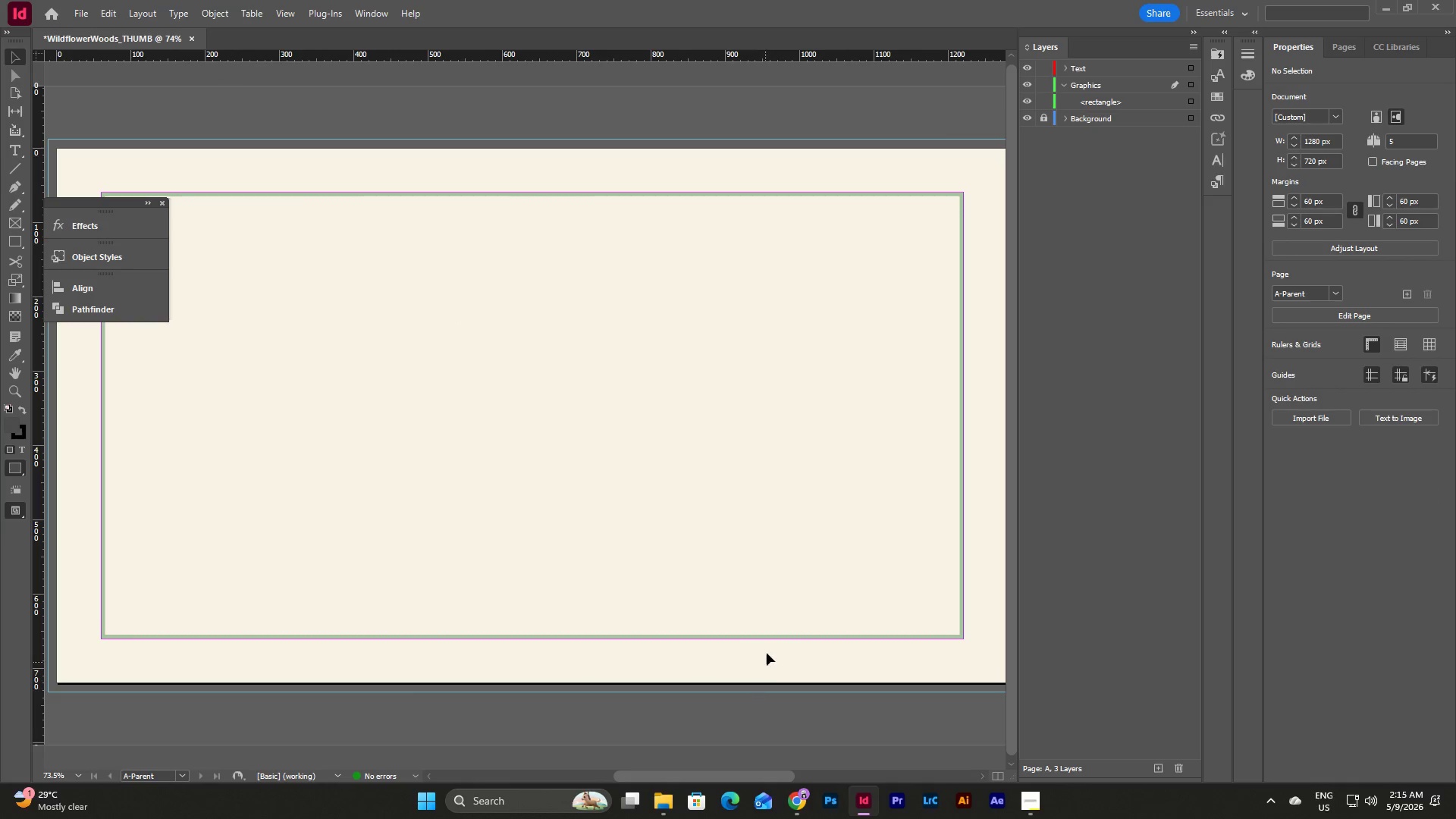 
left_click([767, 648])
 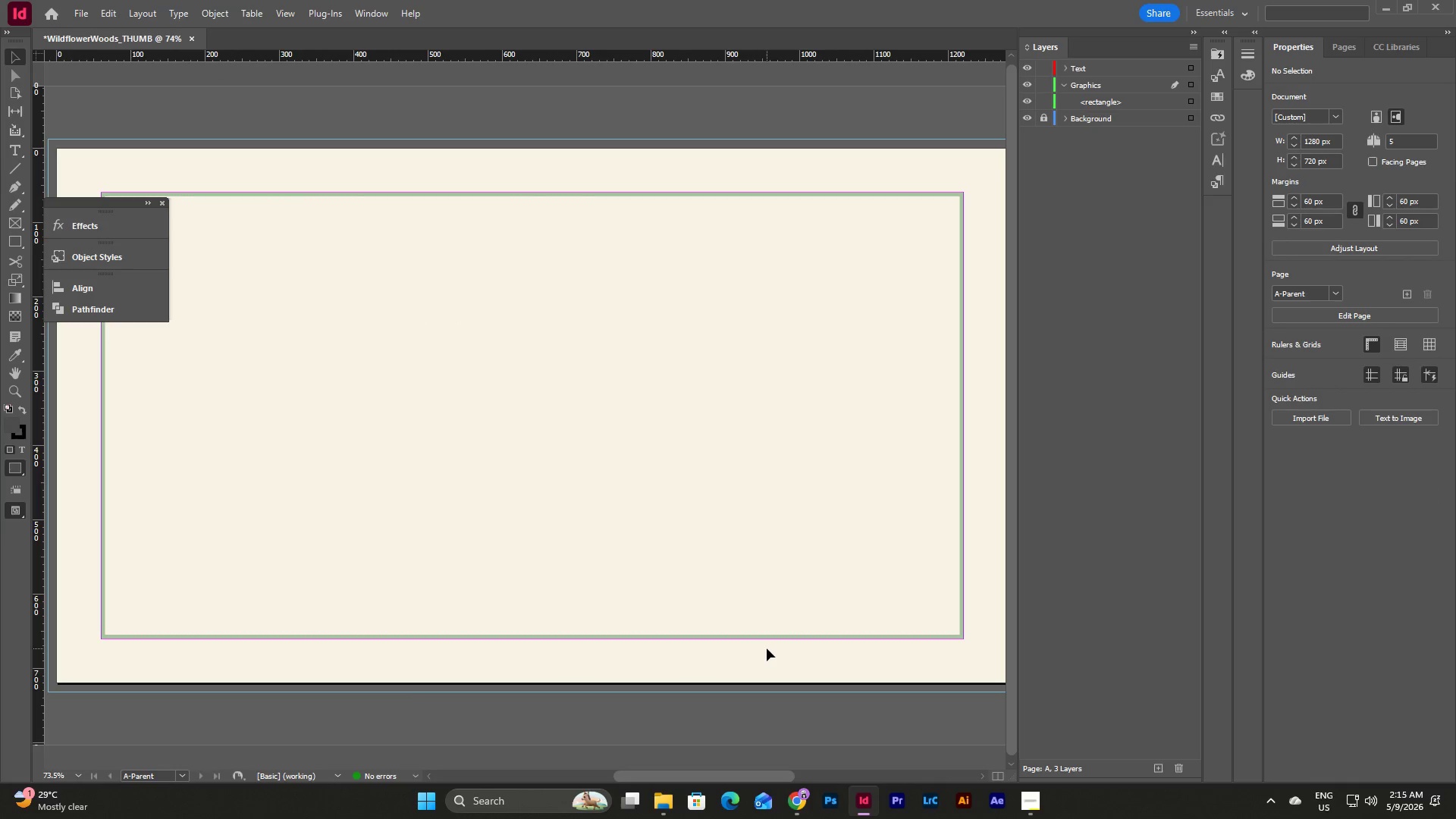 
type(www)
 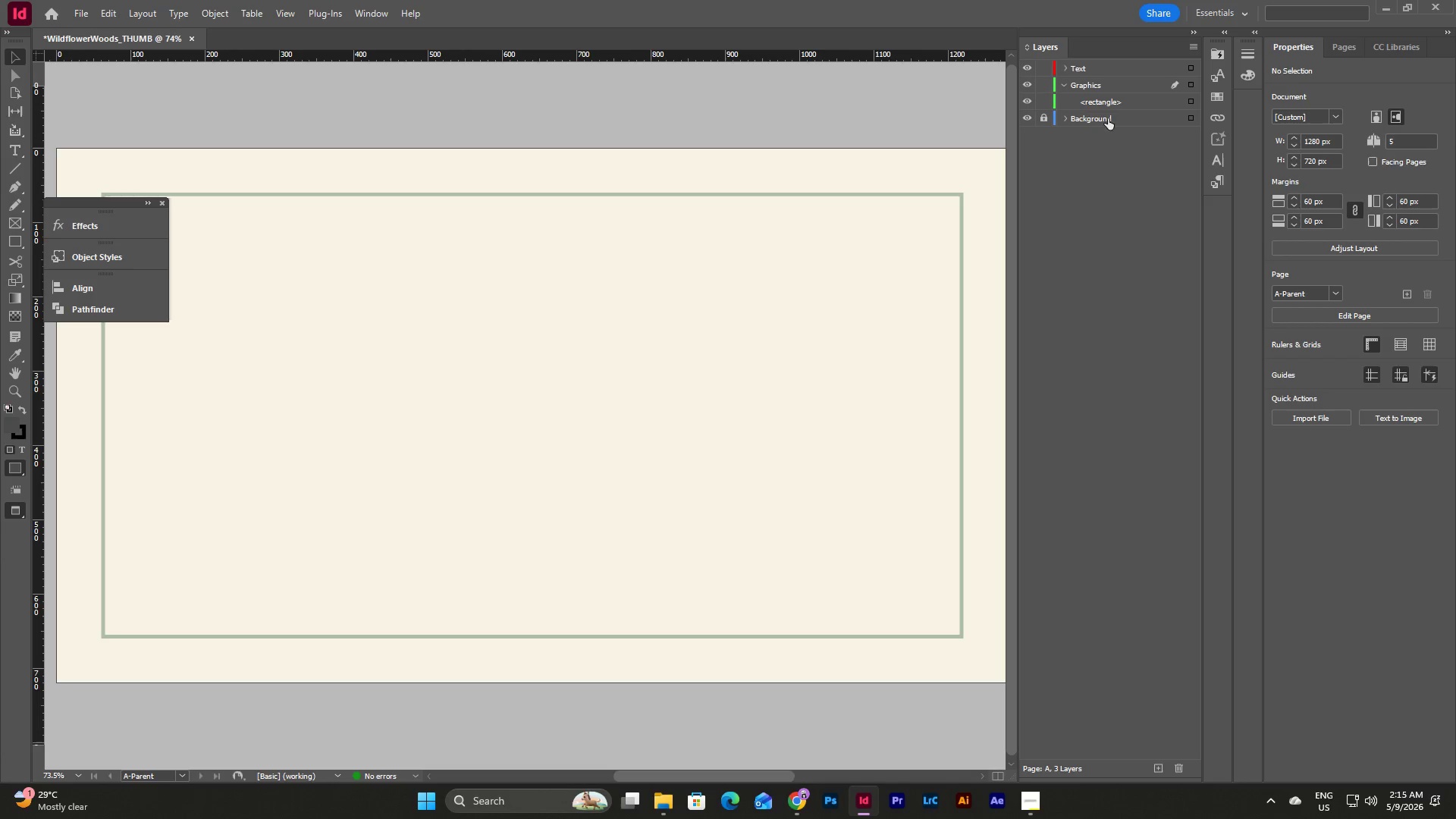 
left_click([936, 159])
 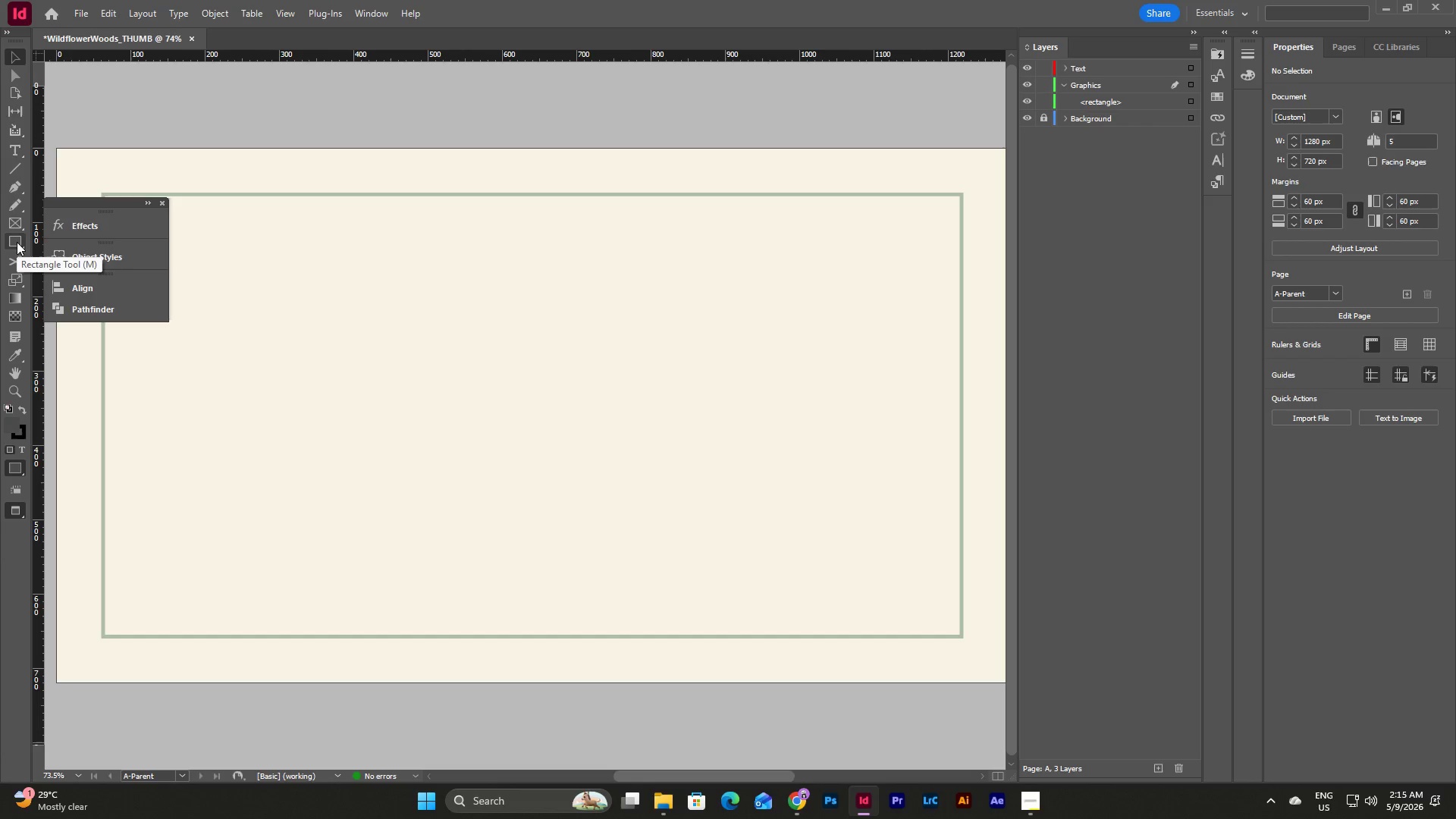 
left_click([17, 242])
 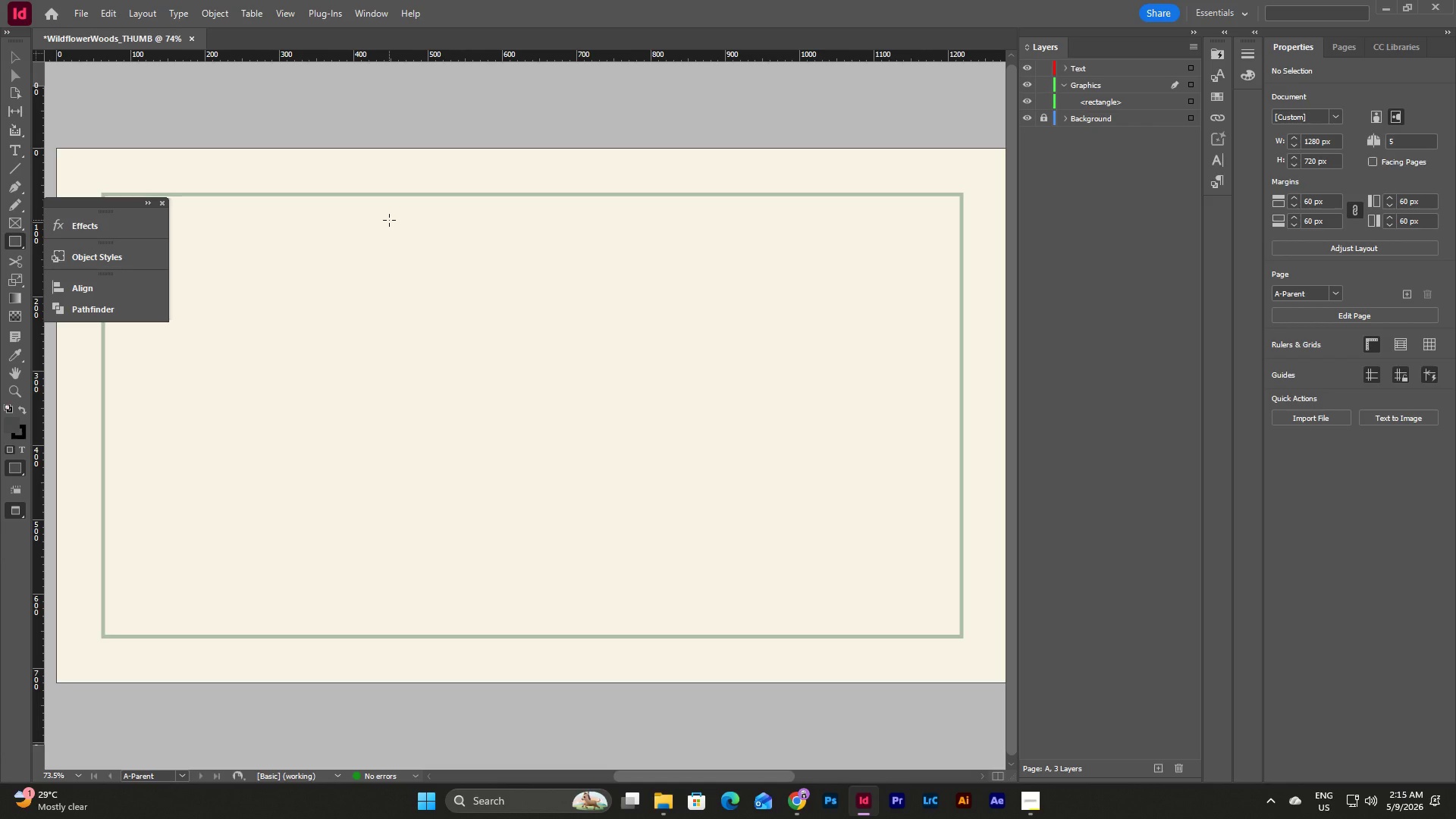 
key(Escape)
 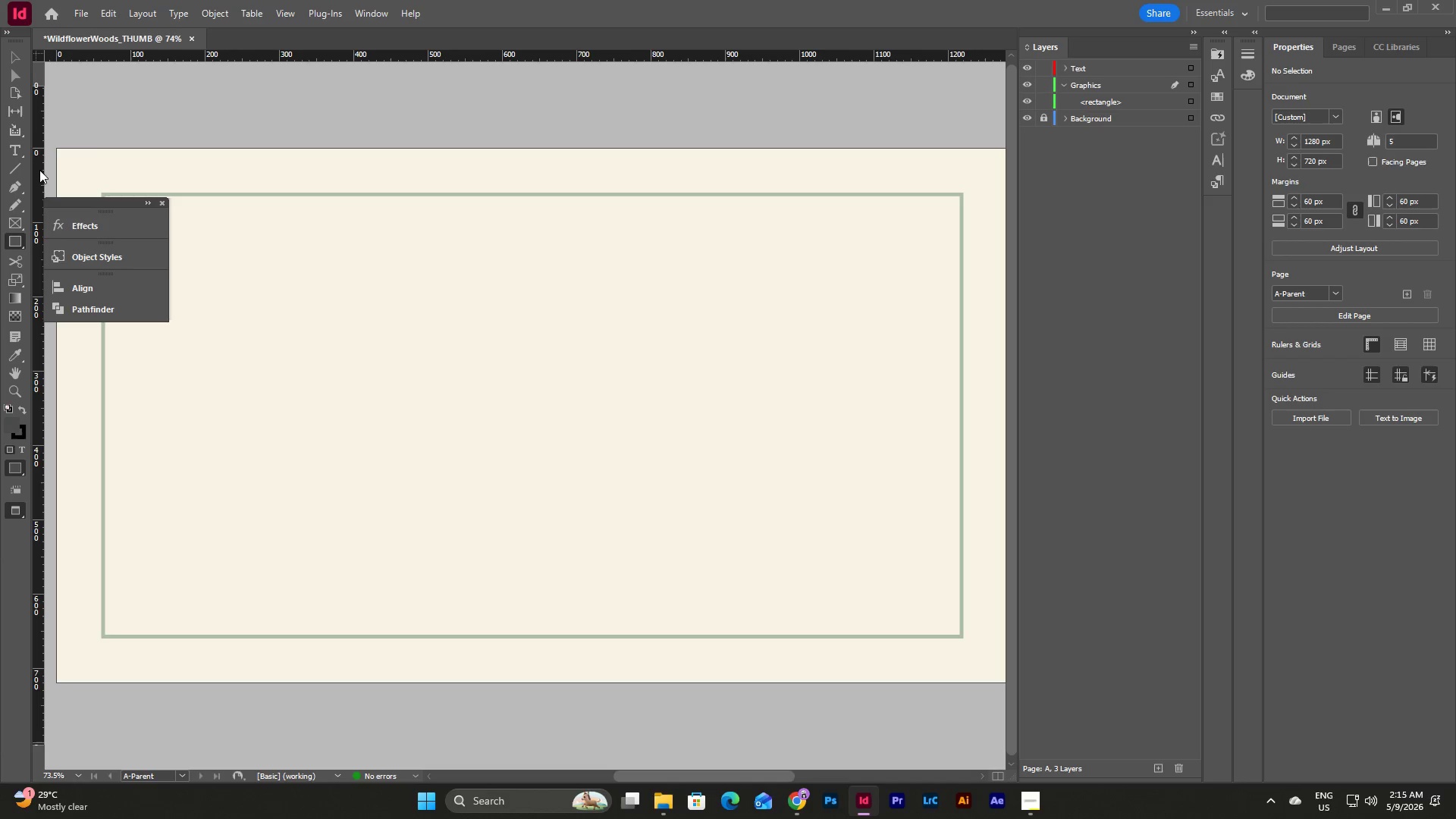 
key(V)
 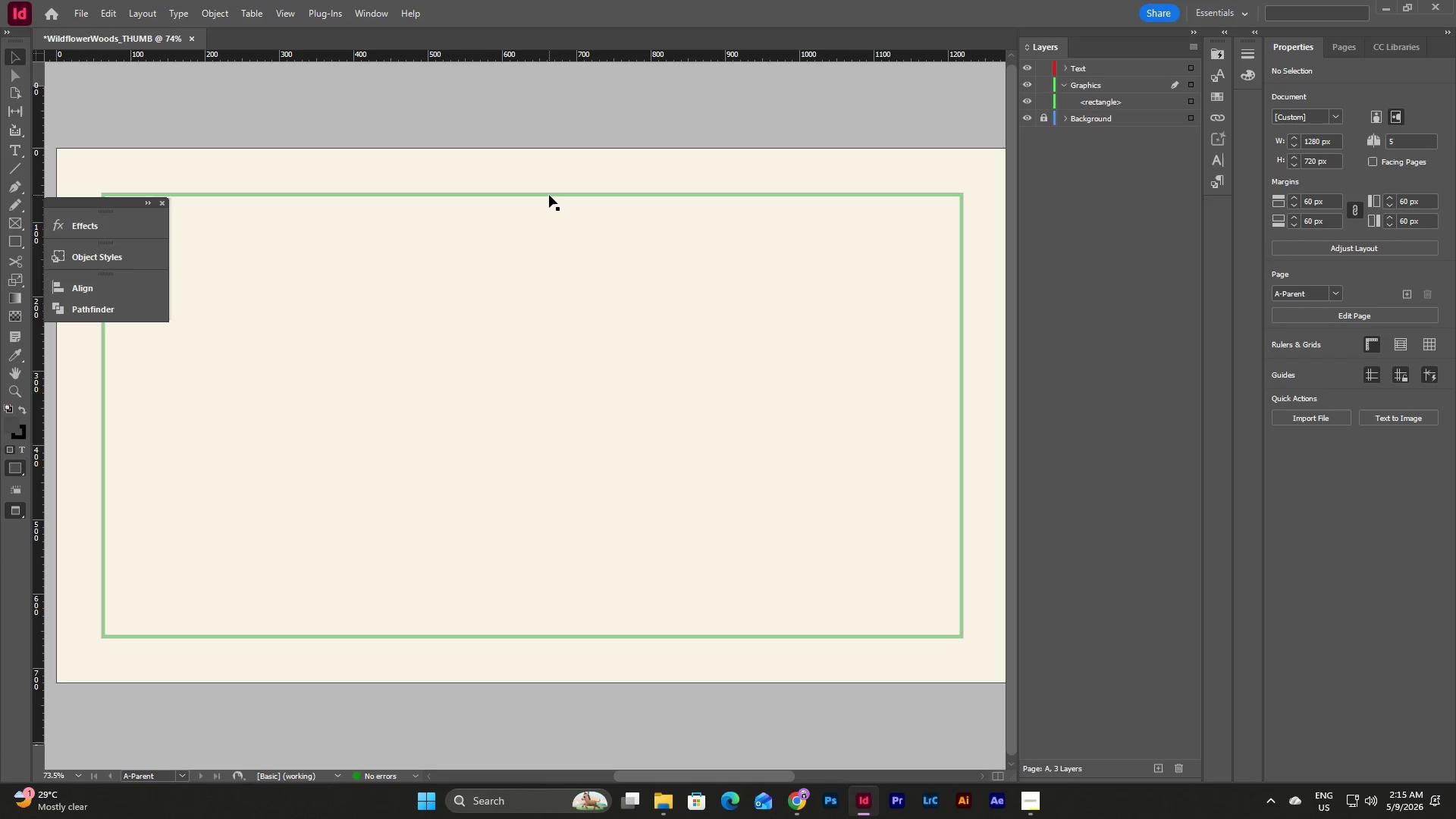 
left_click([549, 195])
 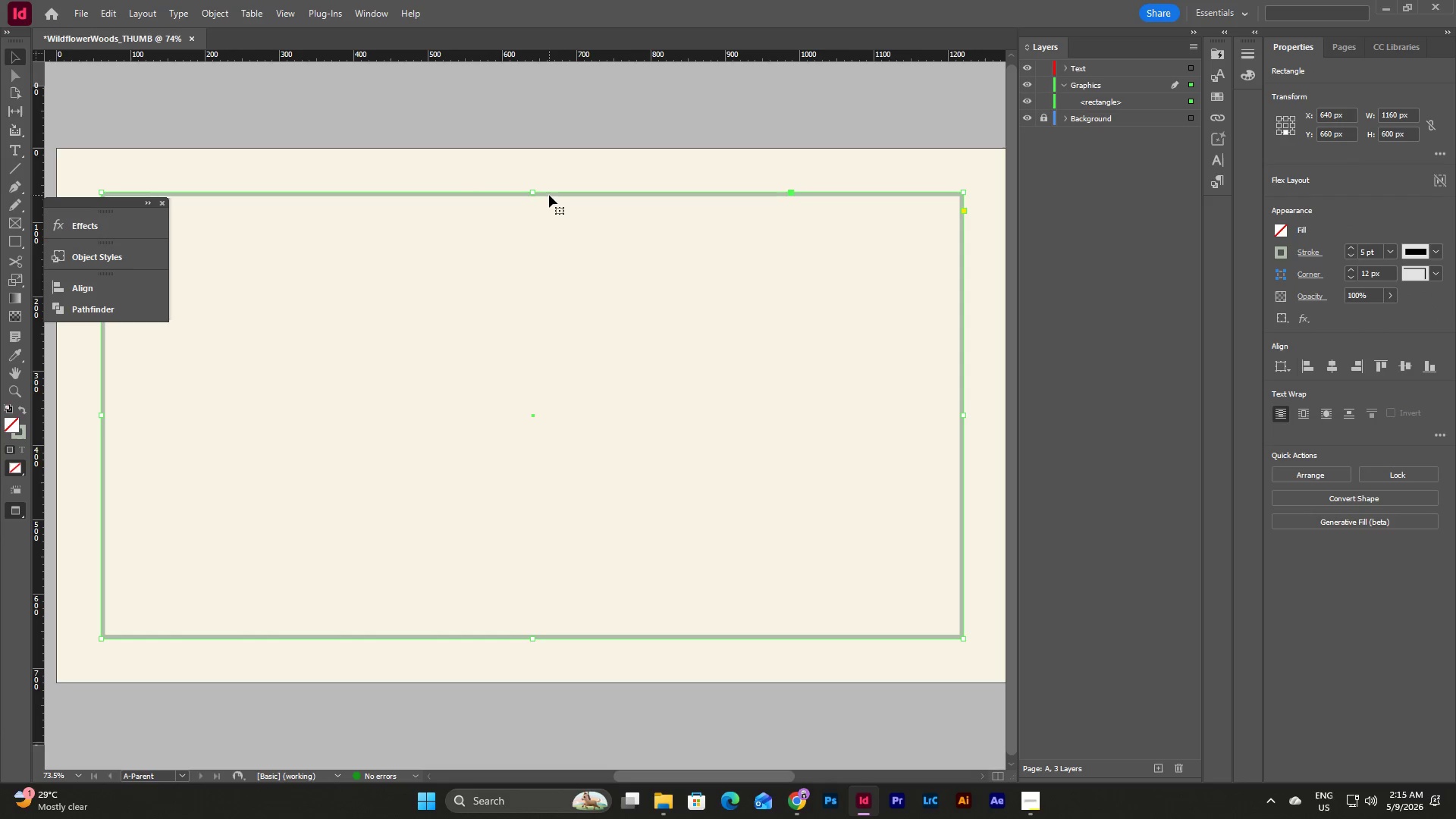 
hold_key(key=ControlLeft, duration=1.28)
 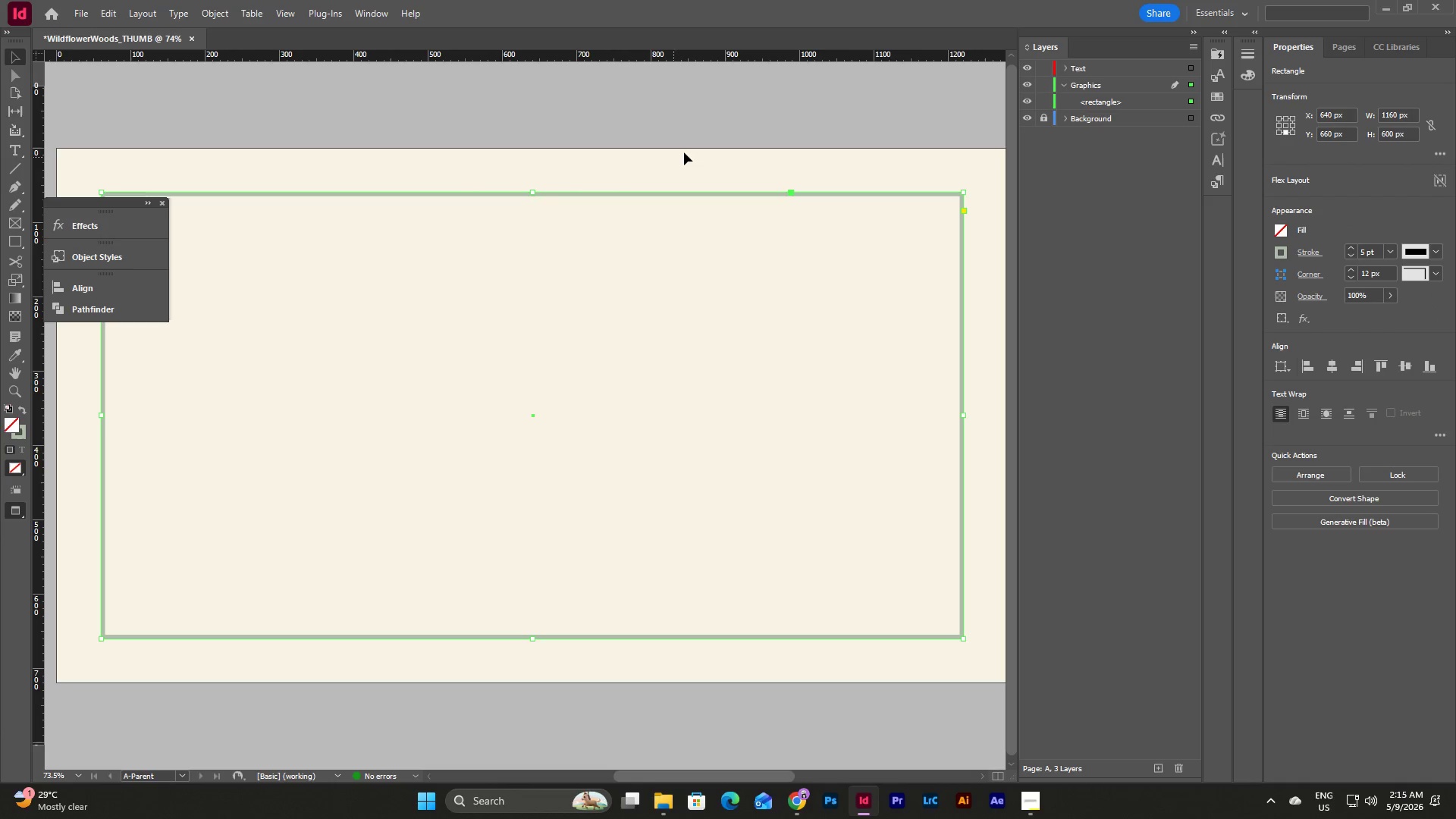 
left_click([684, 167])
 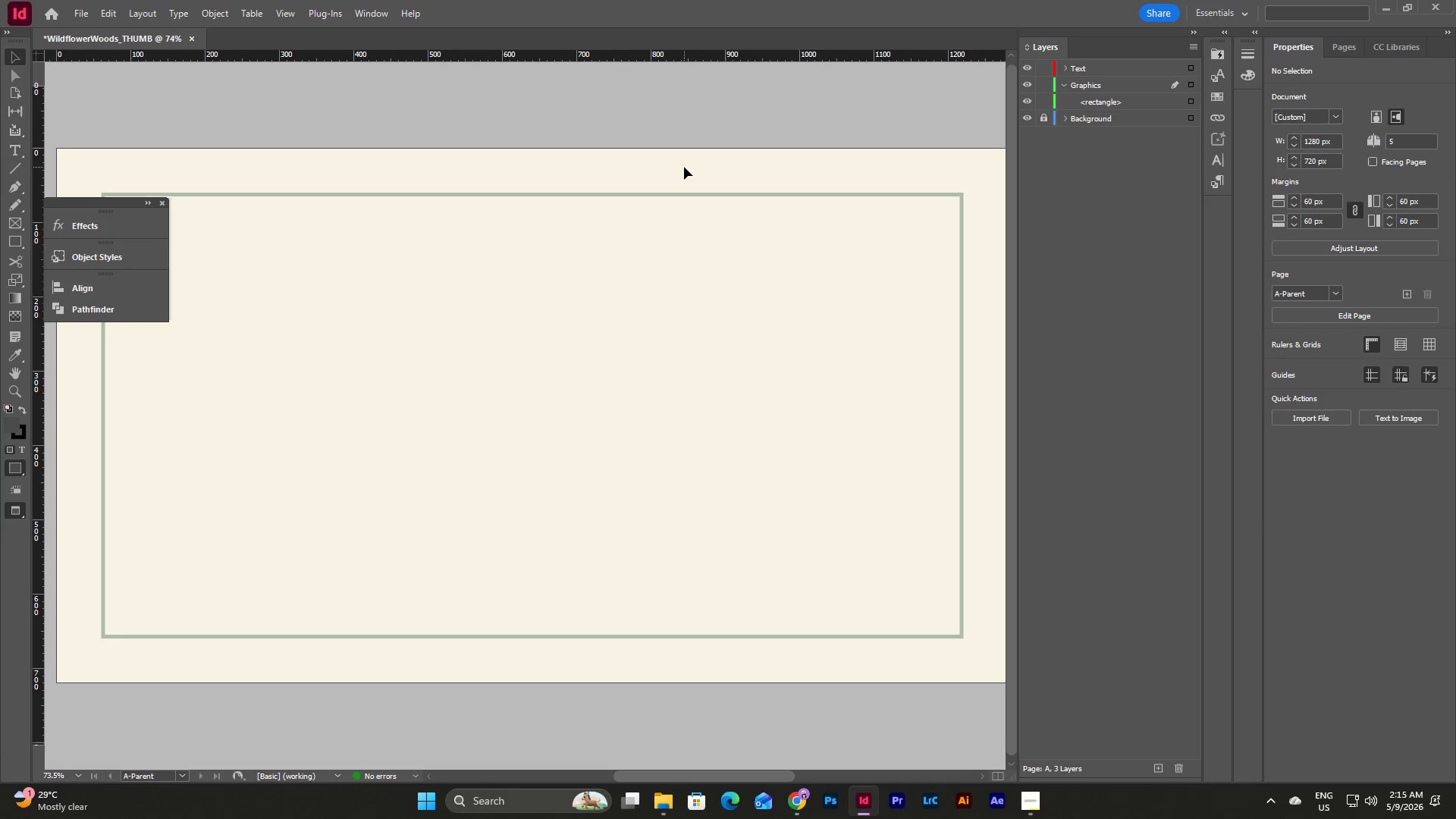 
left_click_drag(start_coordinate=[684, 167], to_coordinate=[769, 284])
 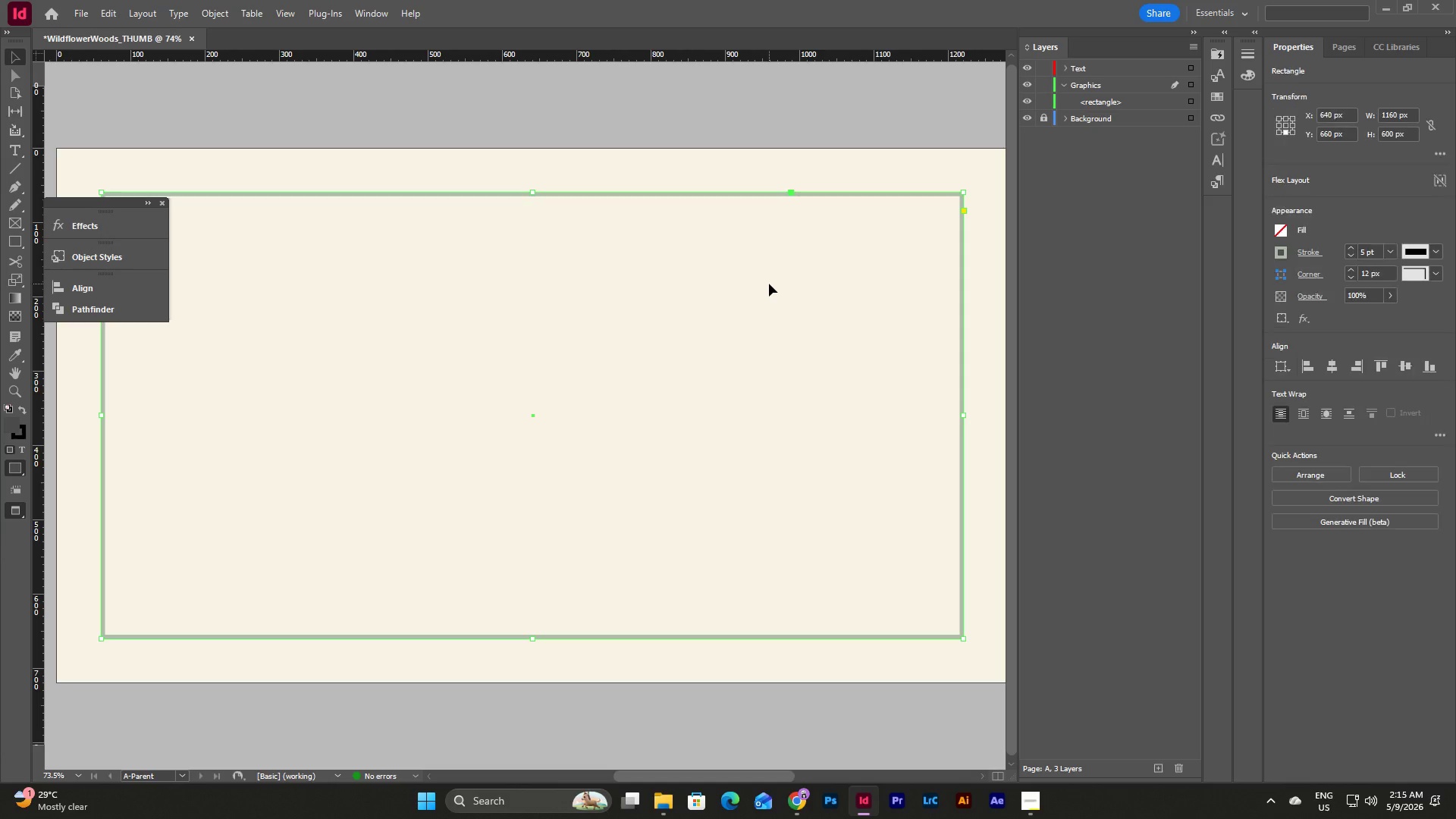 
key(Control+C)
 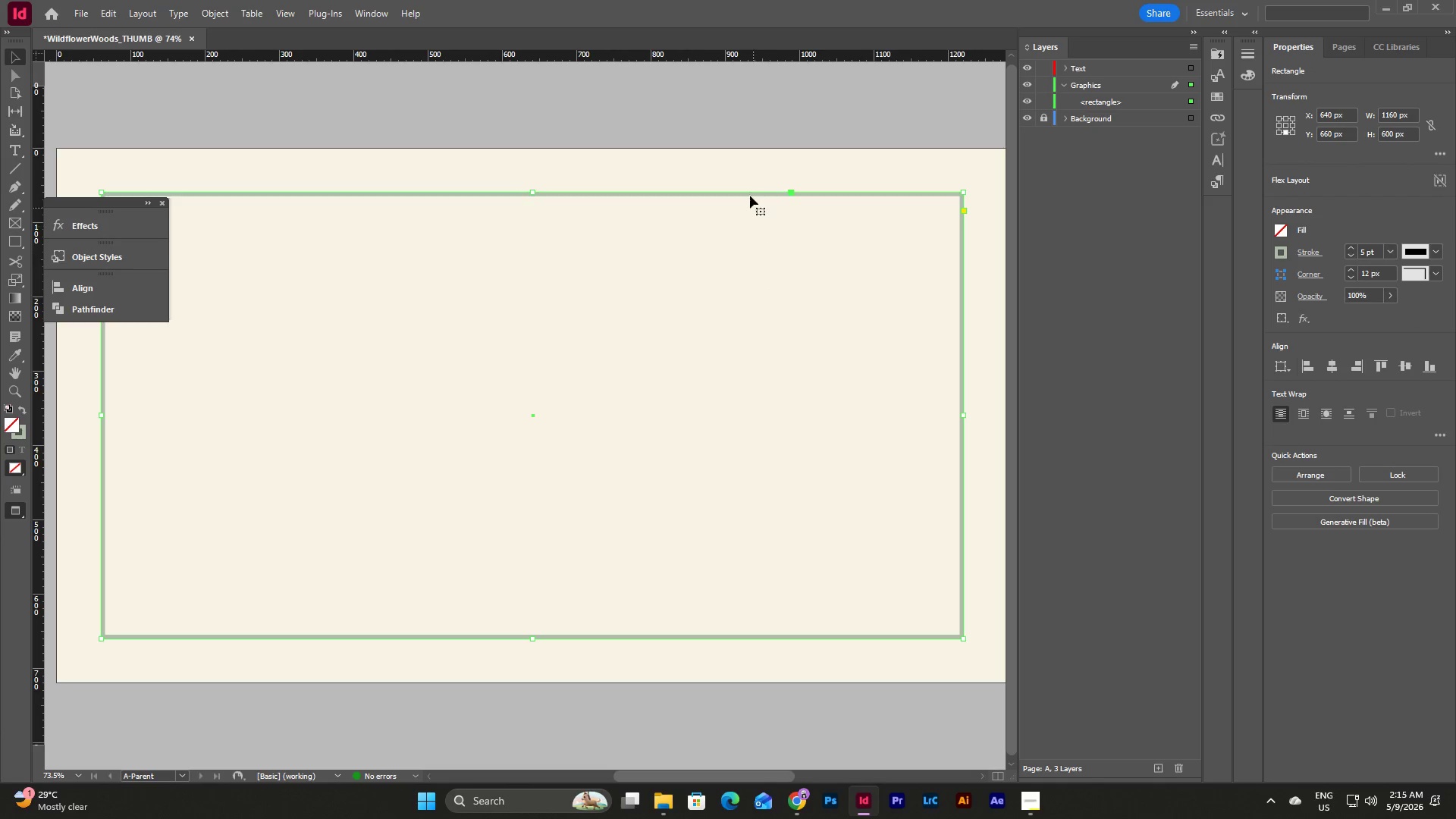 
left_click([742, 171])
 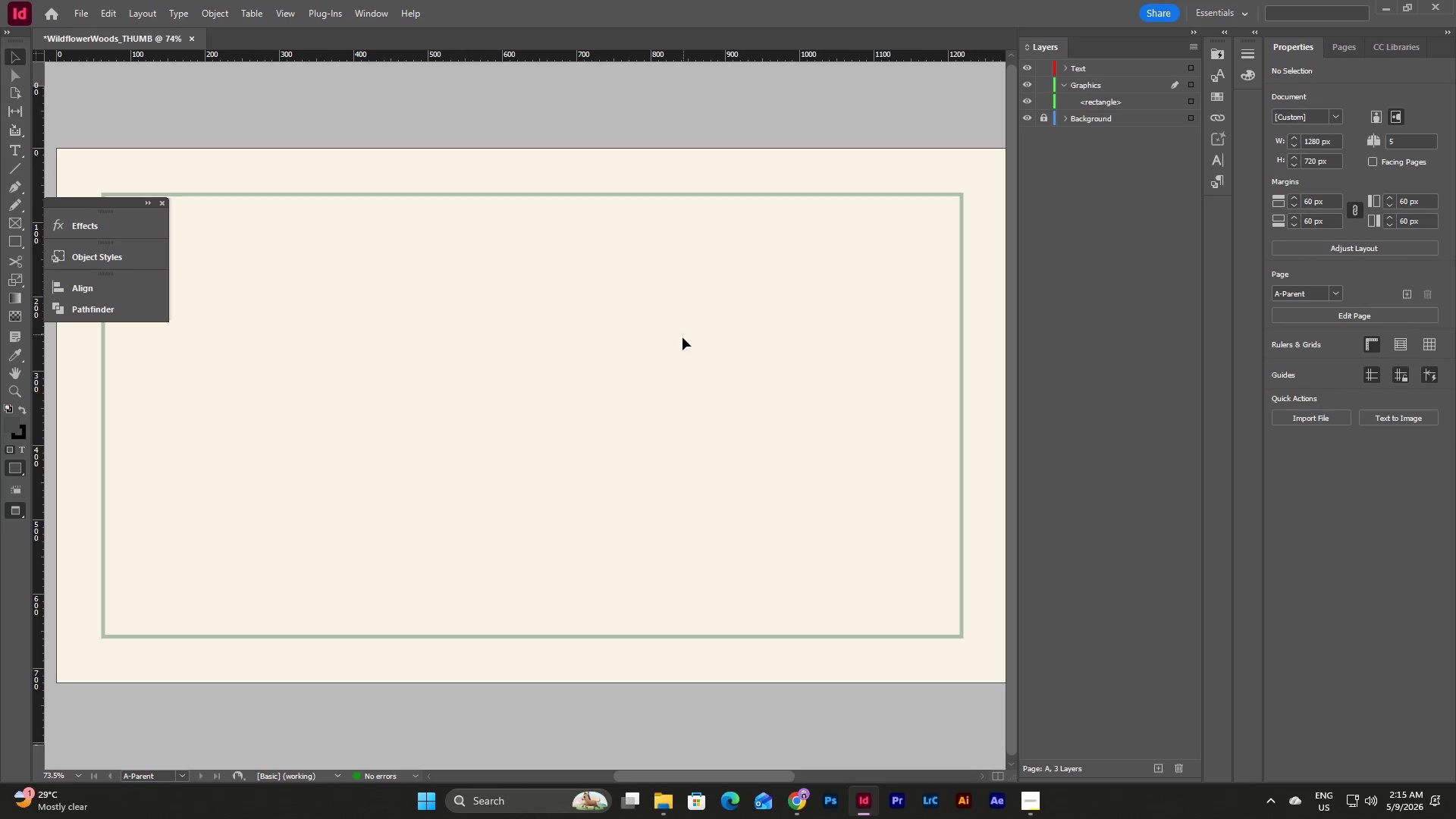 
key(Control+V)
 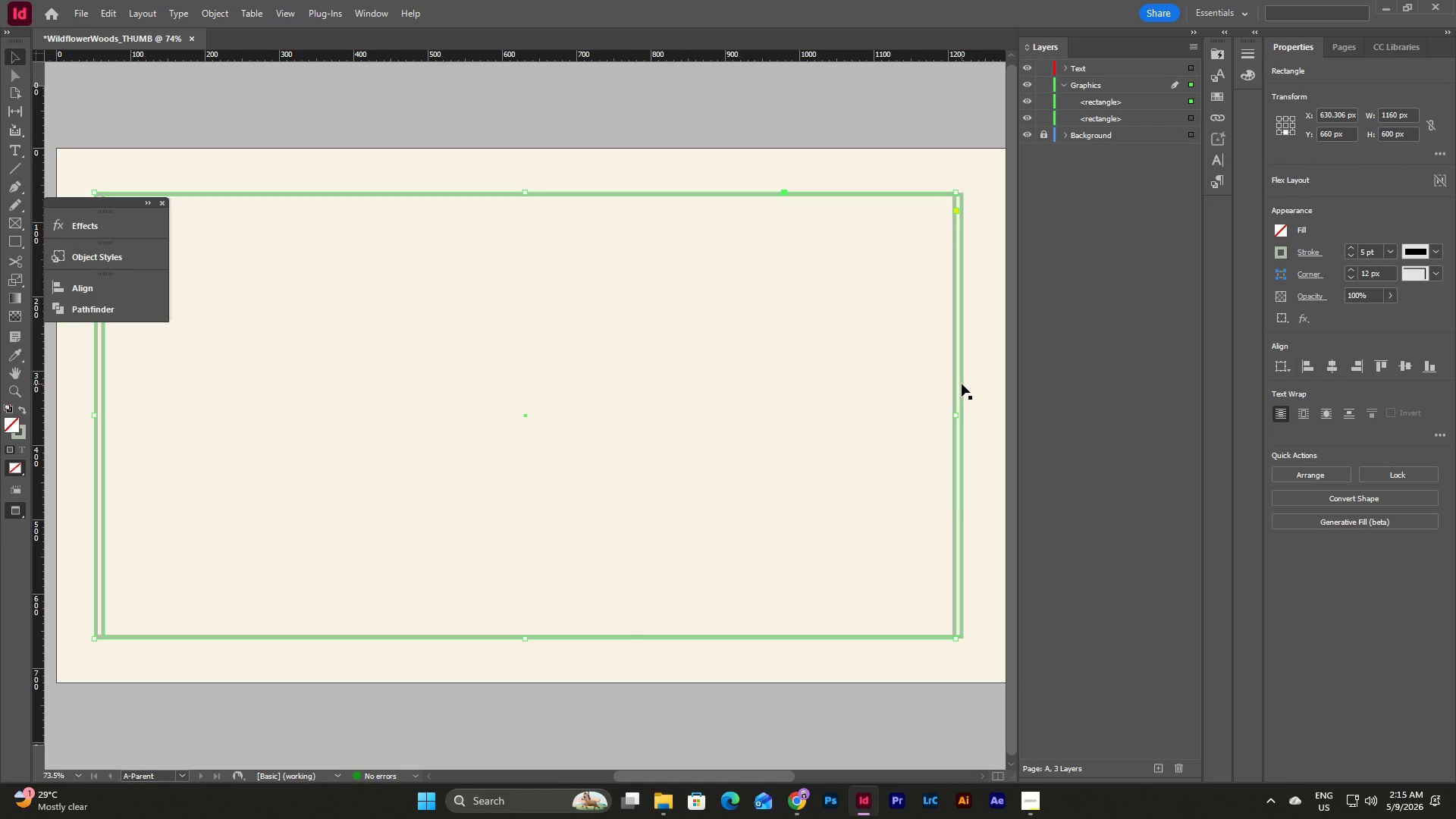 
wait(5.34)
 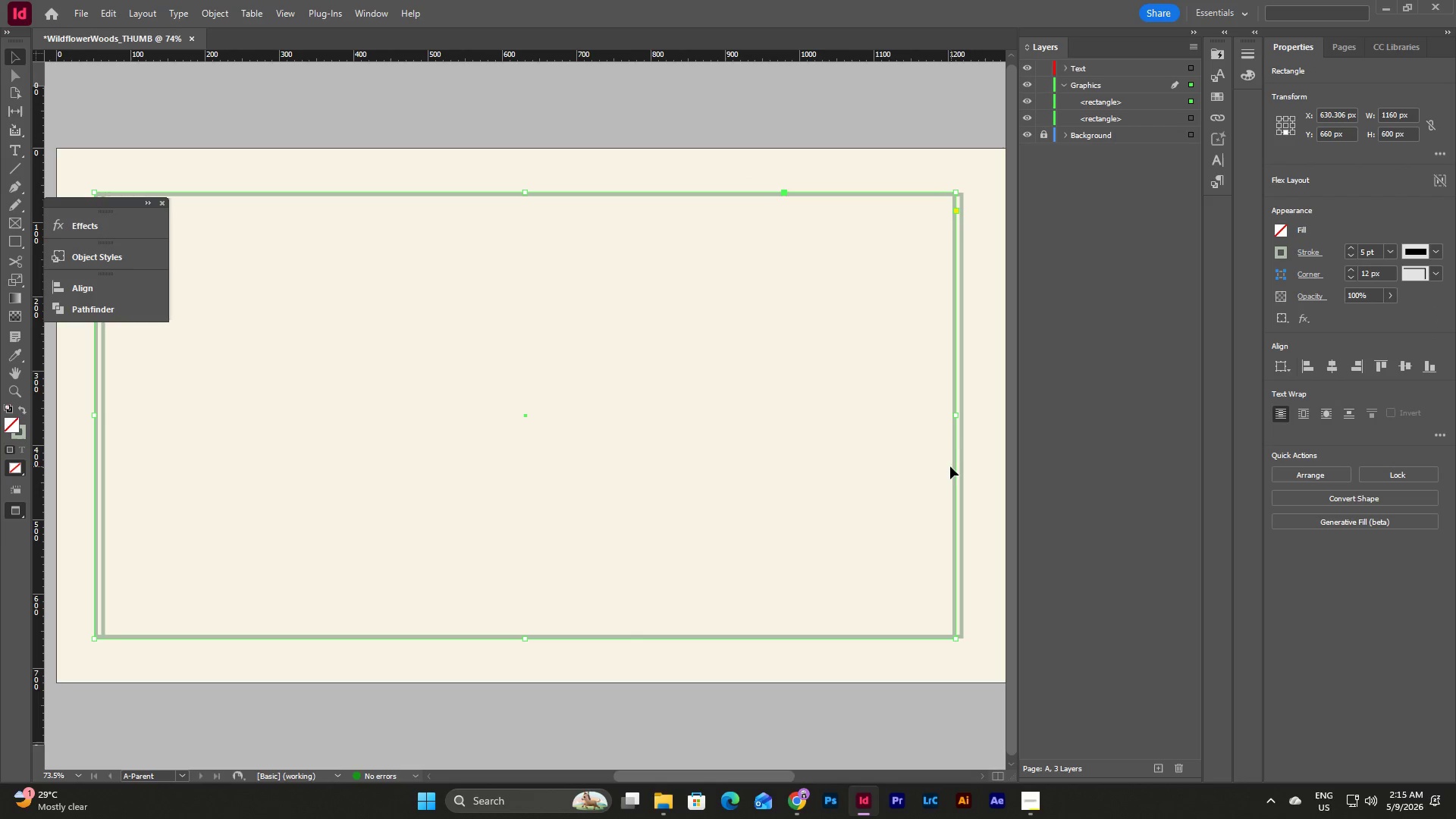 
left_click_drag(start_coordinate=[955, 384], to_coordinate=[881, 390])
 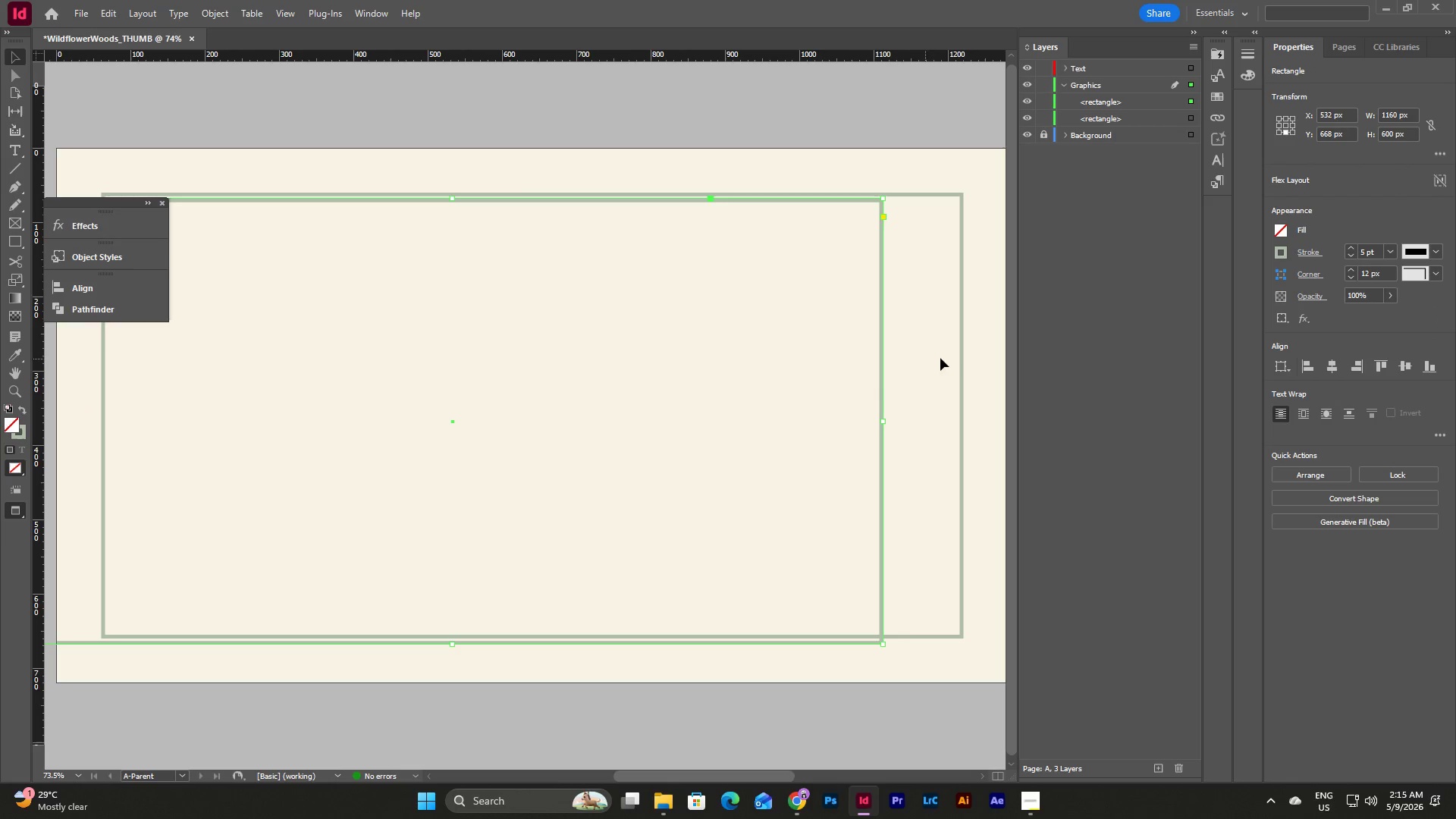 
type(ww)
 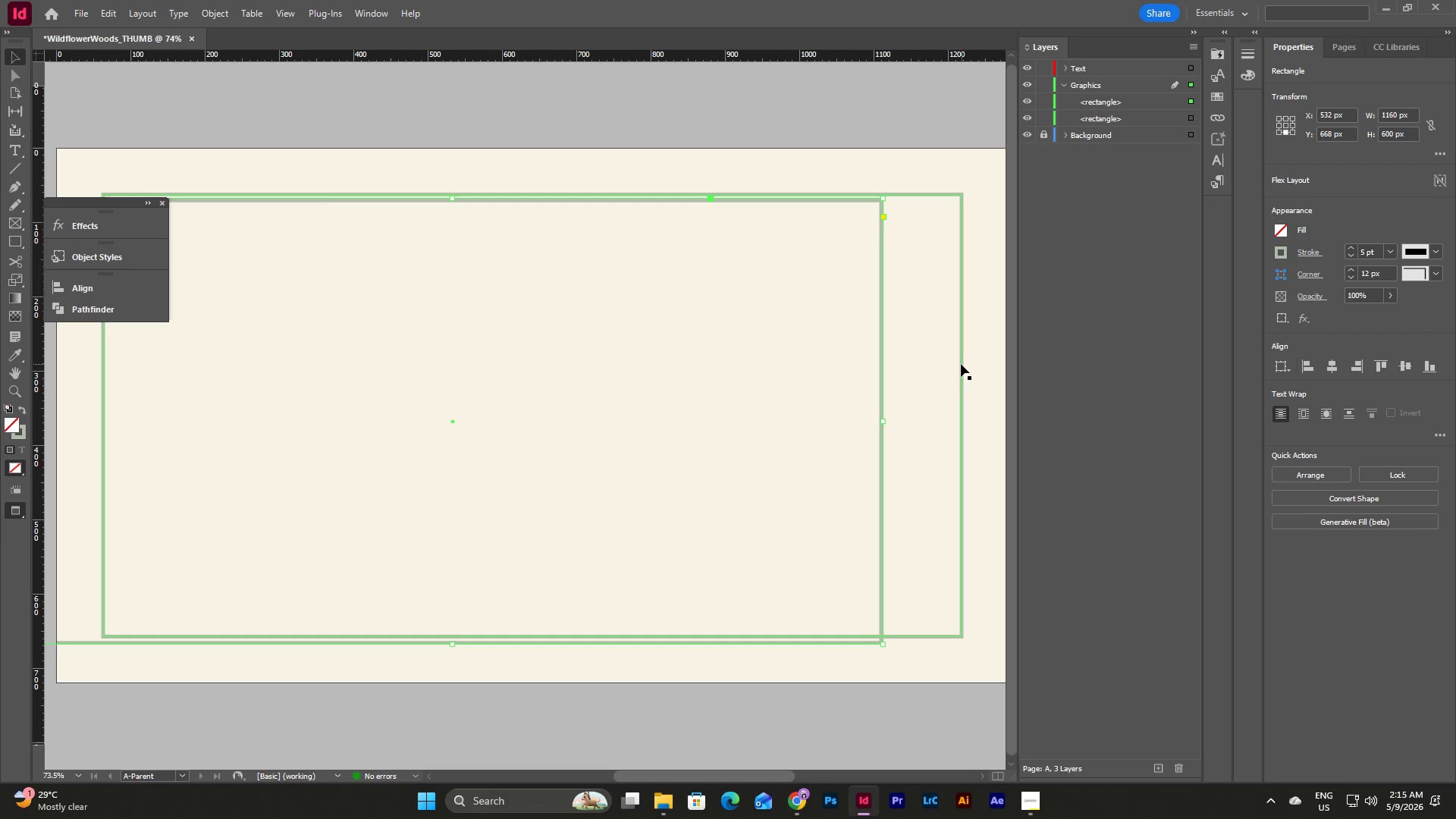 
left_click([961, 364])
 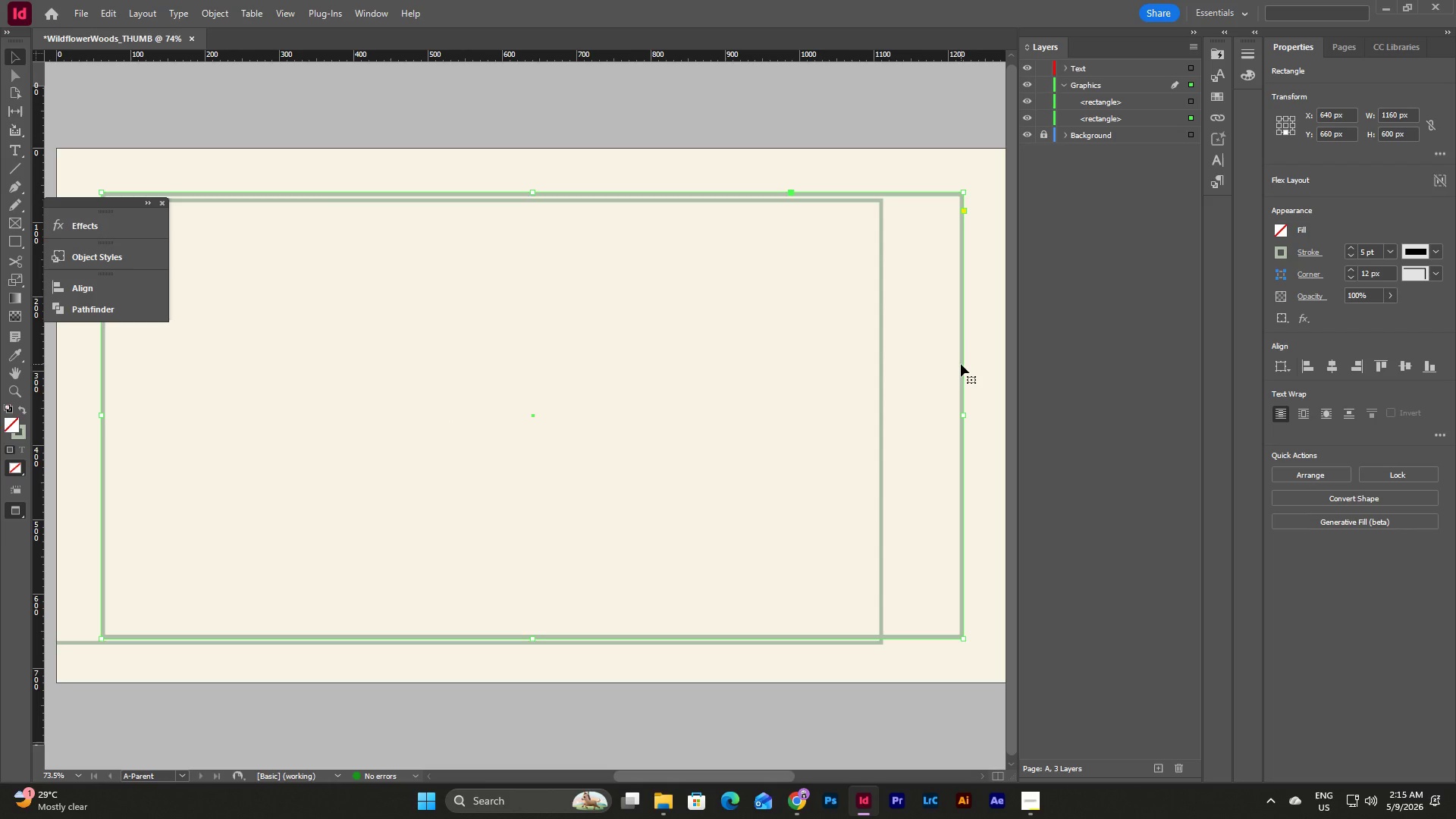 
key(W)
 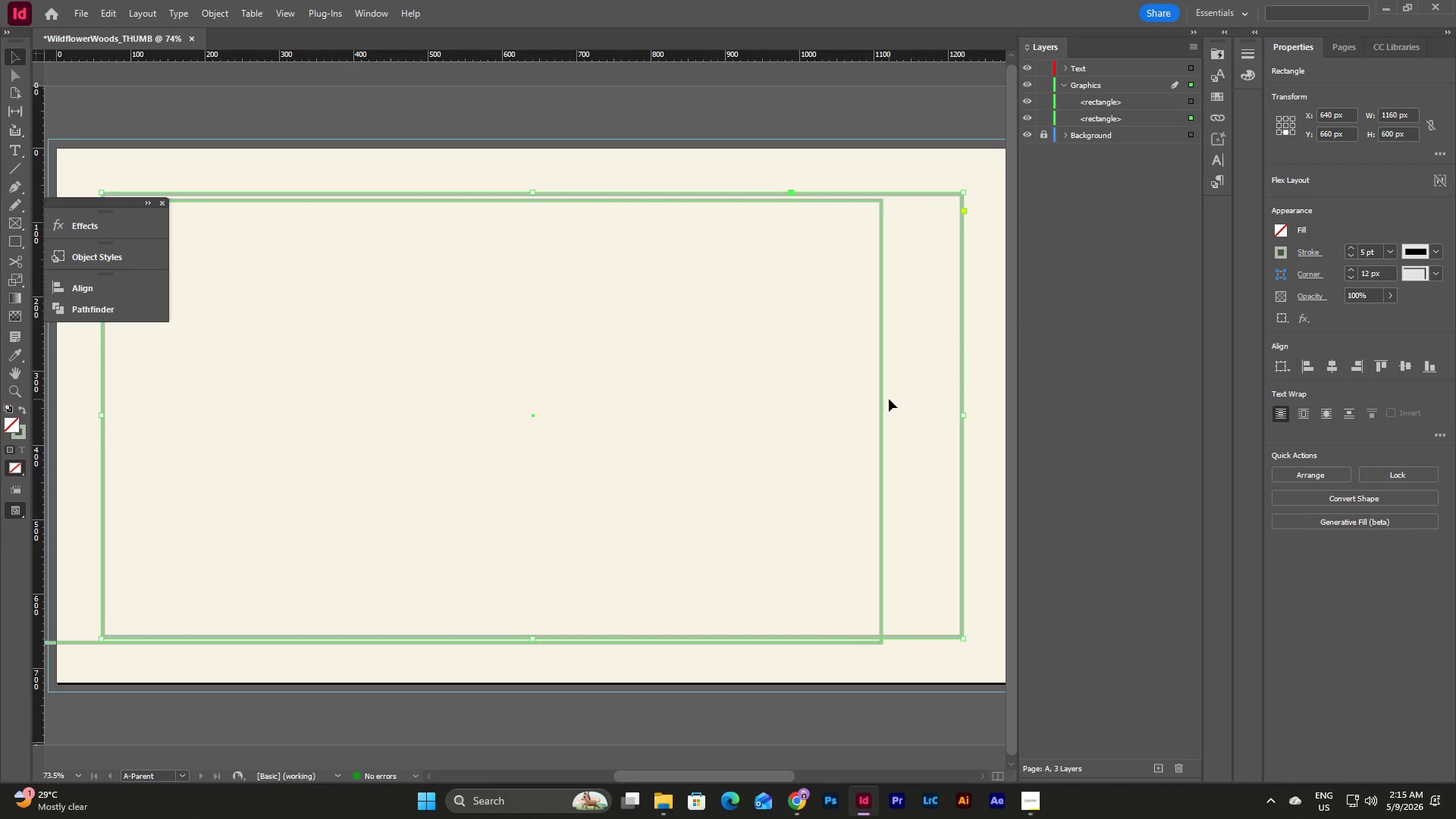 
left_click([882, 397])
 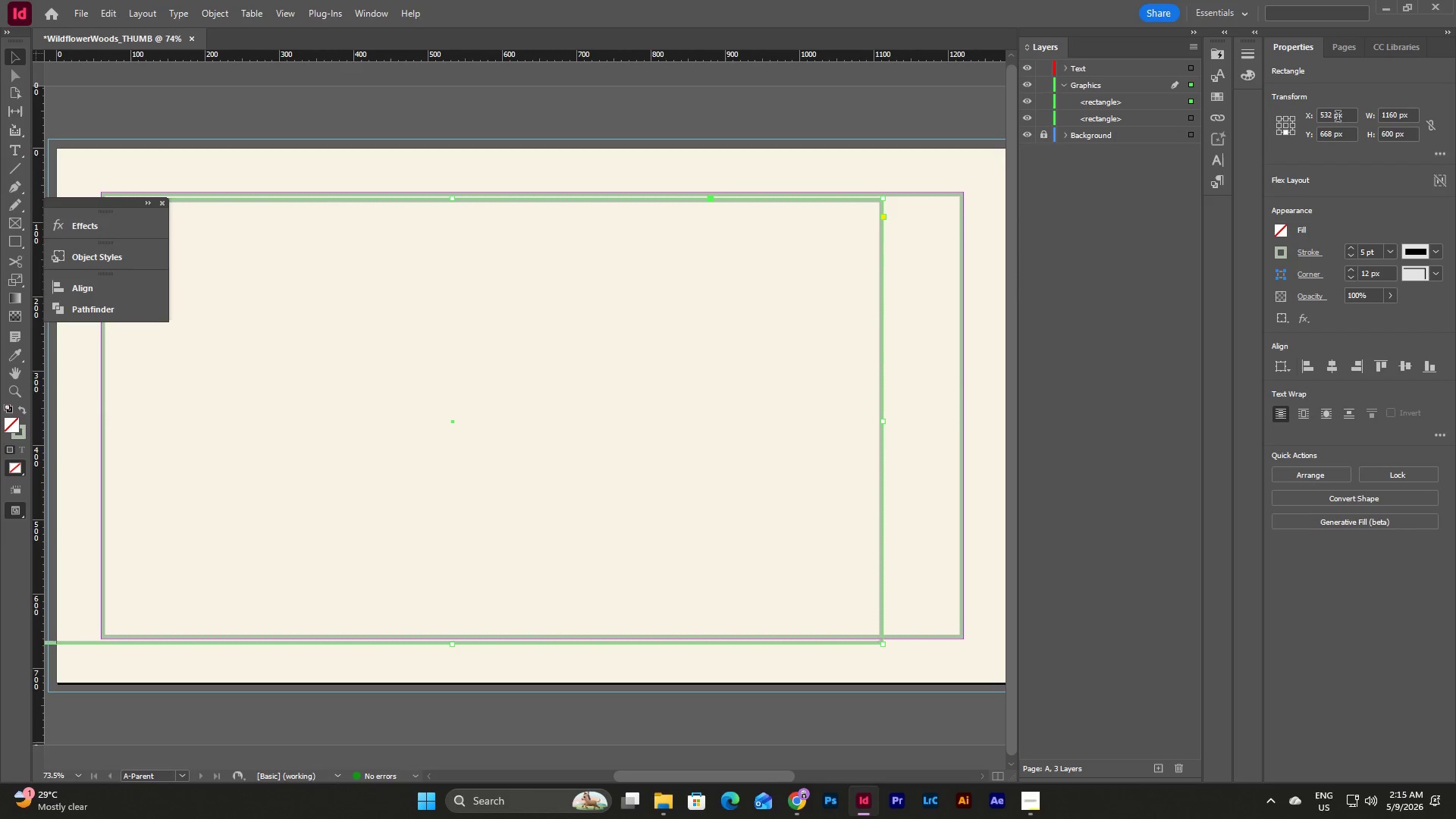 
left_click_drag(start_coordinate=[1346, 115], to_coordinate=[1289, 123])
 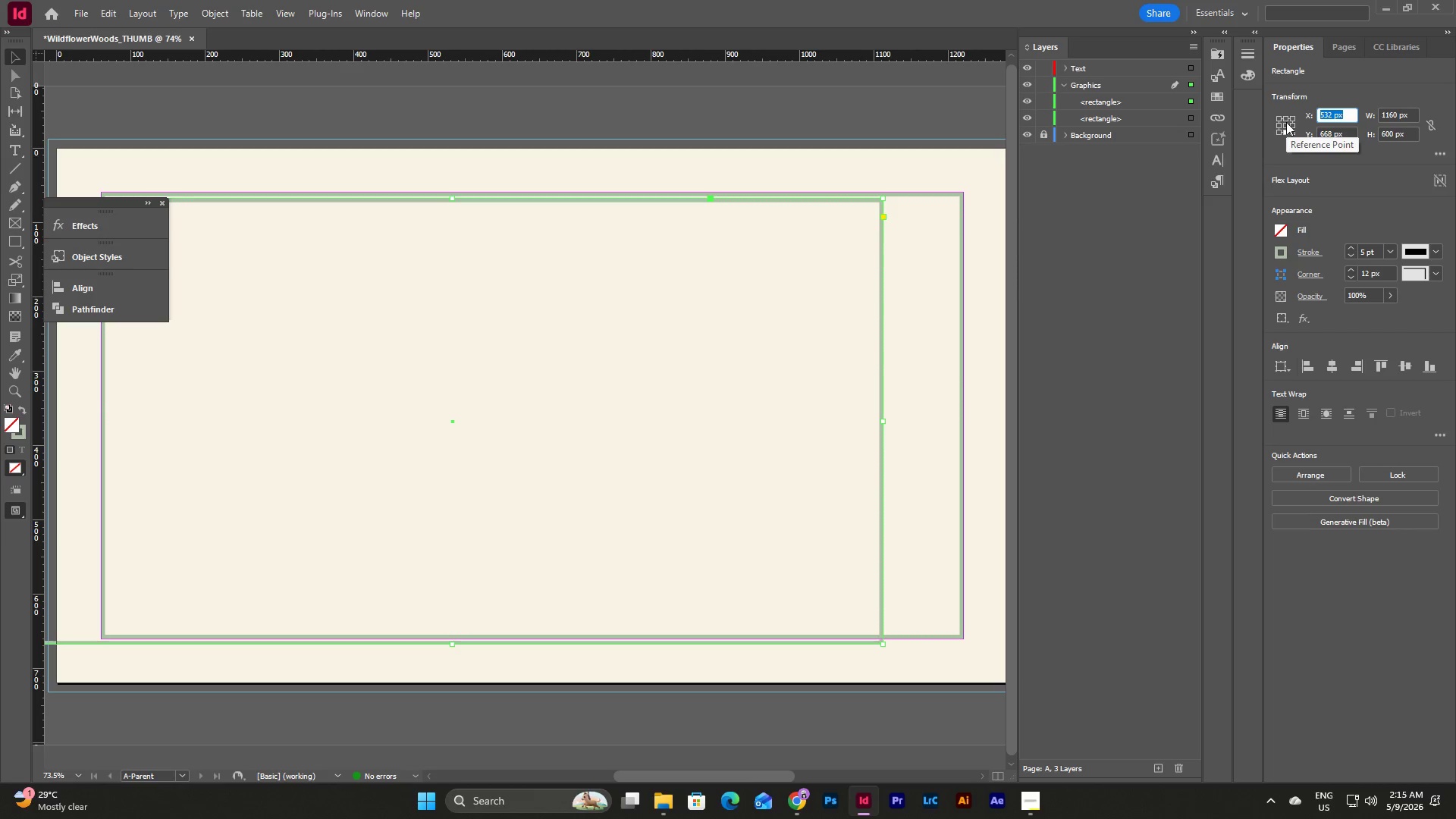 
key(Numpad6)
 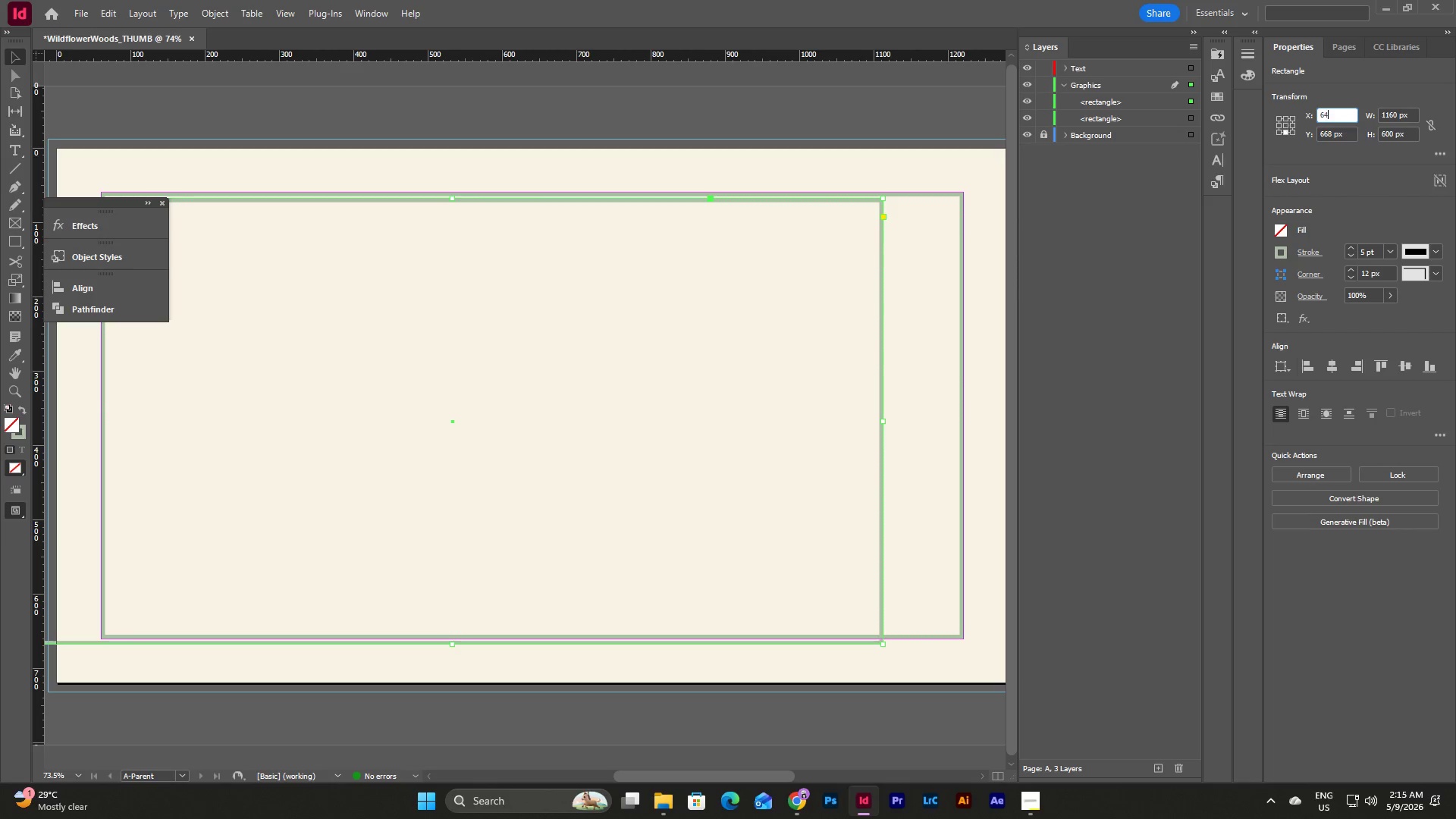 
key(Numpad4)
 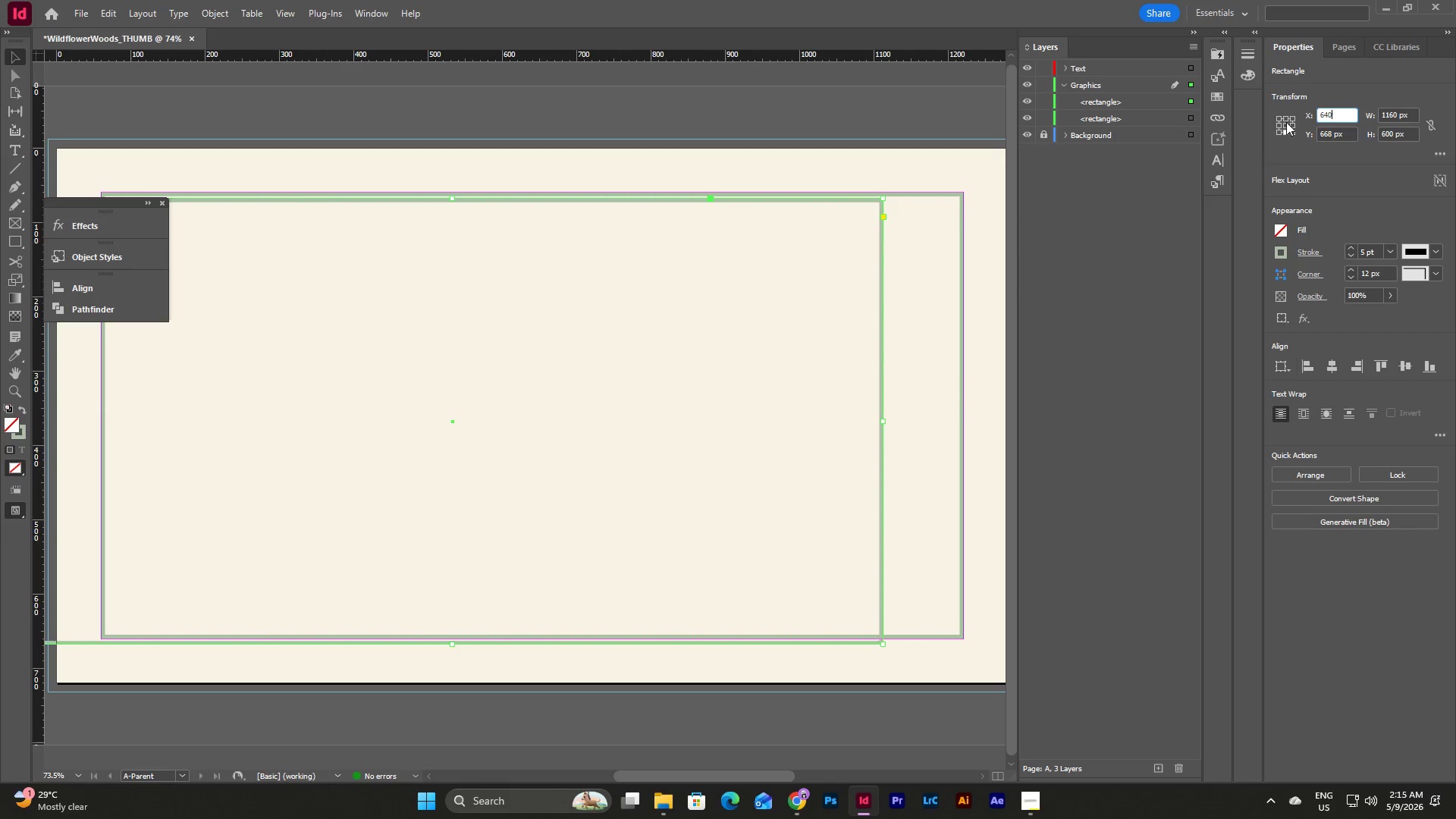 
key(Numpad0)
 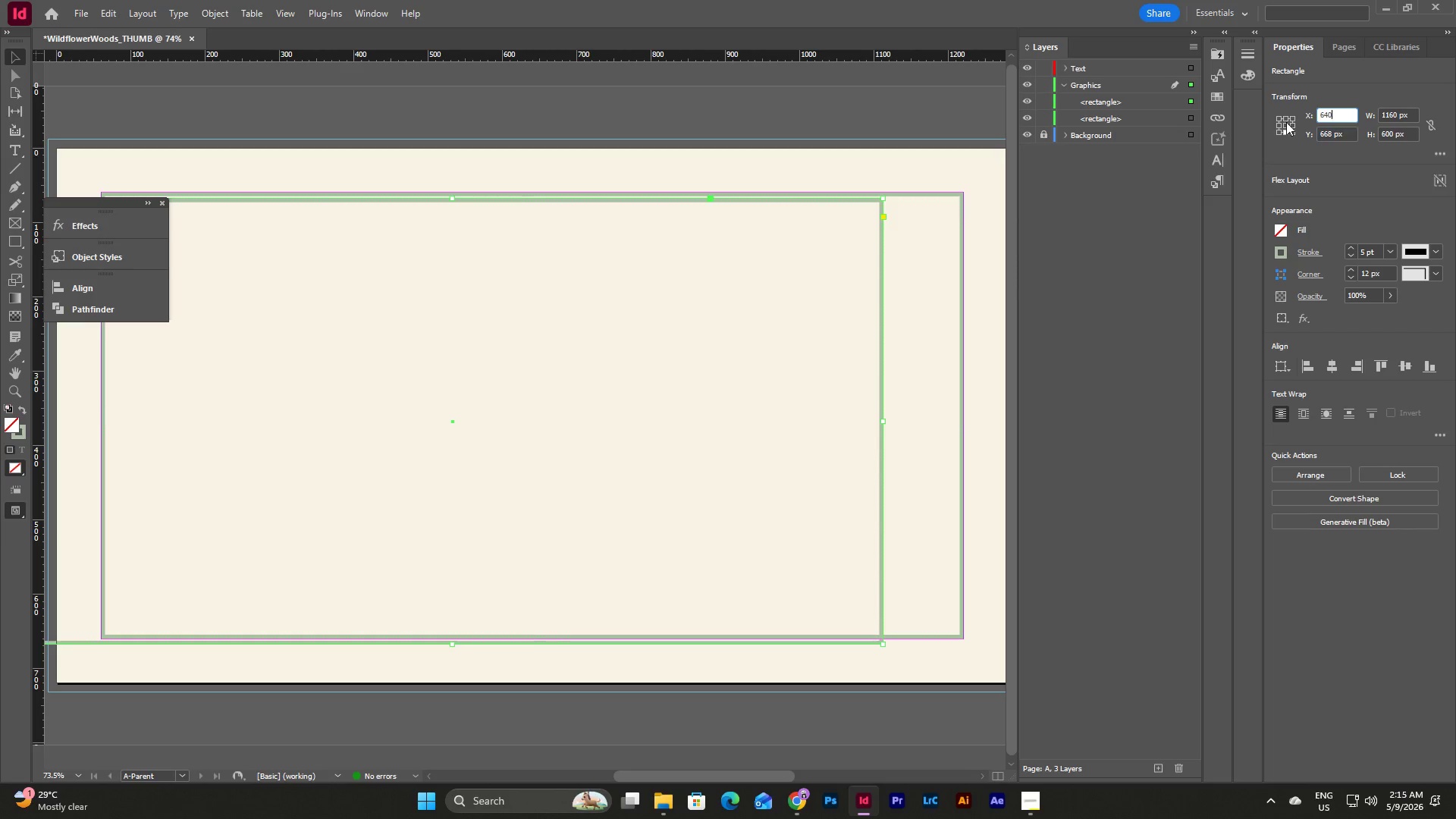 
key(Tab)
 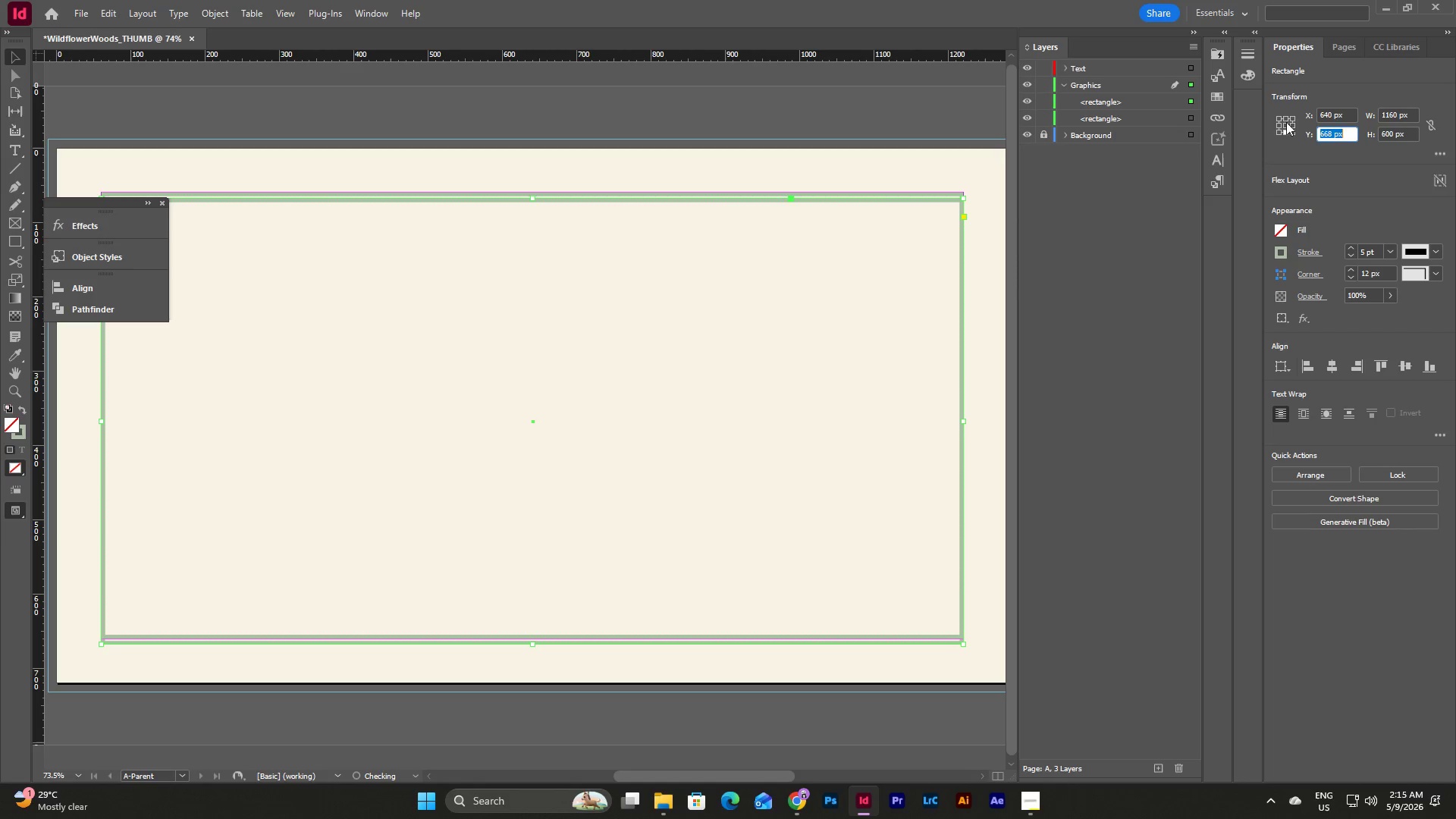 
key(Numpad6)
 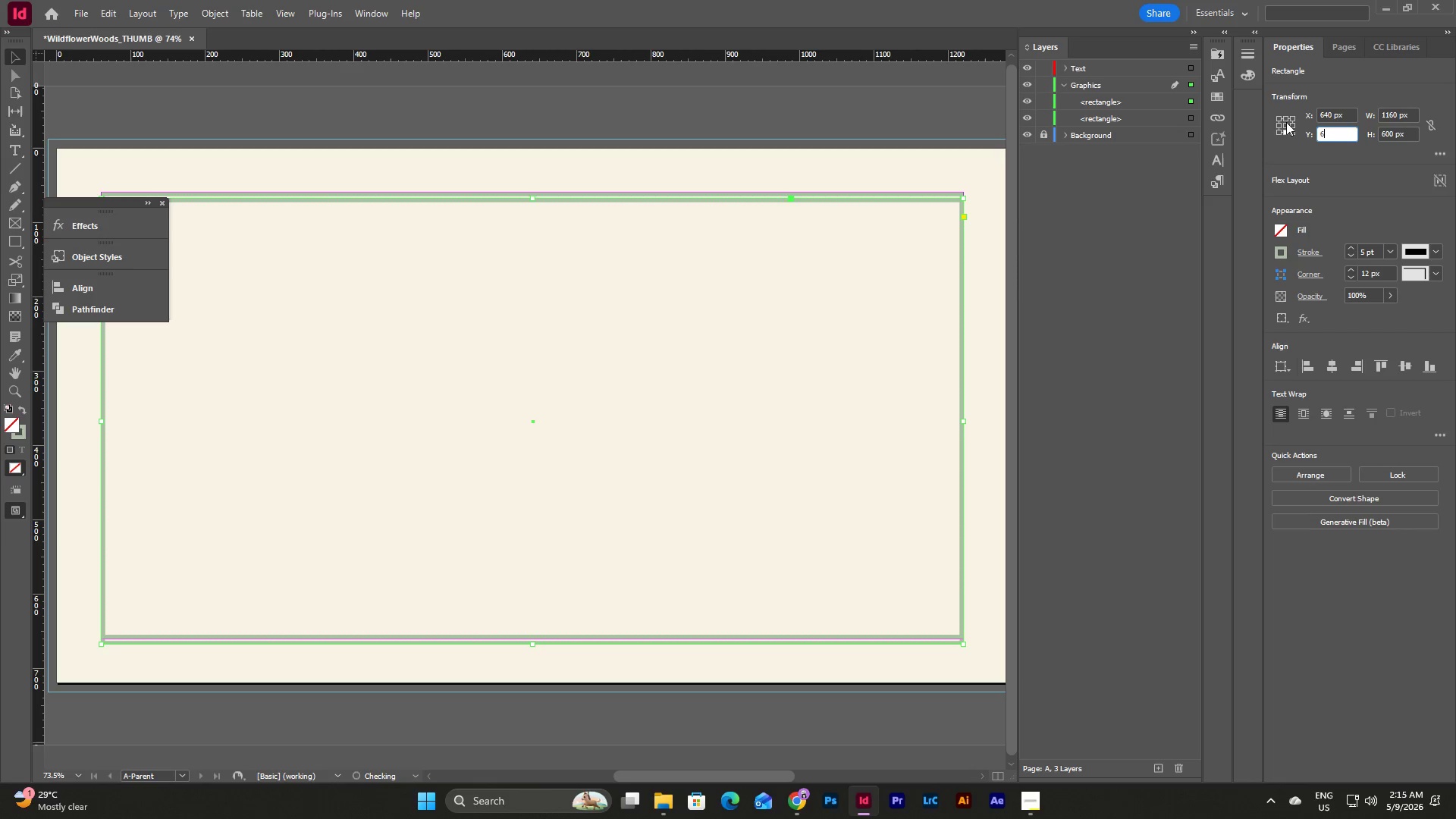 
key(Numpad6)
 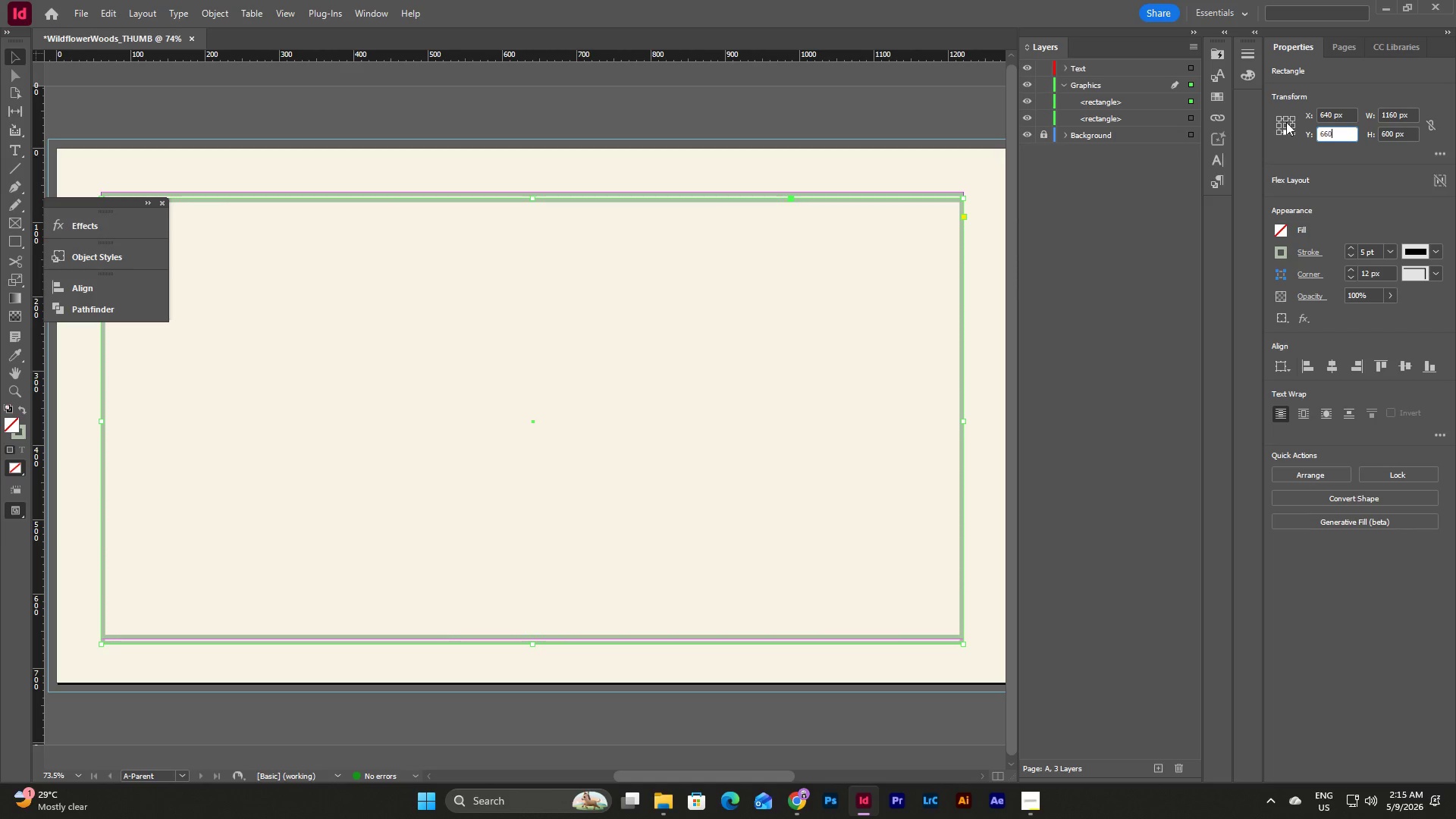 
key(Numpad0)
 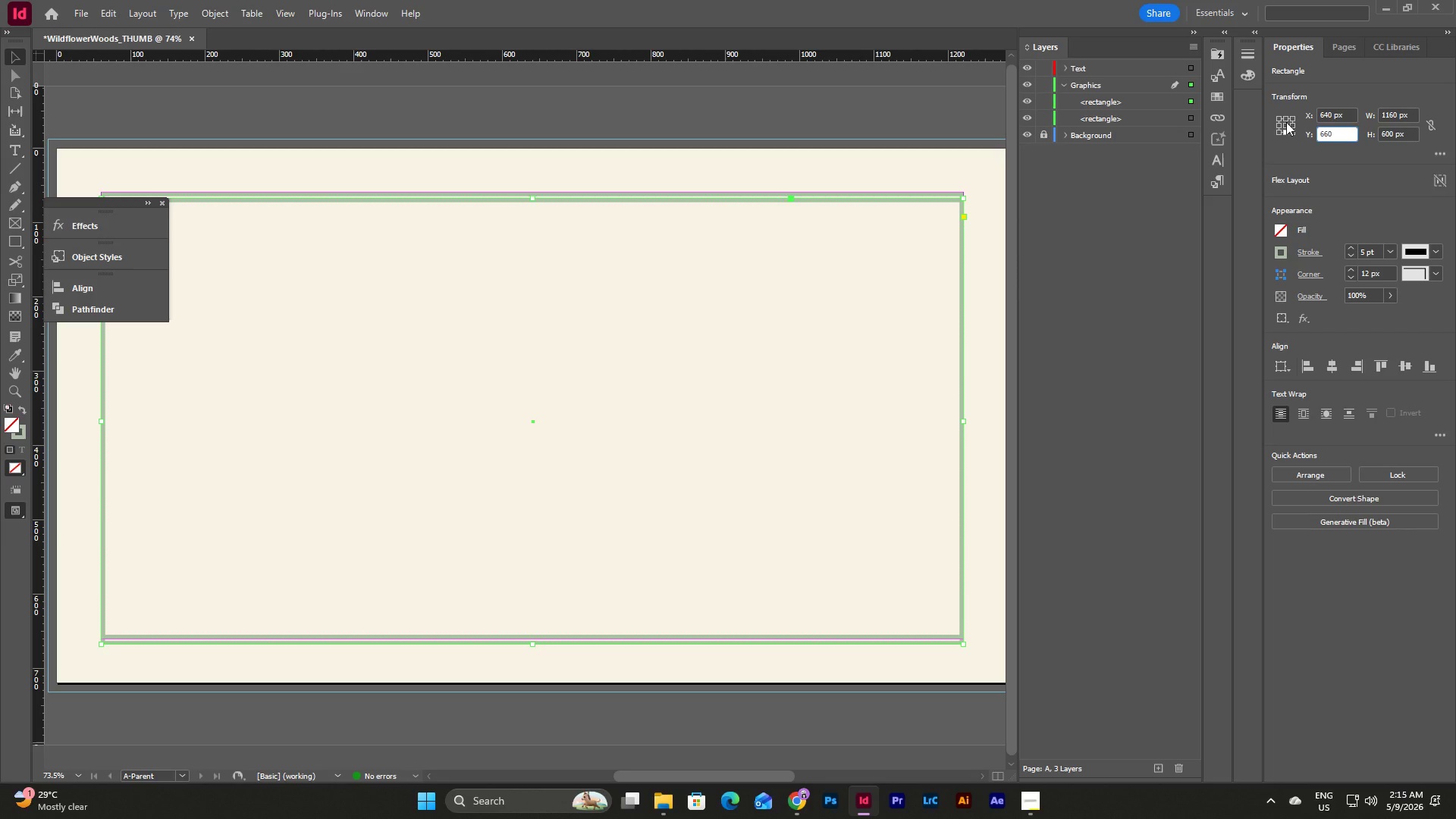 
key(NumpadEnter)
 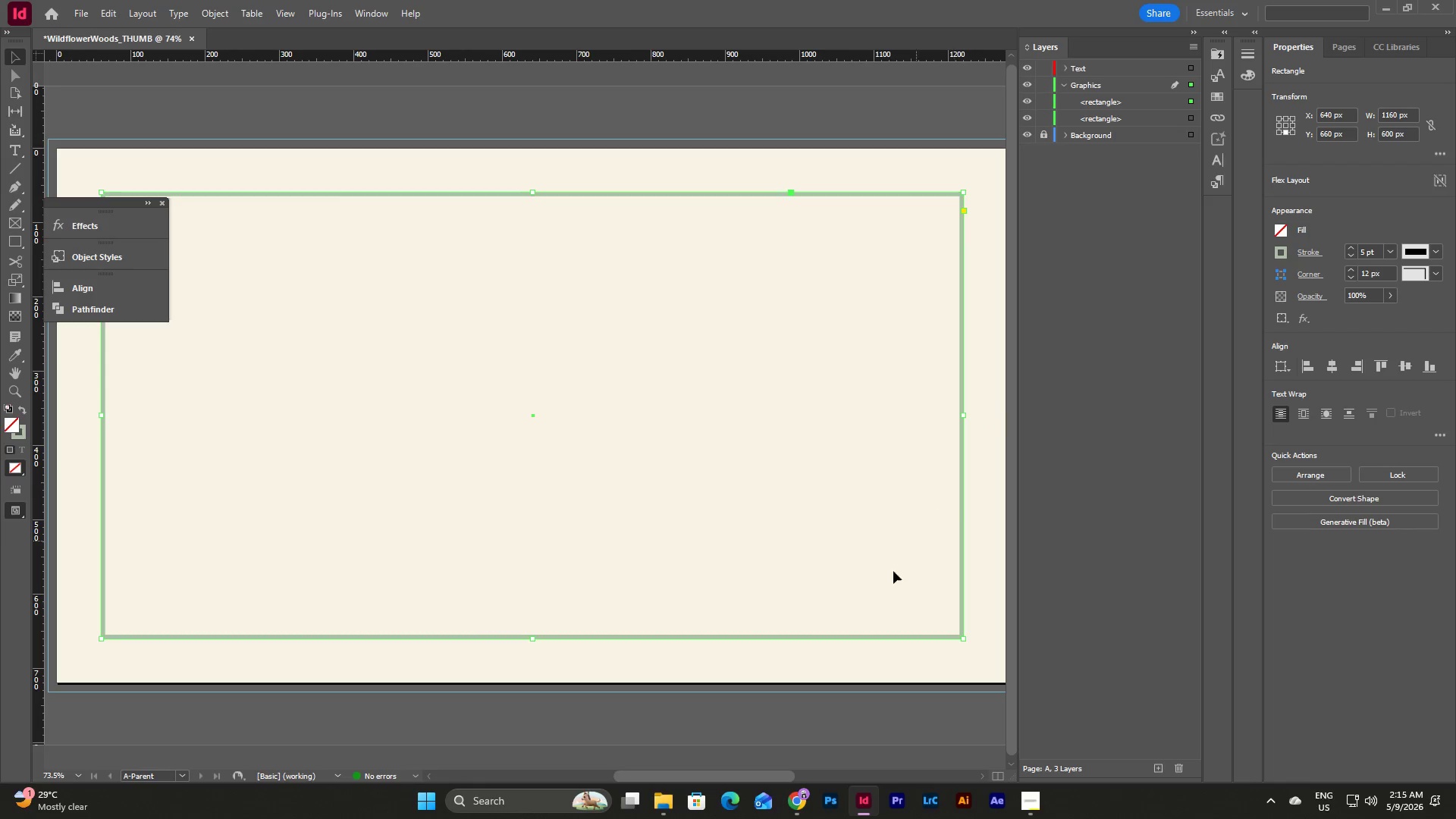 
key(Shift+ArrowLeft)
 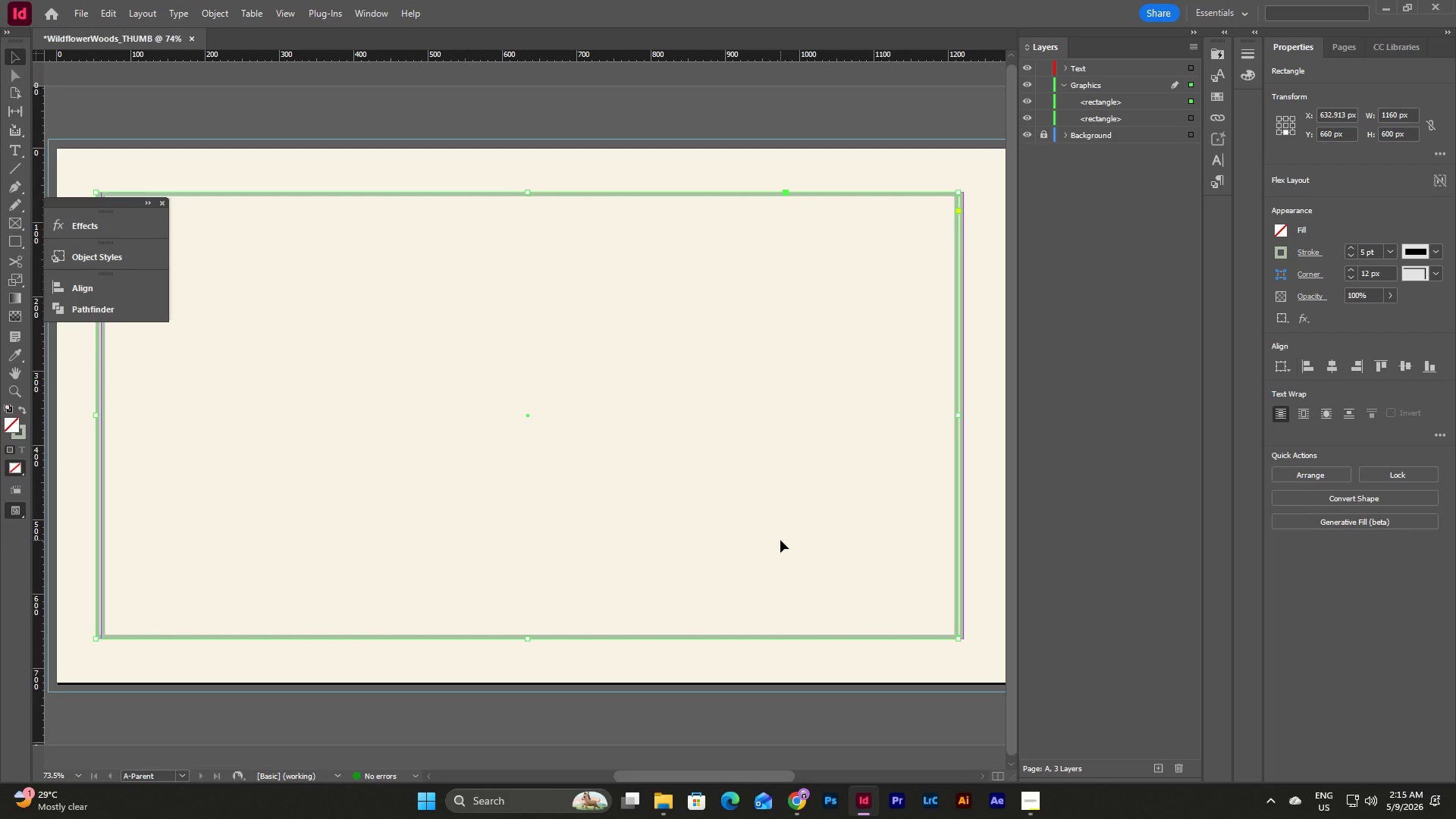 
key(Shift+ArrowLeft)
 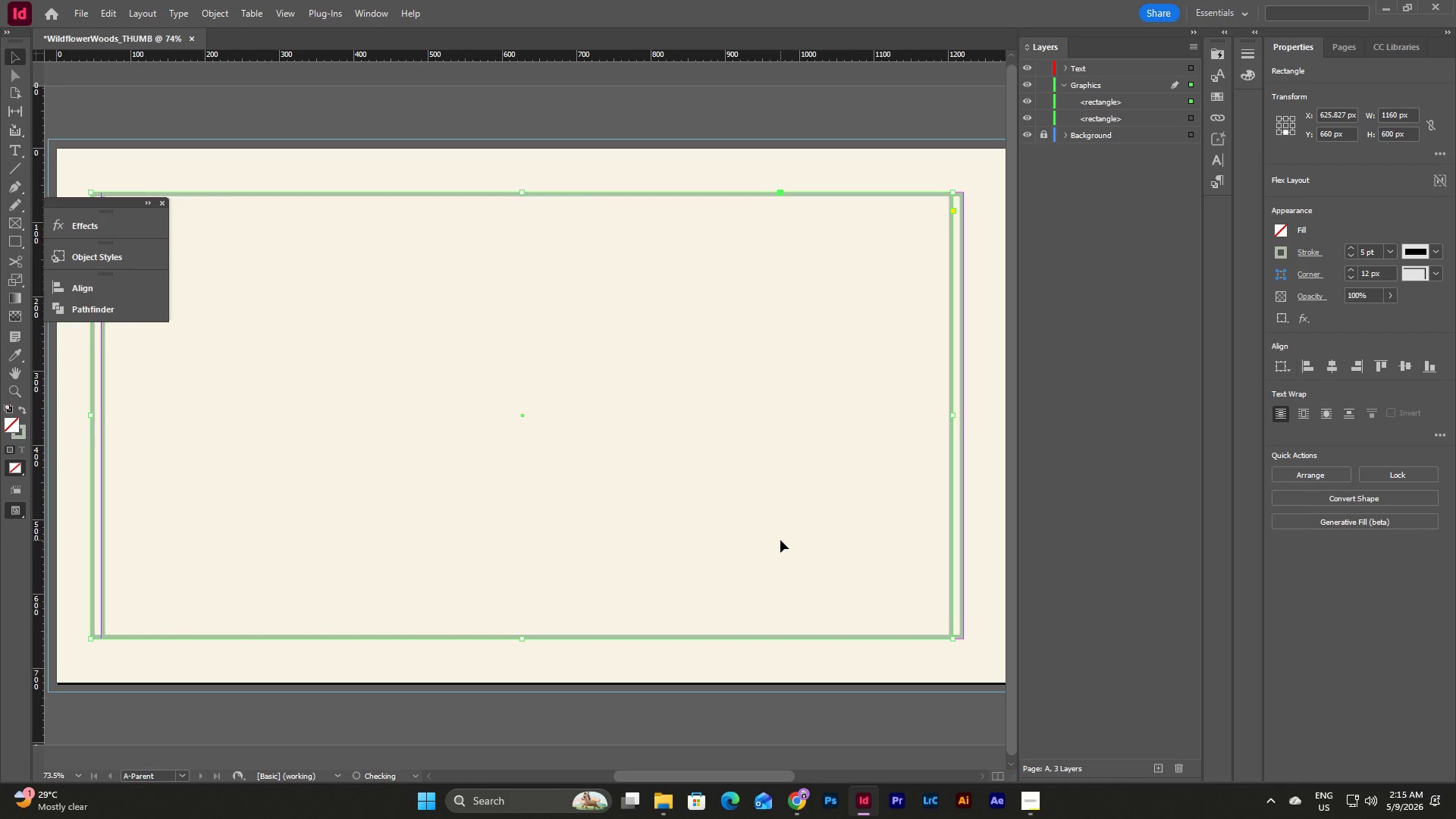 
key(Shift+ArrowLeft)
 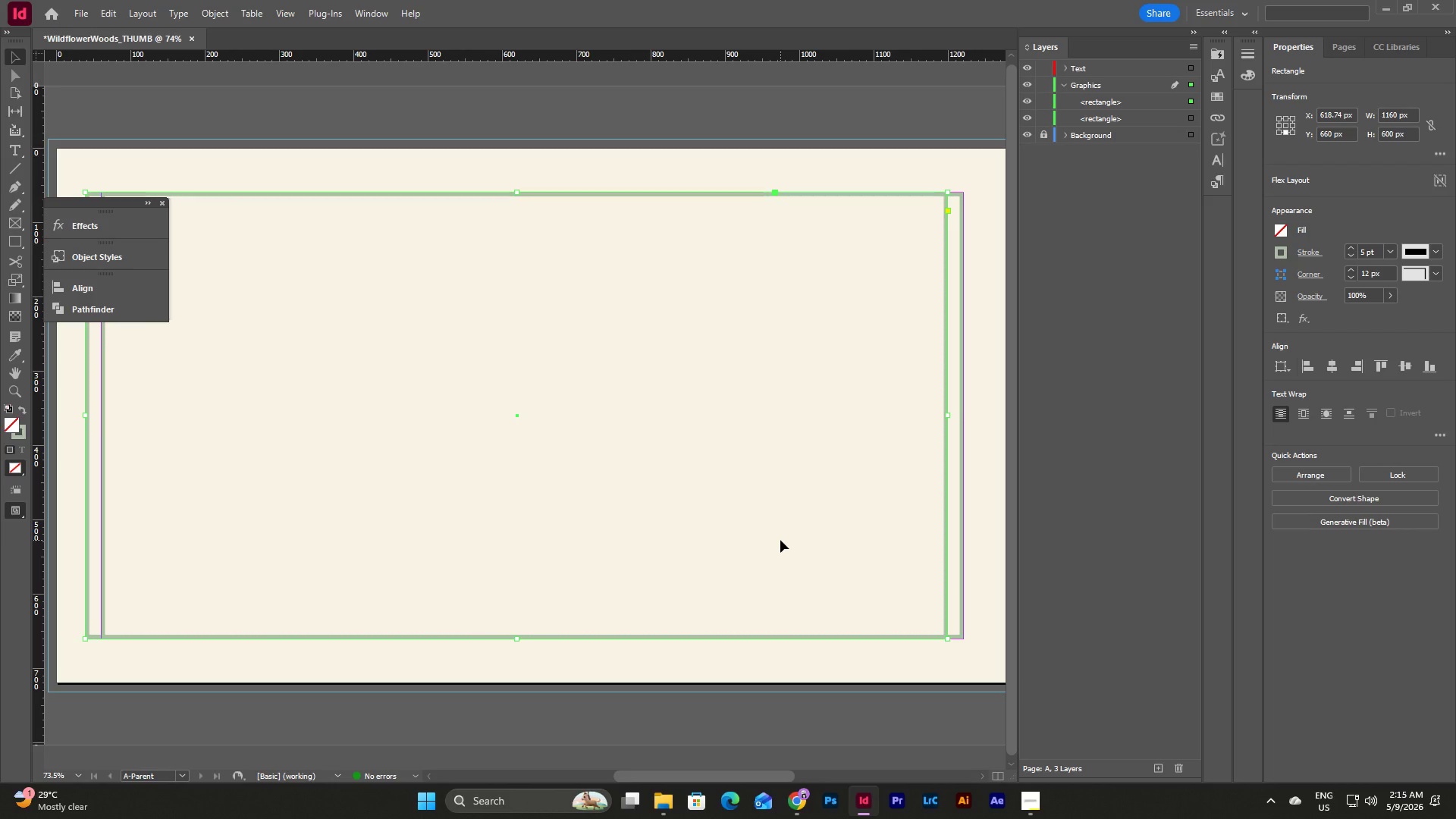 
key(Shift+ArrowRight)
 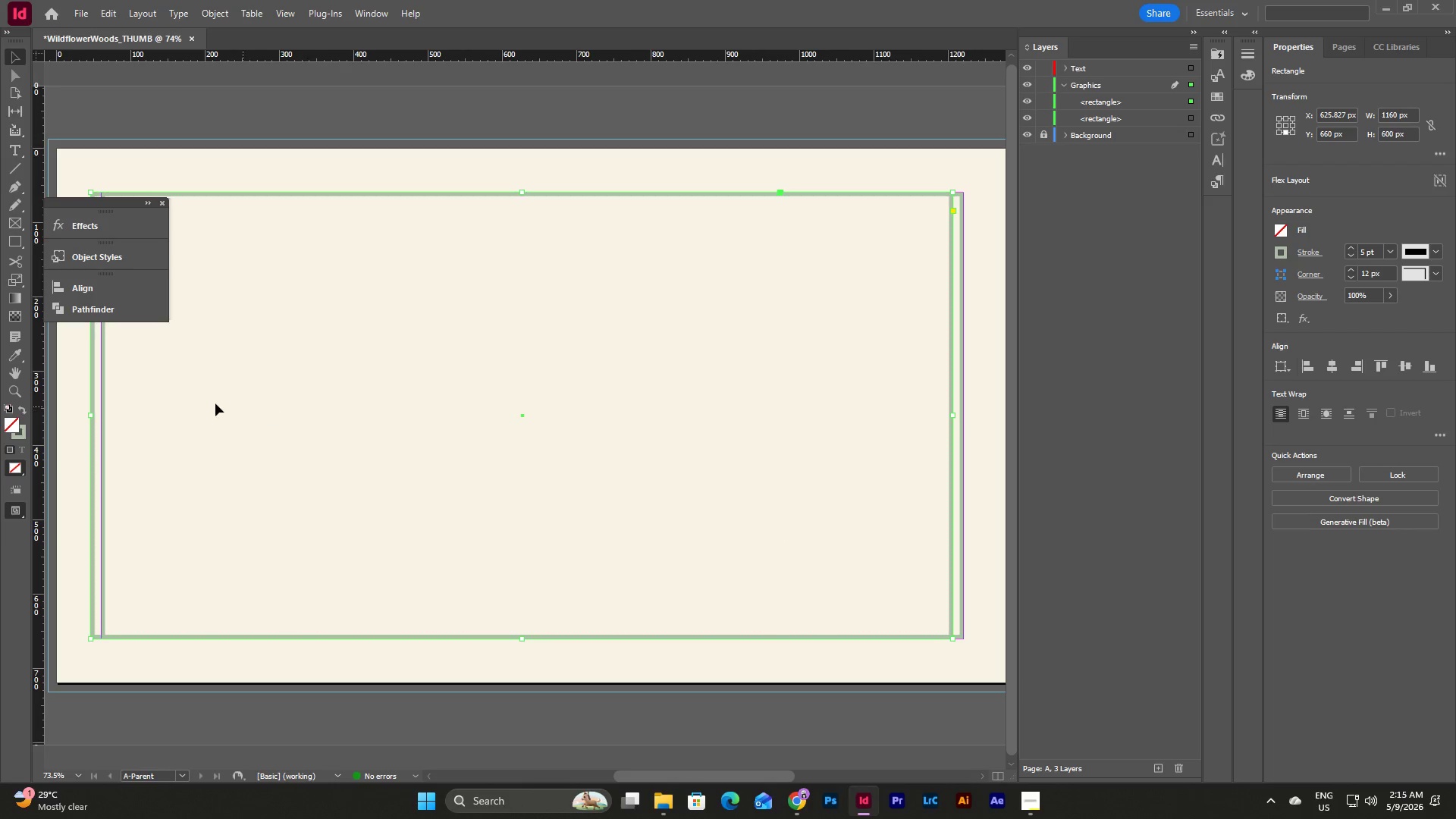 
left_click_drag(start_coordinate=[91, 415], to_coordinate=[104, 416])
 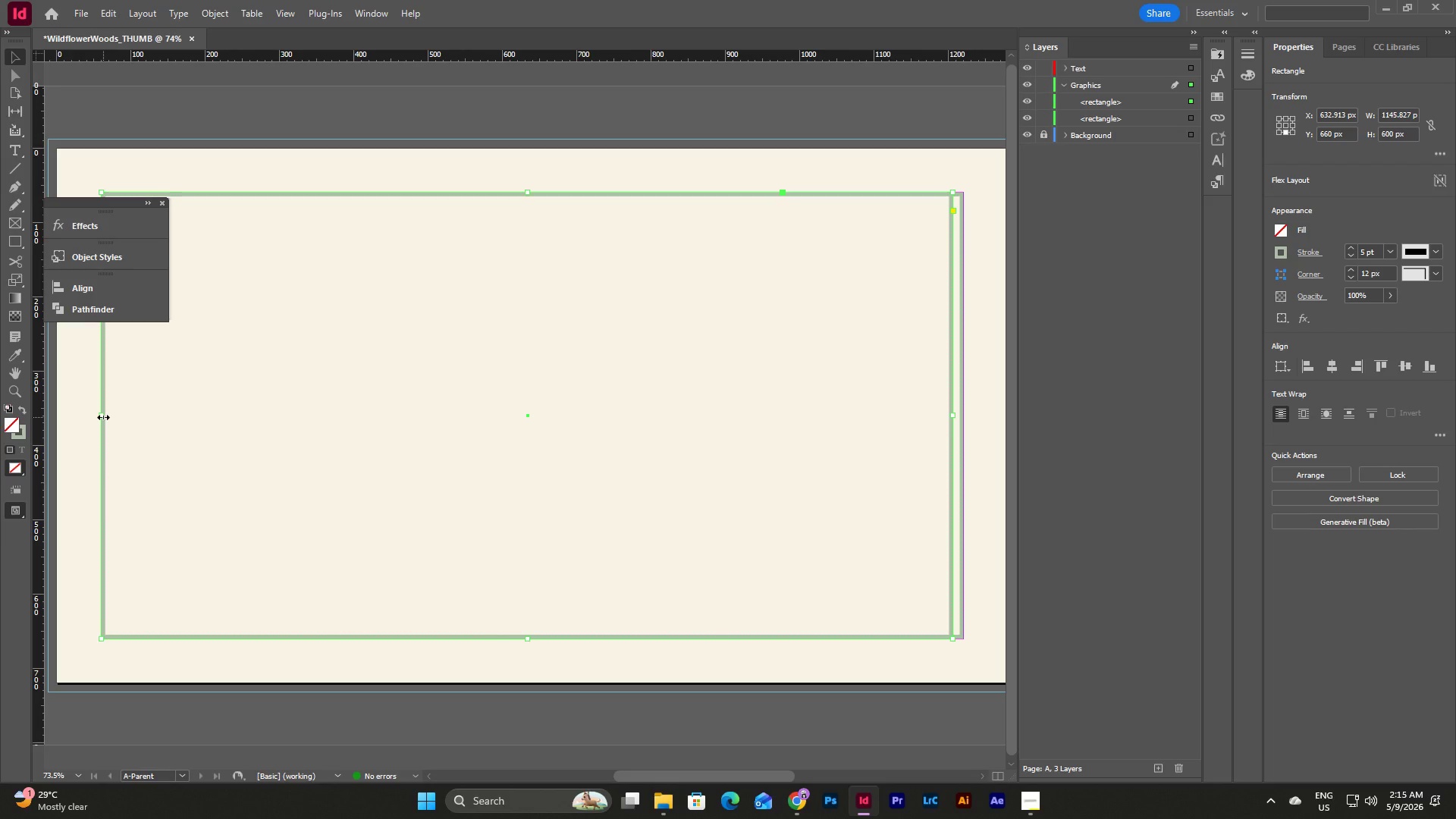 
left_click([103, 417])
 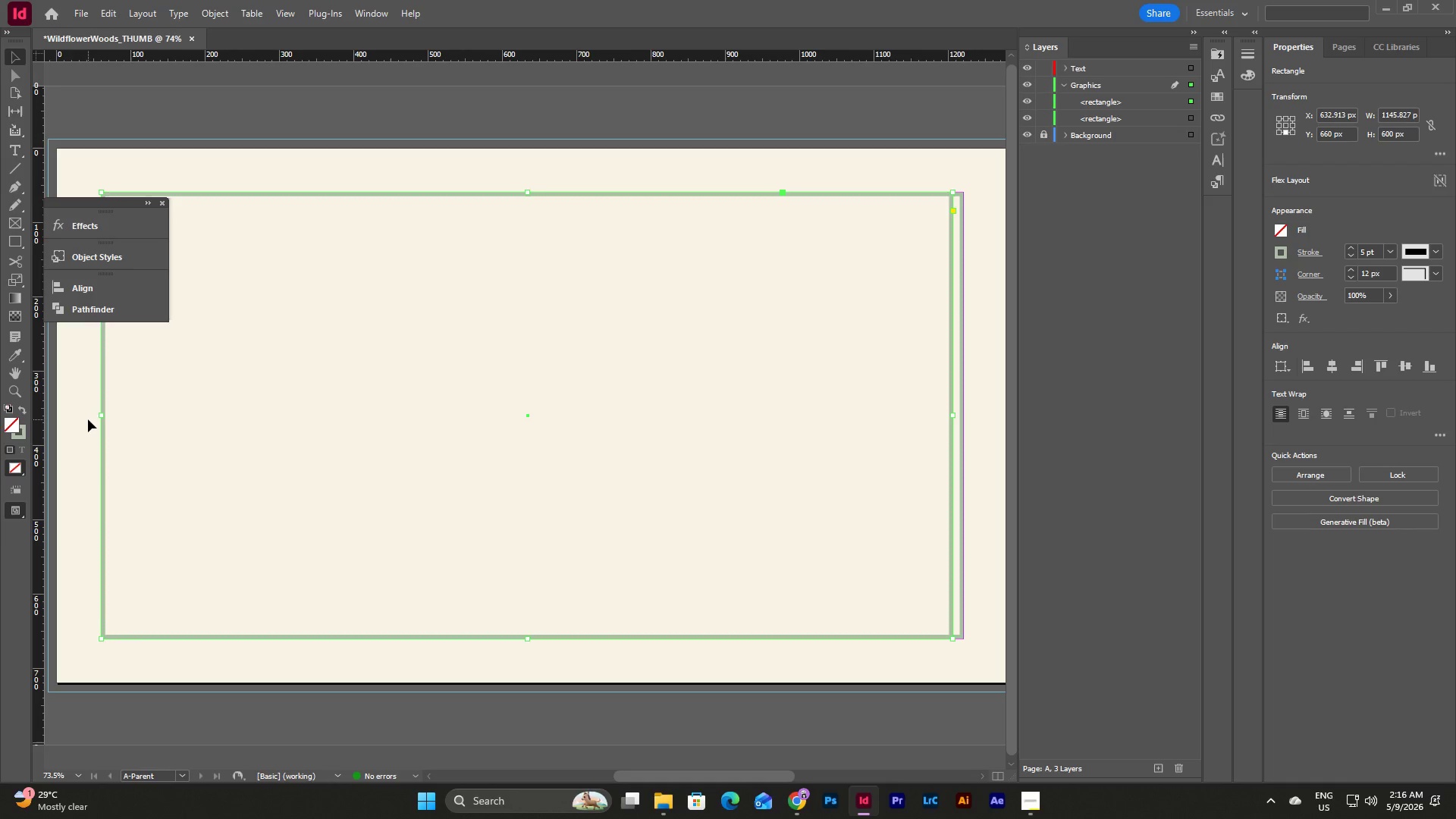 
left_click([88, 419])
 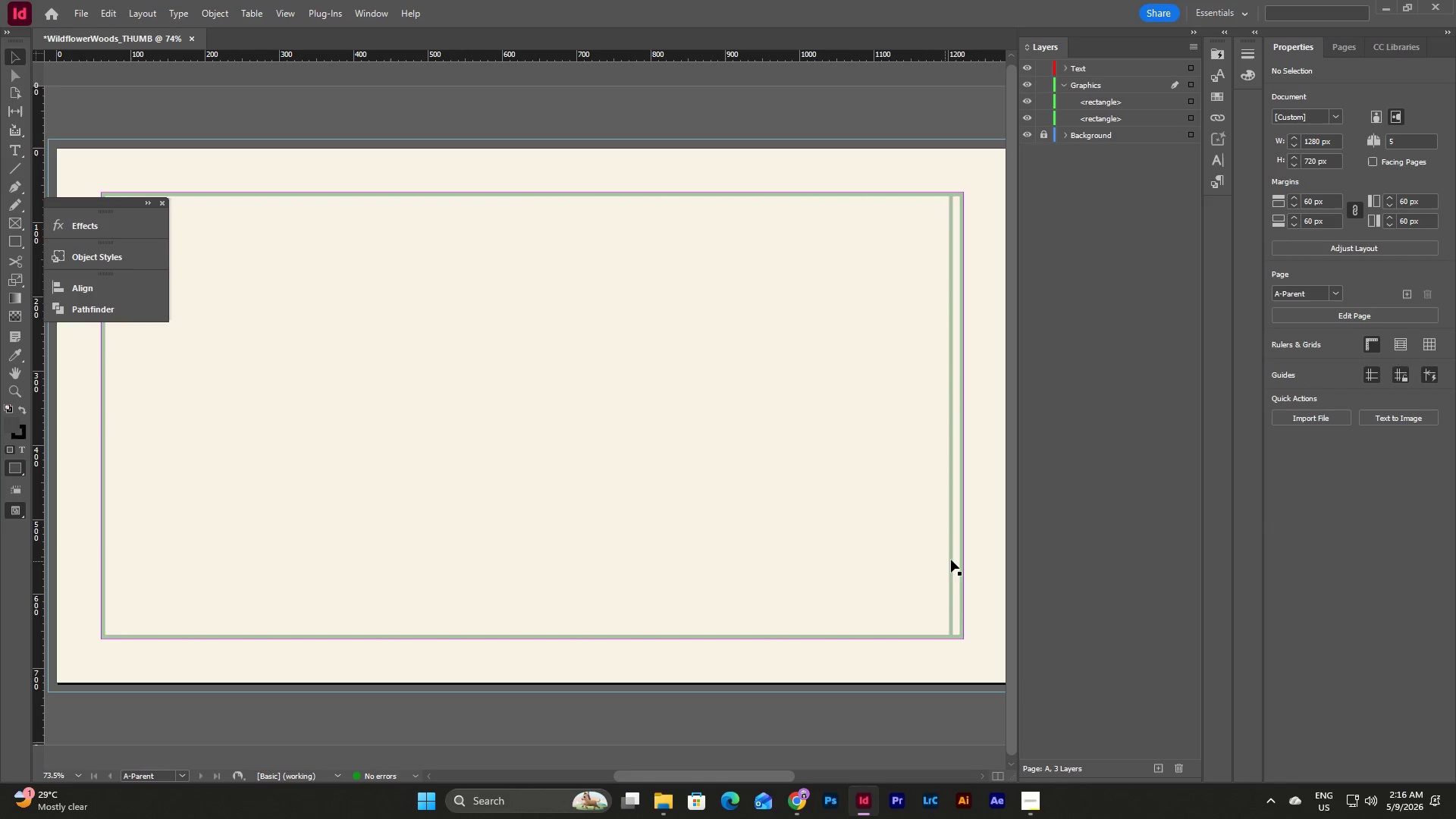 
left_click([949, 557])
 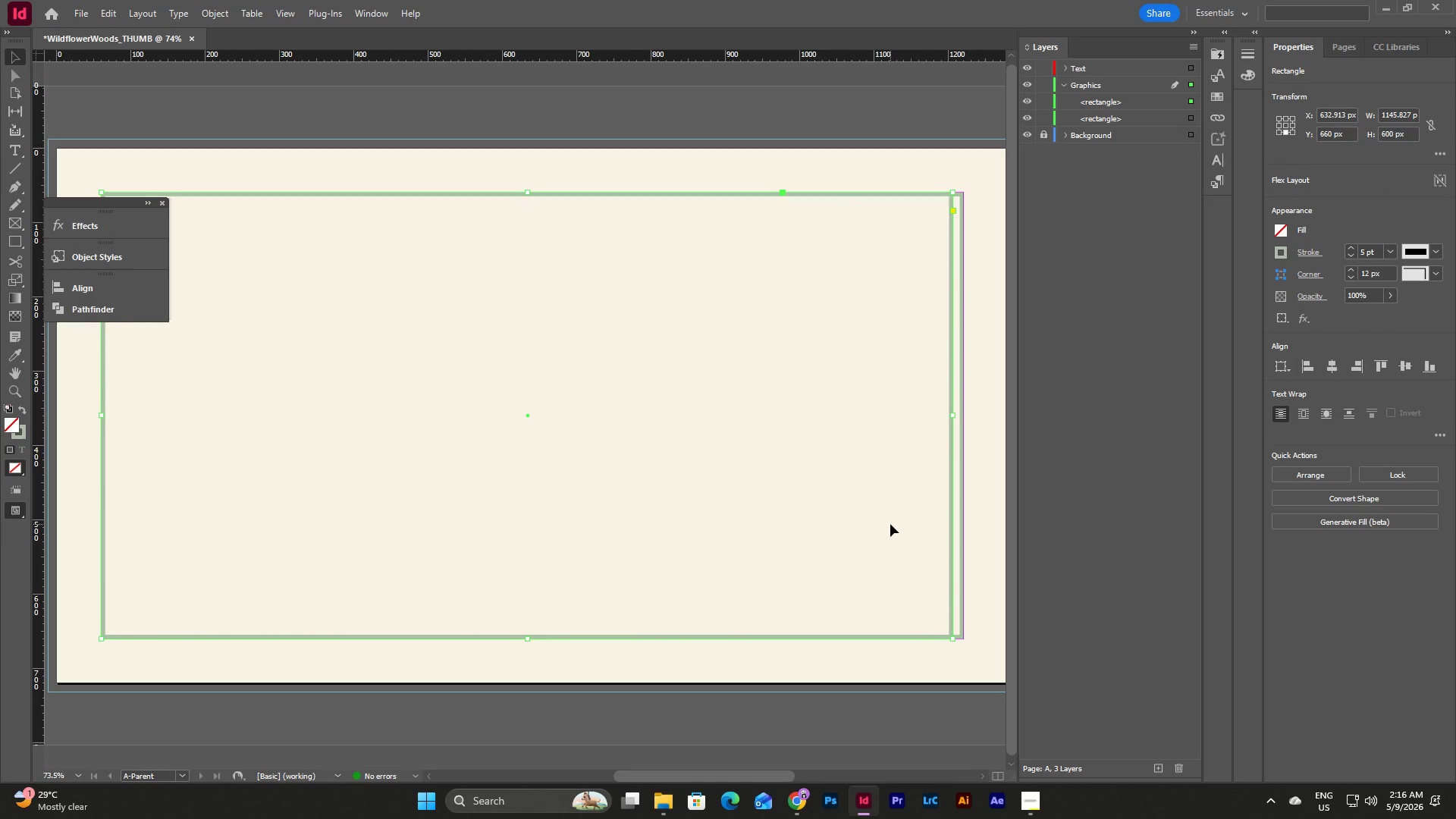 
key(Shift+ArrowLeft)
 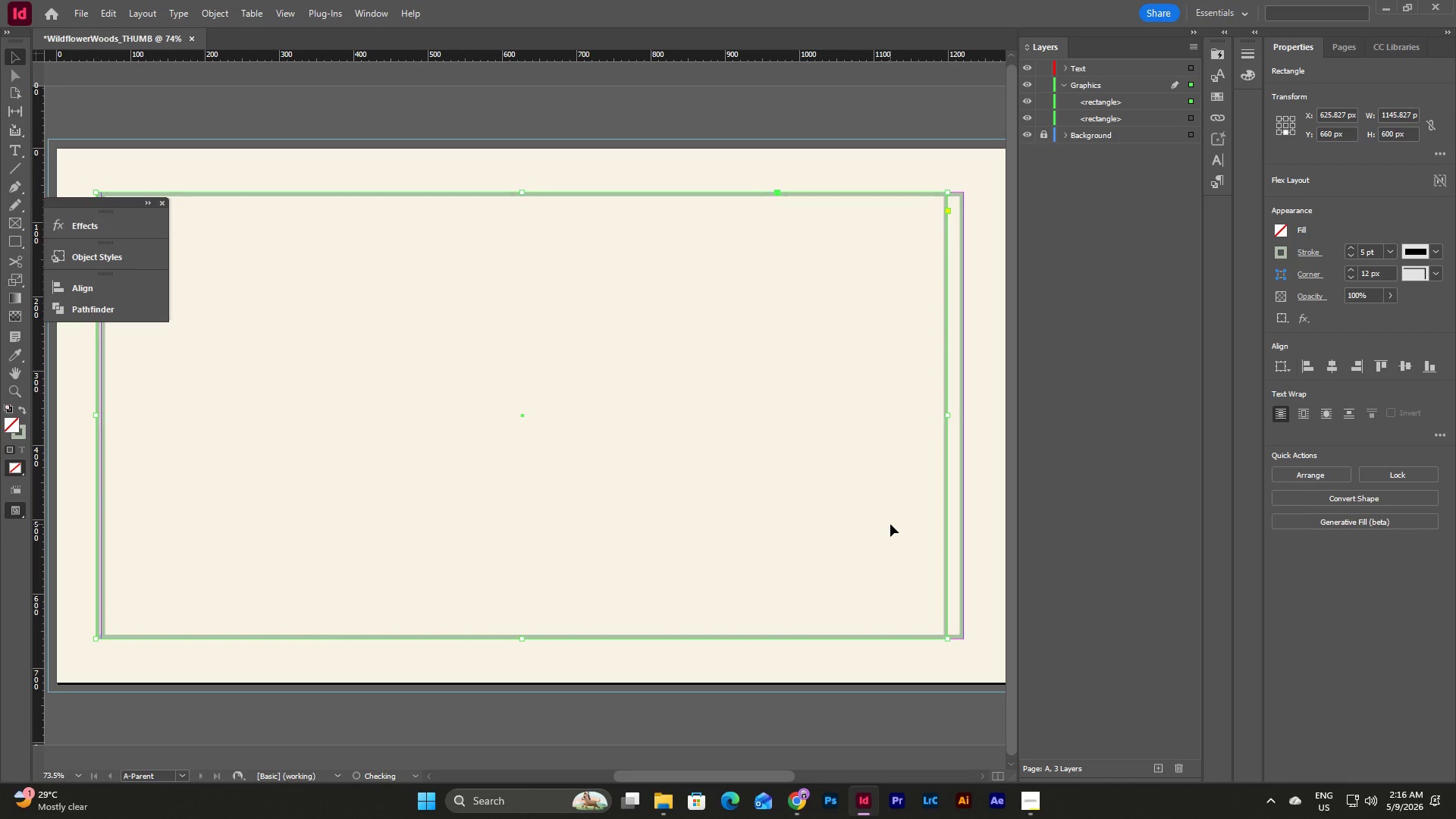 
key(Shift+ArrowLeft)
 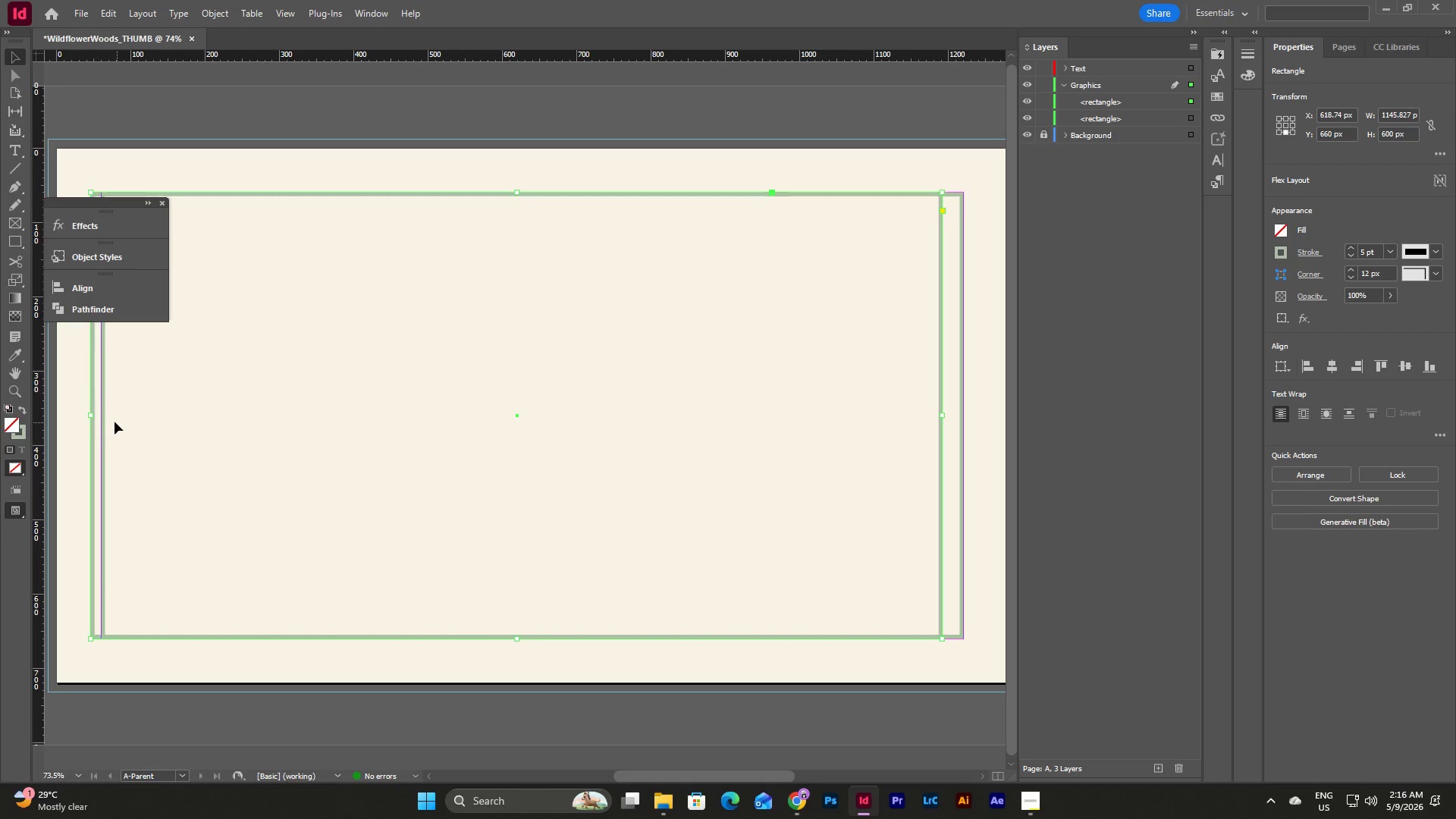 
left_click_drag(start_coordinate=[92, 414], to_coordinate=[103, 416])
 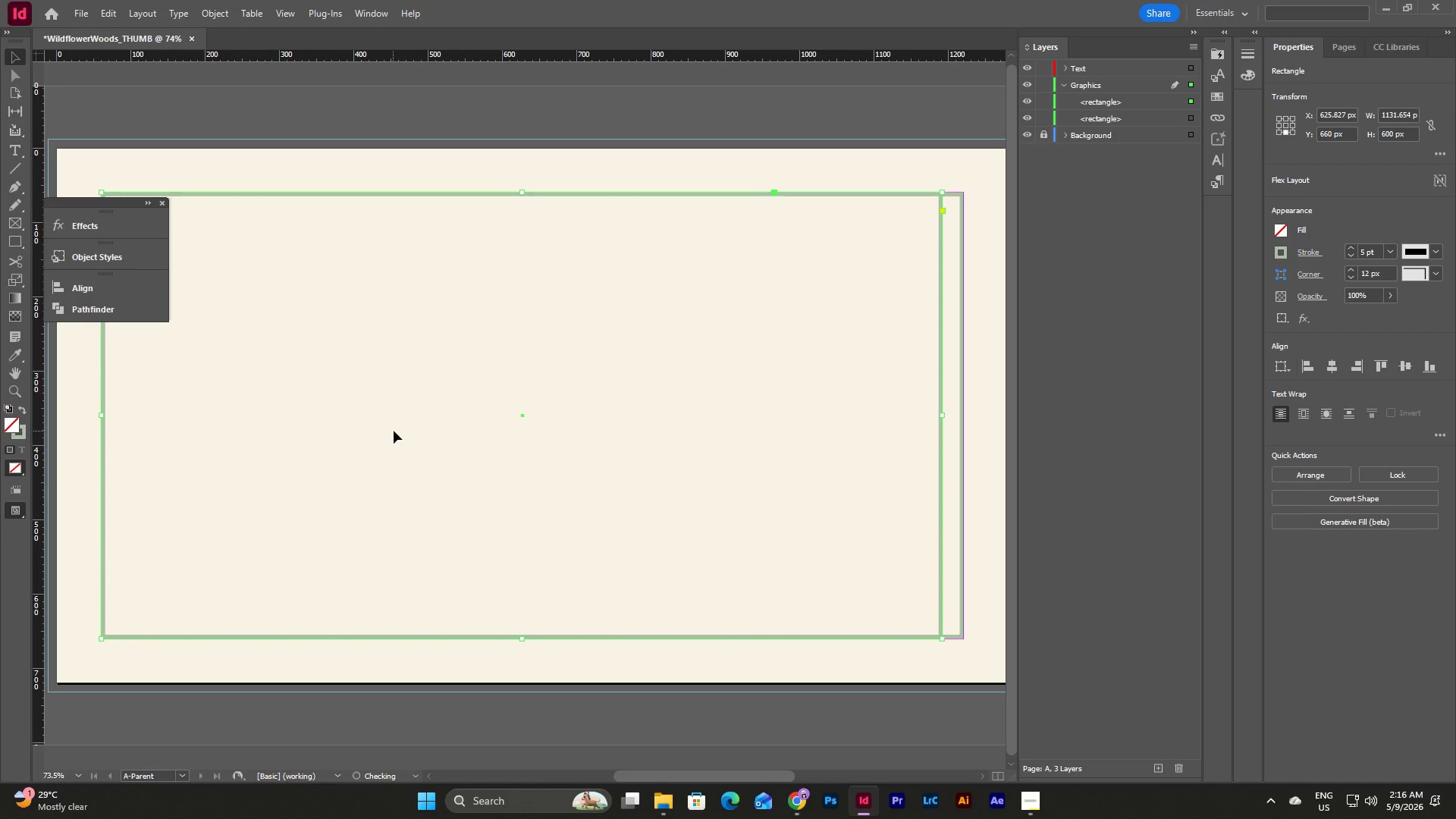 
left_click([394, 431])
 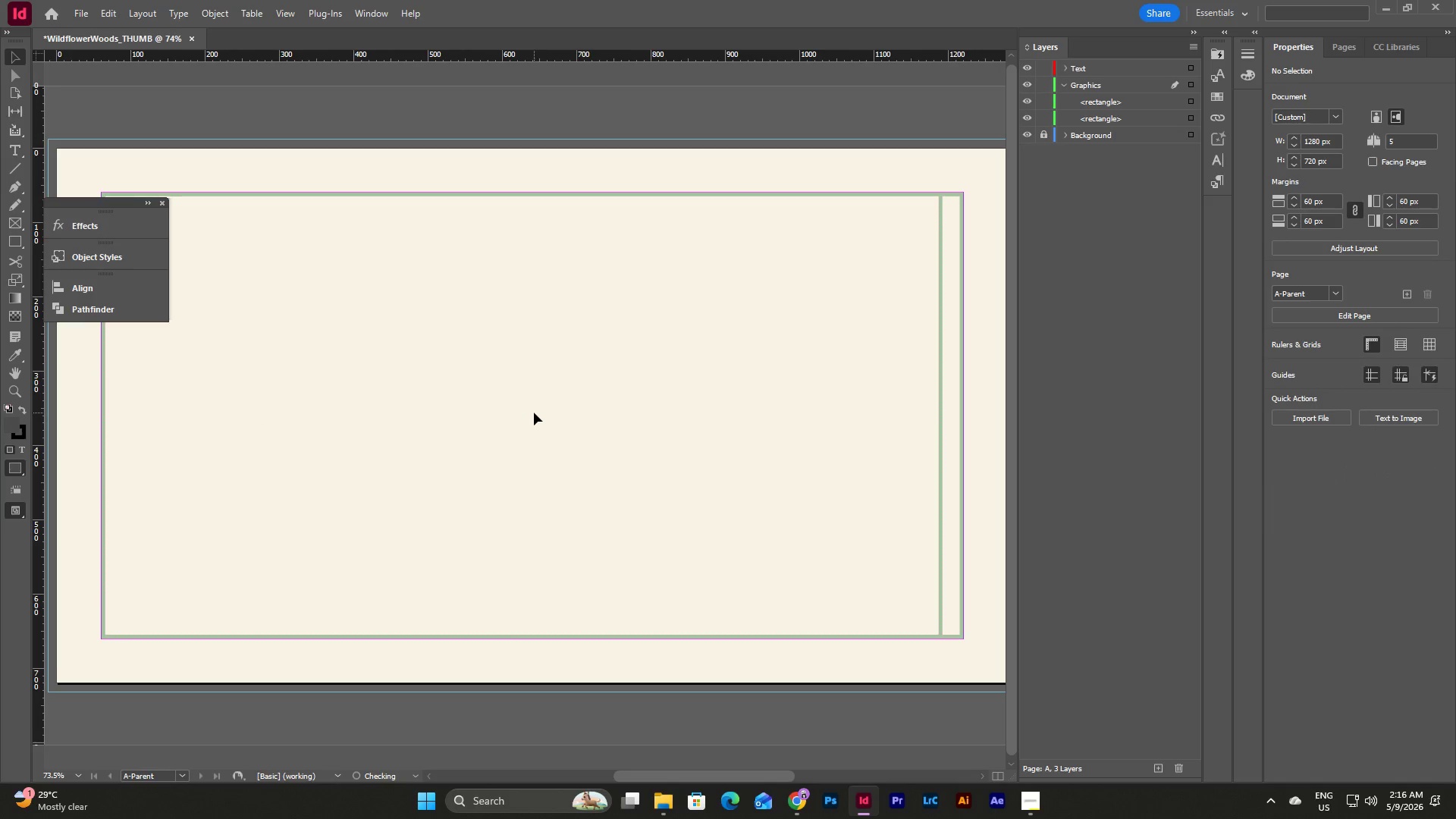 
scroll: coordinate [534, 413], scroll_direction: up, amount: 2.0
 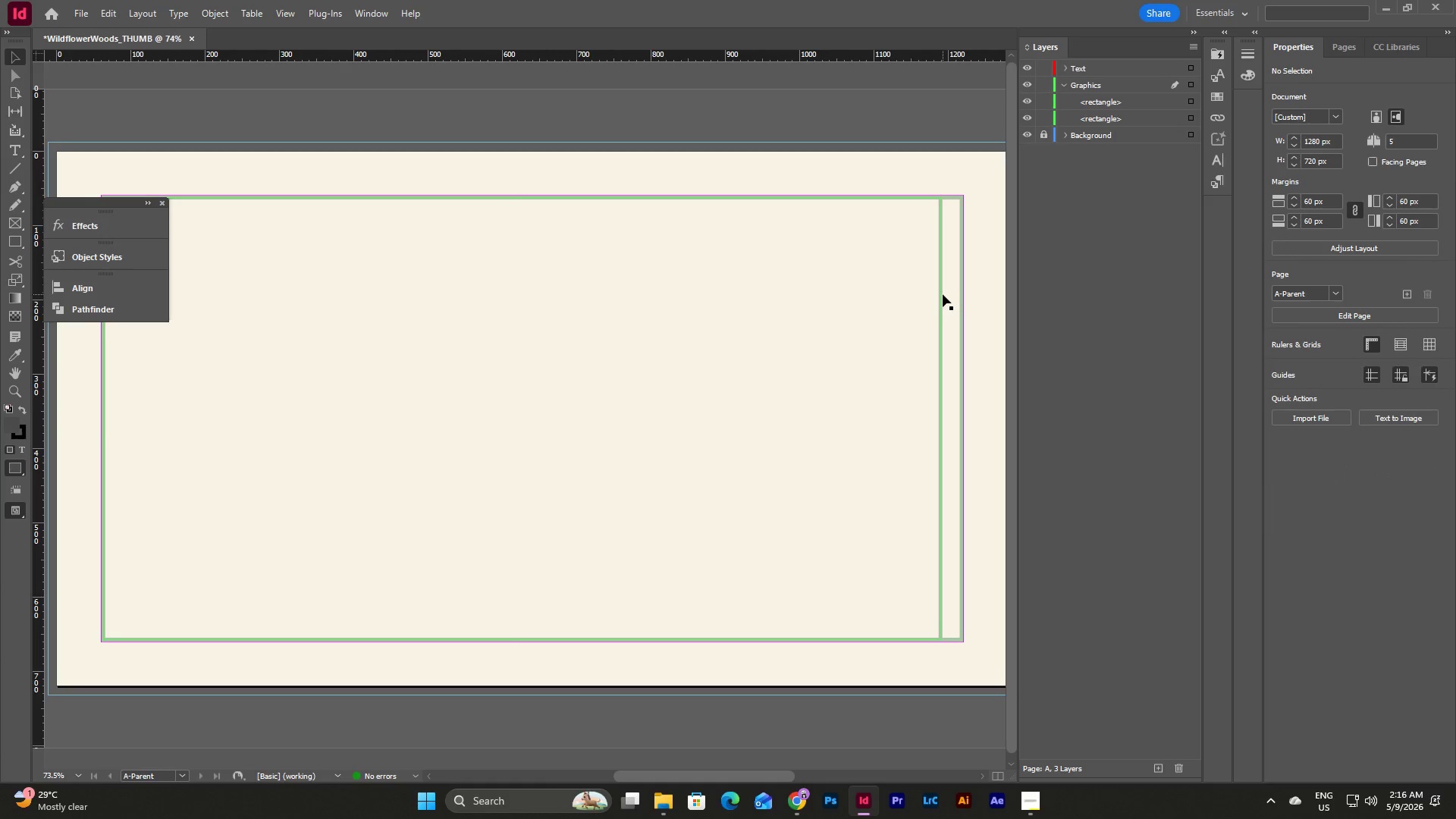 
left_click([940, 294])
 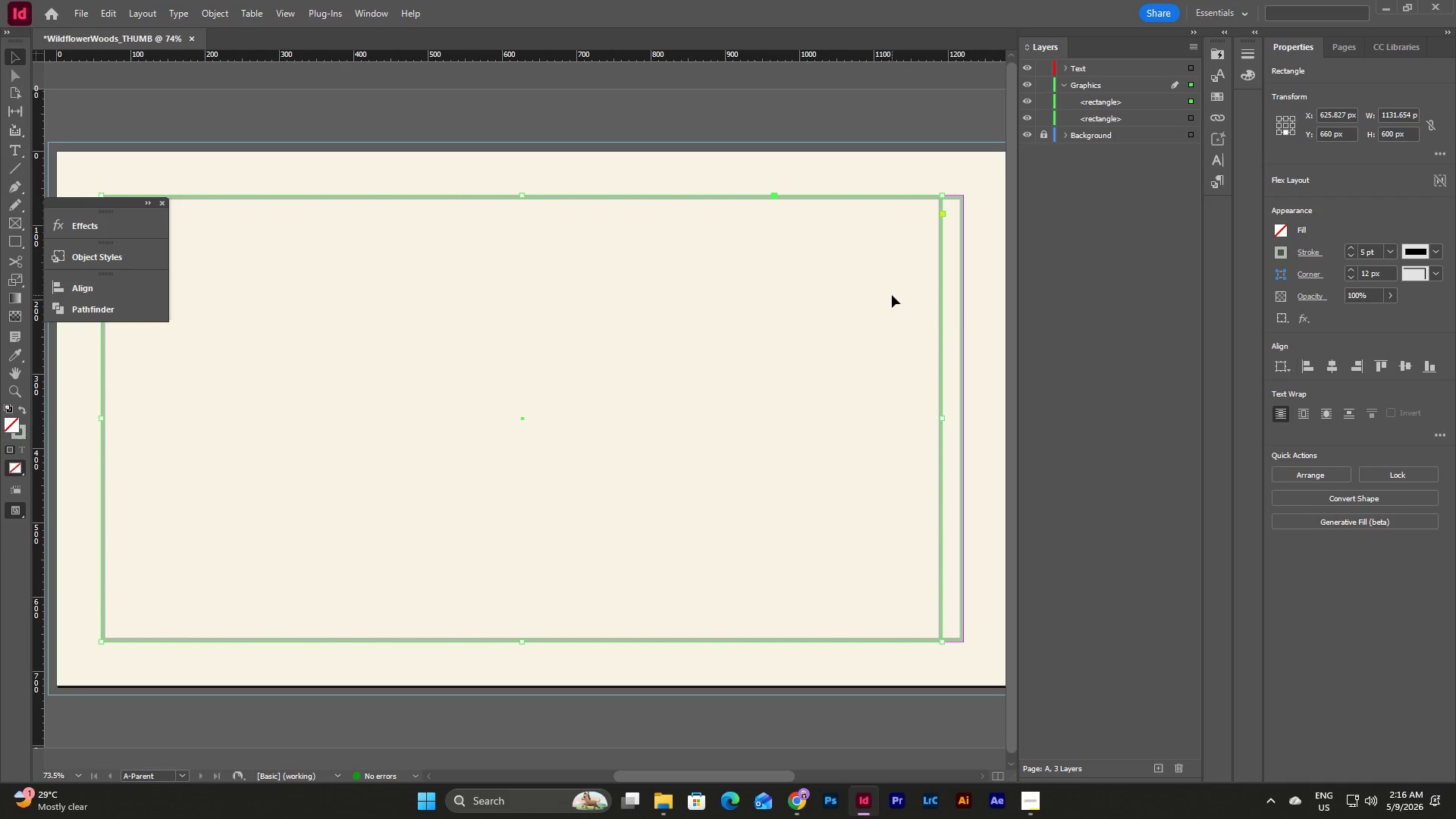 
key(Shift+ArrowUp)
 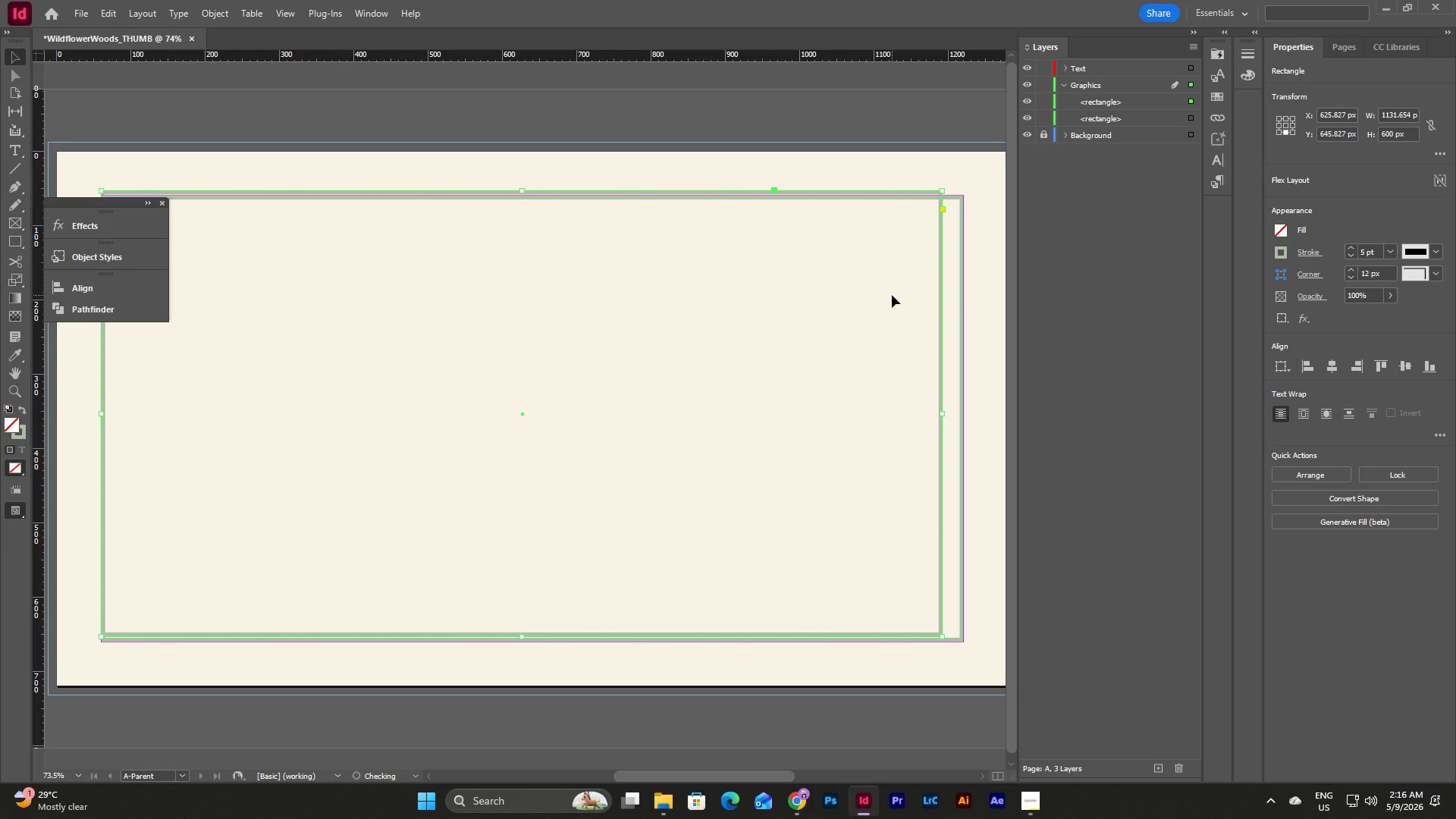 
key(Shift+ArrowUp)
 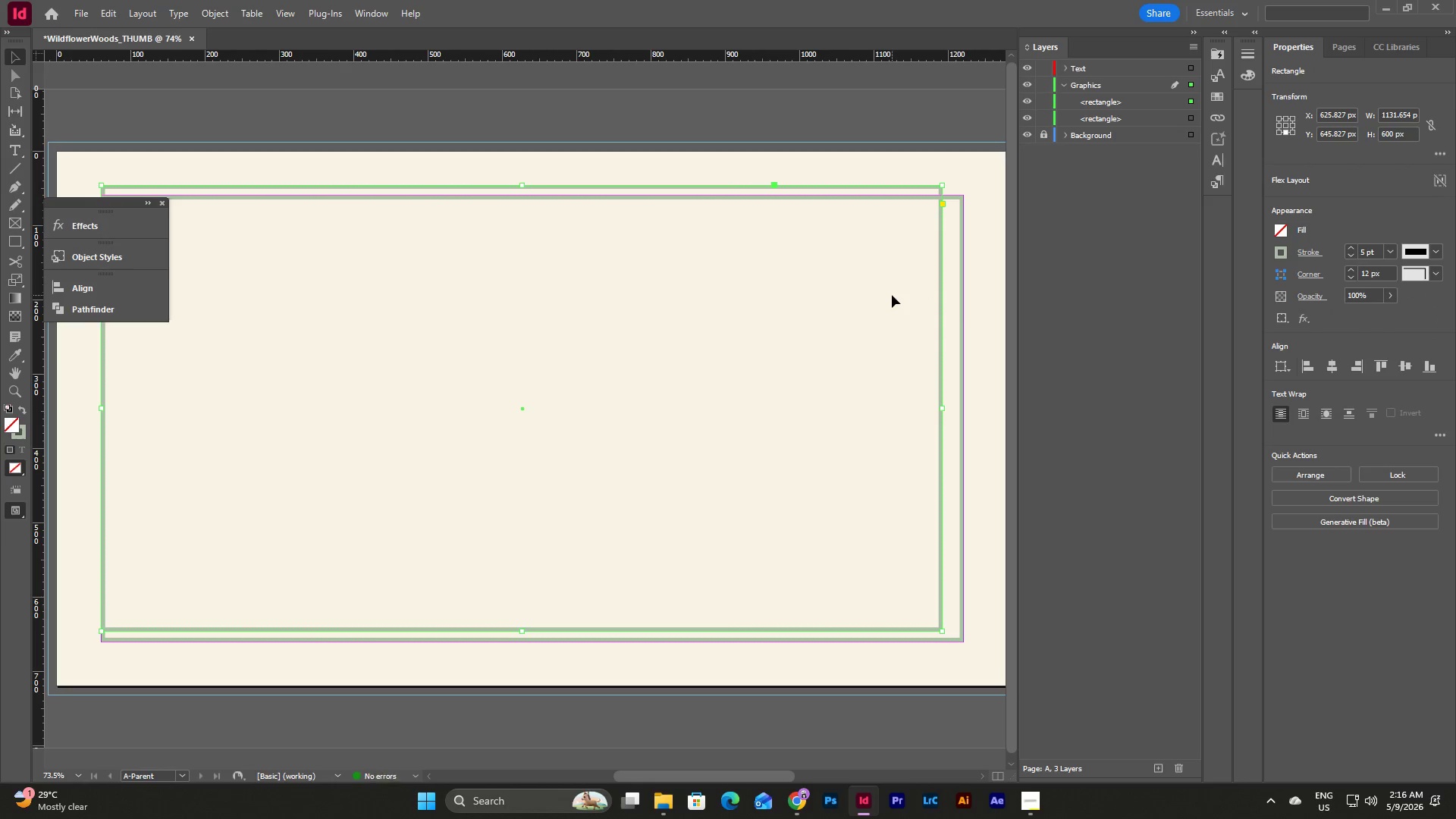 
key(Shift+ArrowUp)
 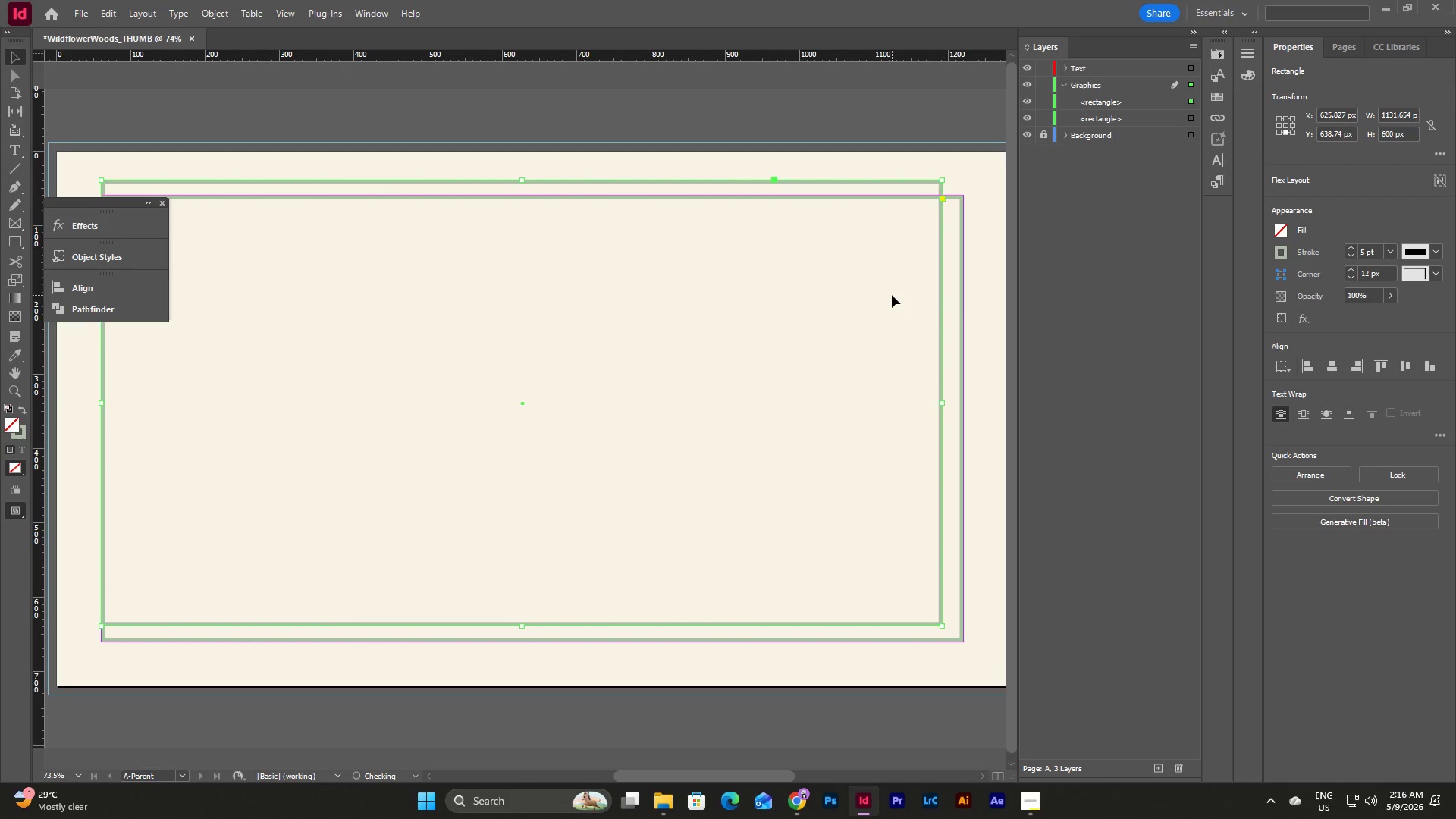 
key(Shift+ArrowUp)
 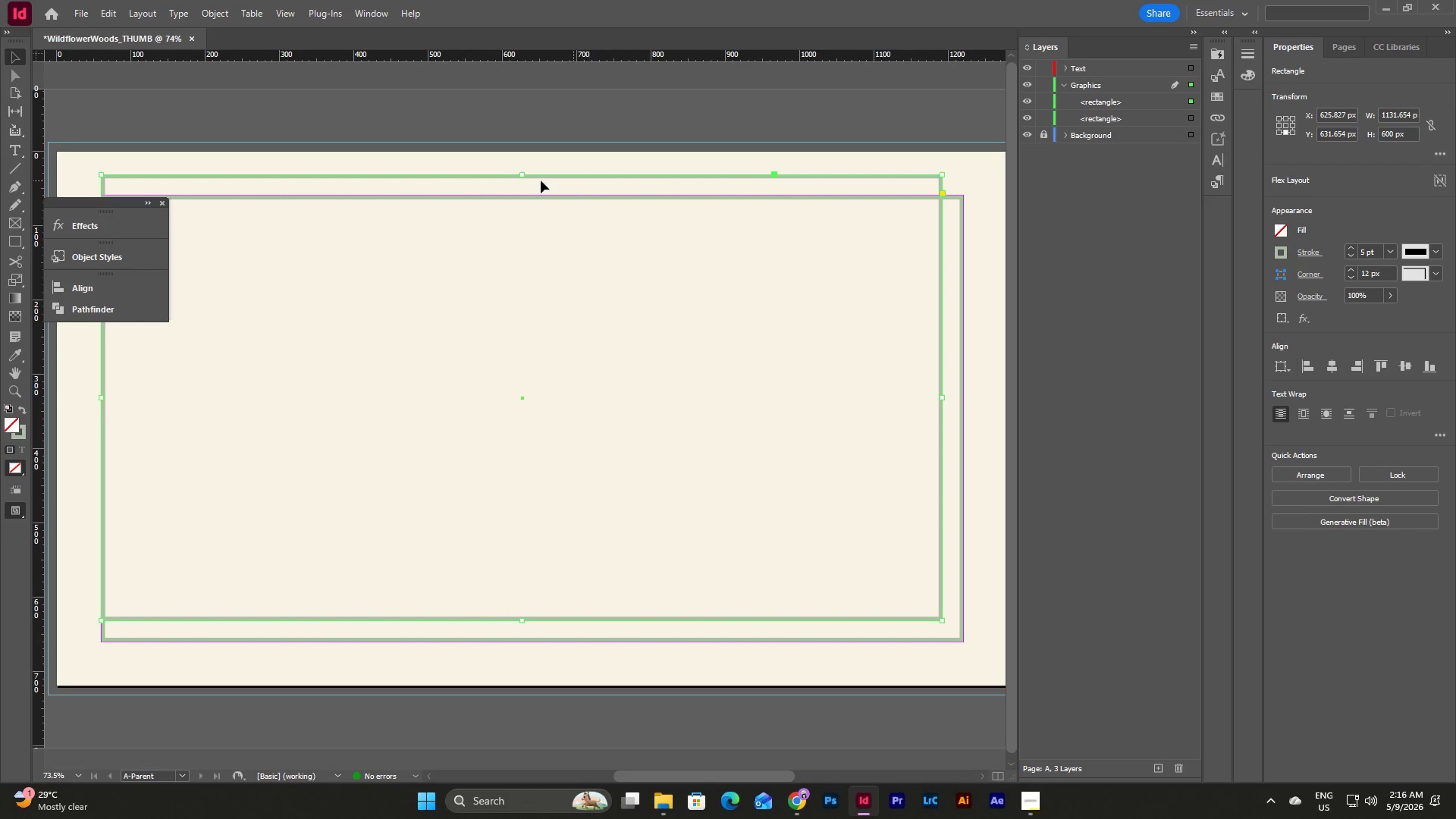 
left_click_drag(start_coordinate=[522, 173], to_coordinate=[524, 196])
 